 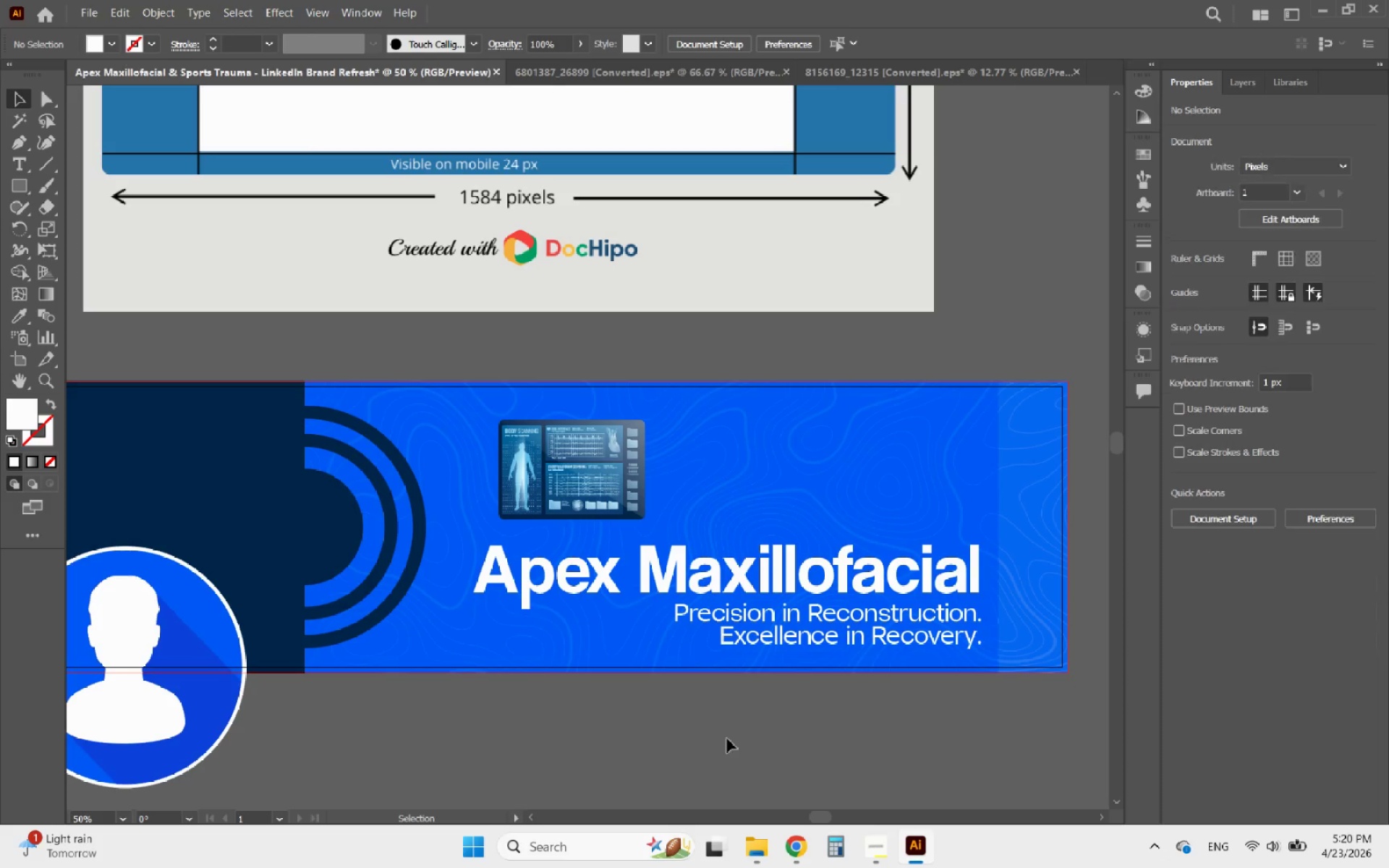 
hold_key(key=AltLeft, duration=1.0)
 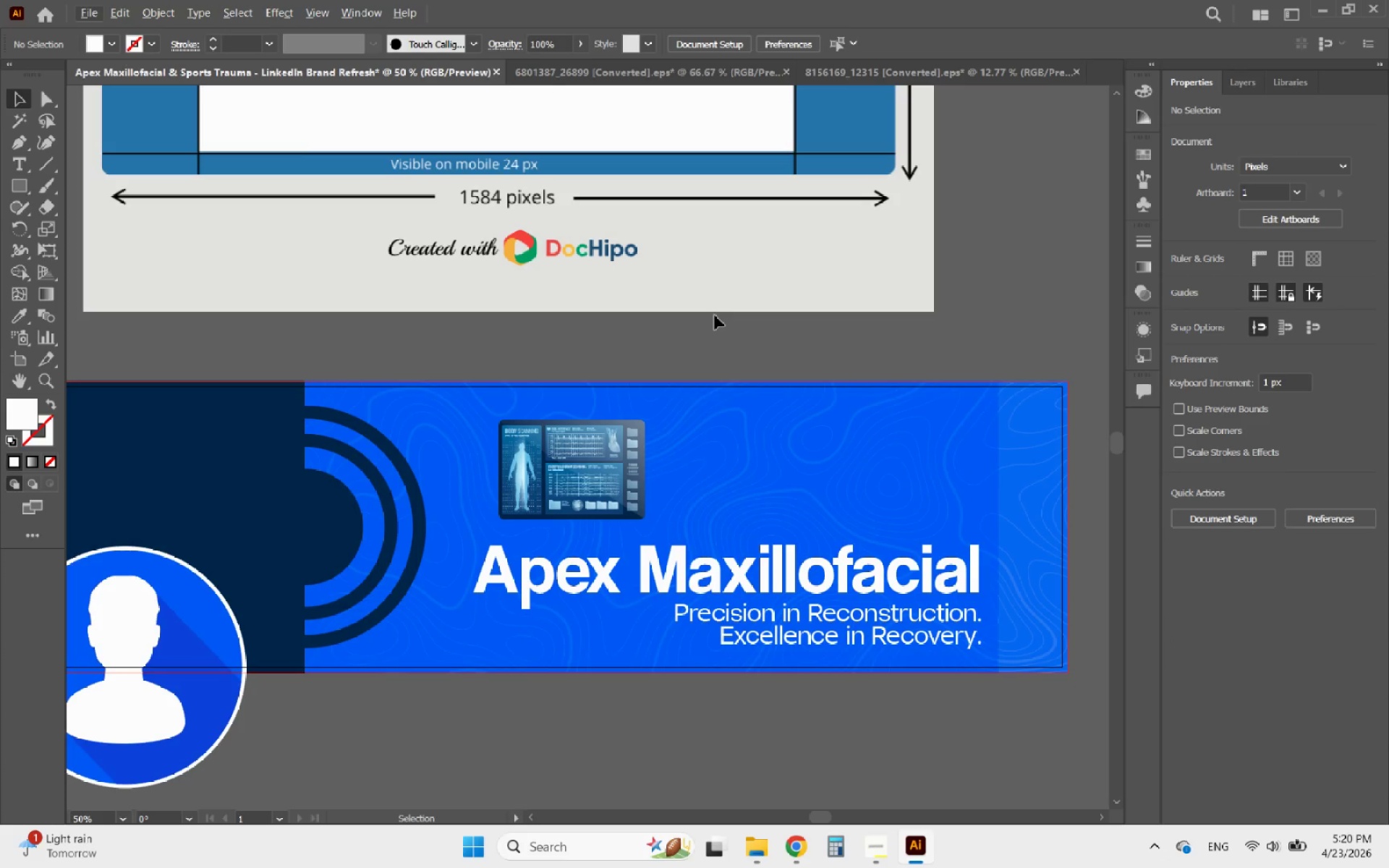 
hold_key(key=AltLeft, duration=2.09)
scroll: coordinate [813, 427], scroll_direction: down, amount: 1.0
 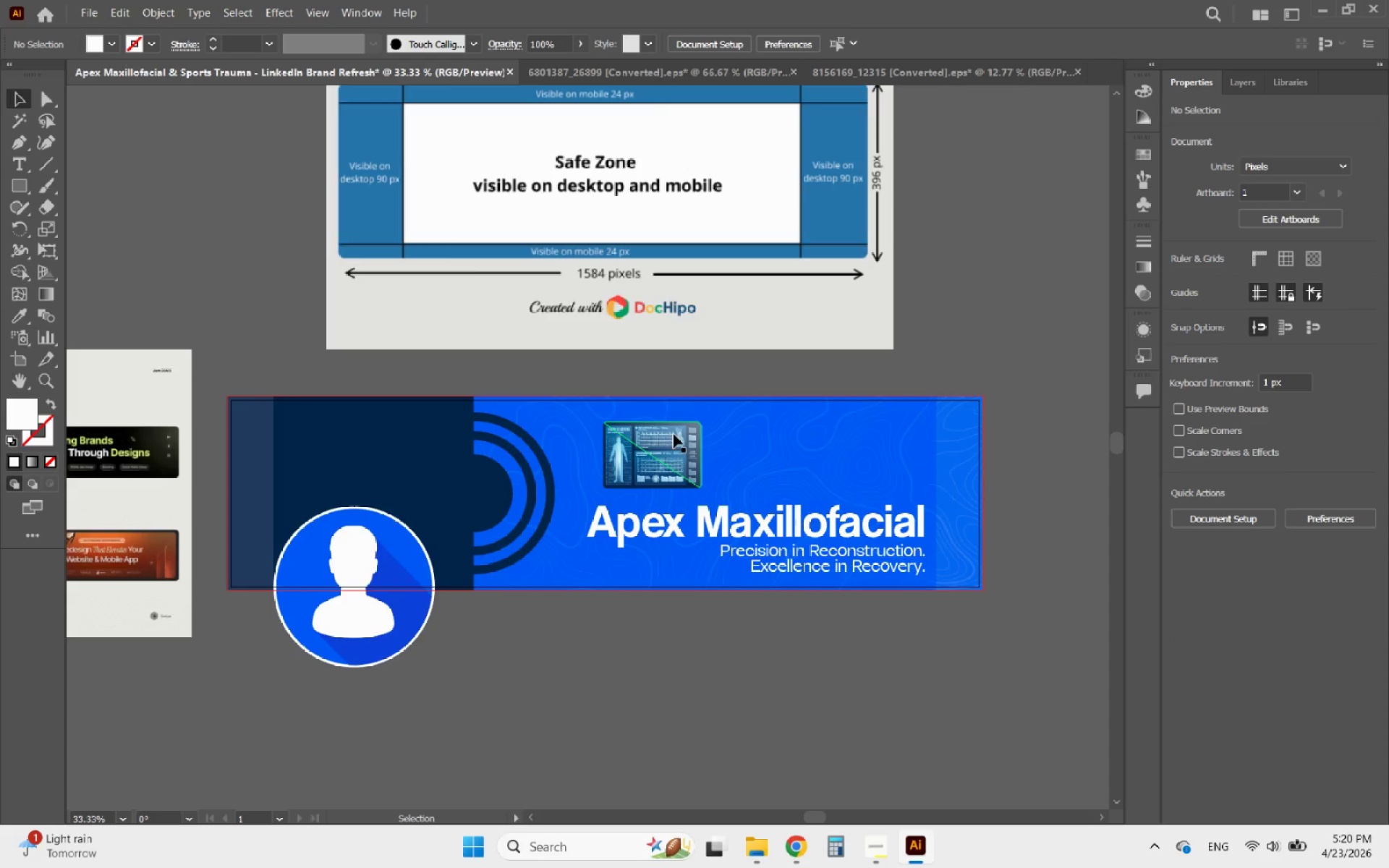 
scroll: coordinate [660, 434], scroll_direction: up, amount: 4.0
 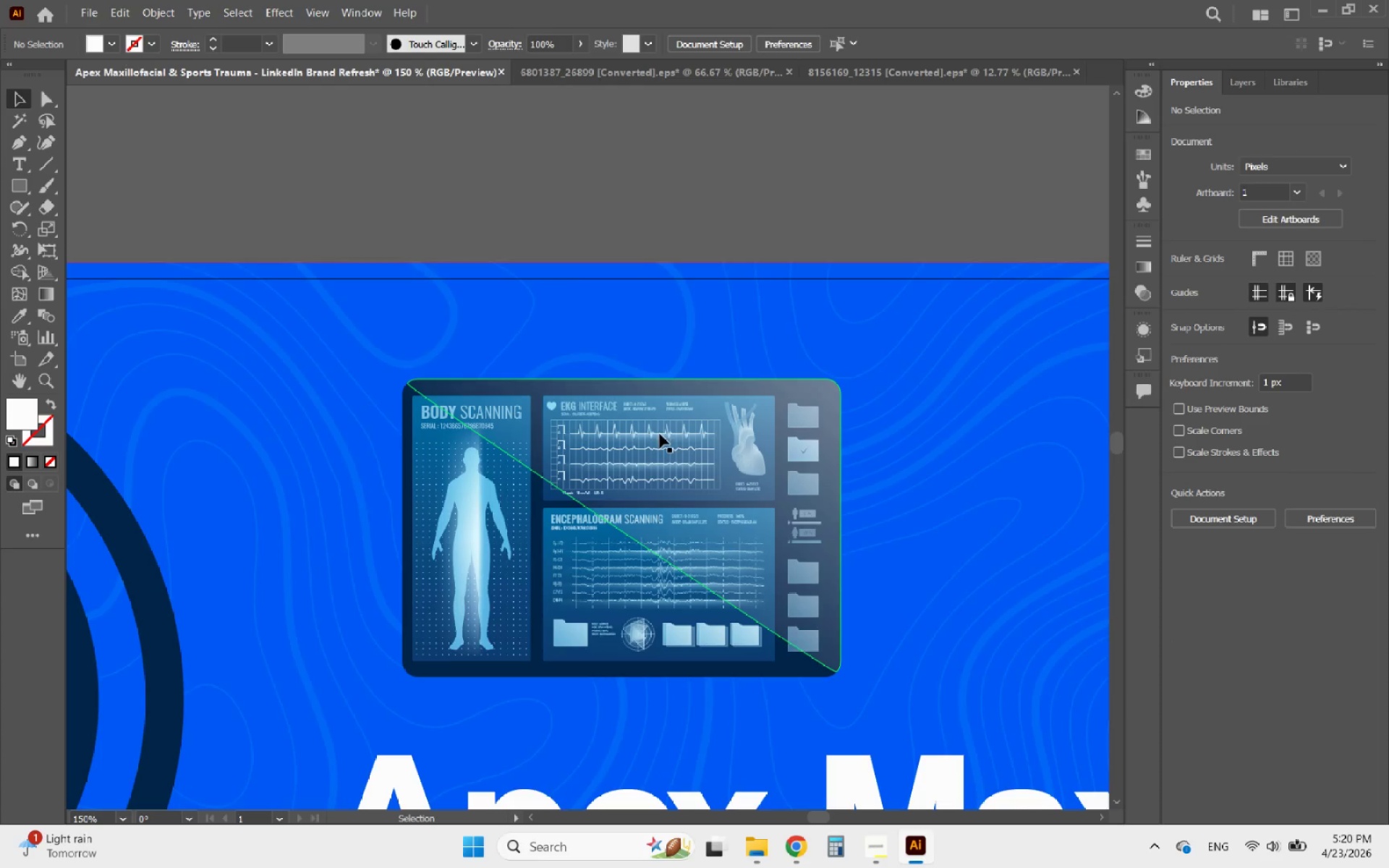 
double_click([592, 384])
 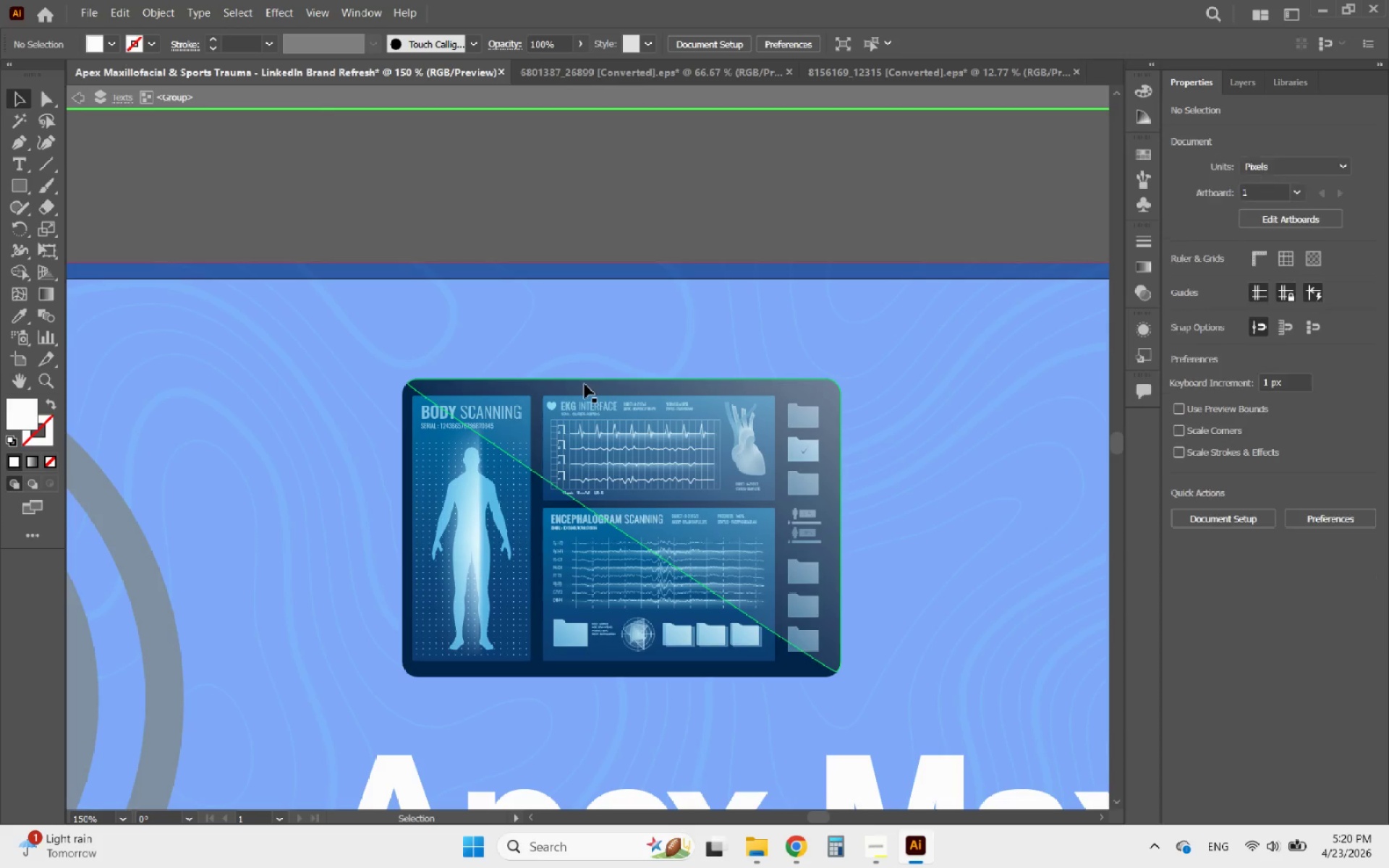 
left_click([583, 384])
 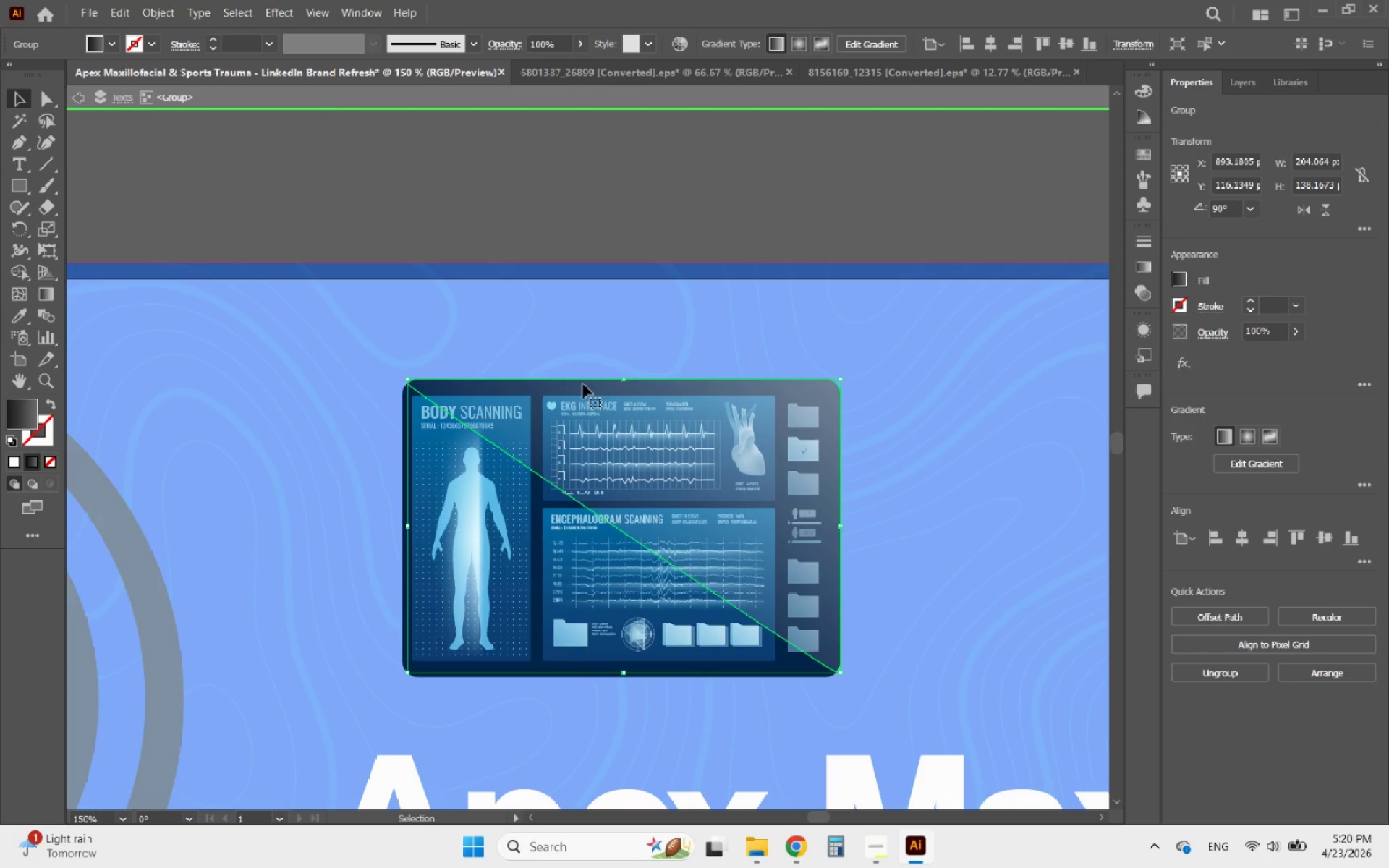 
left_click_drag(start_coordinate=[583, 384], to_coordinate=[650, 337])
 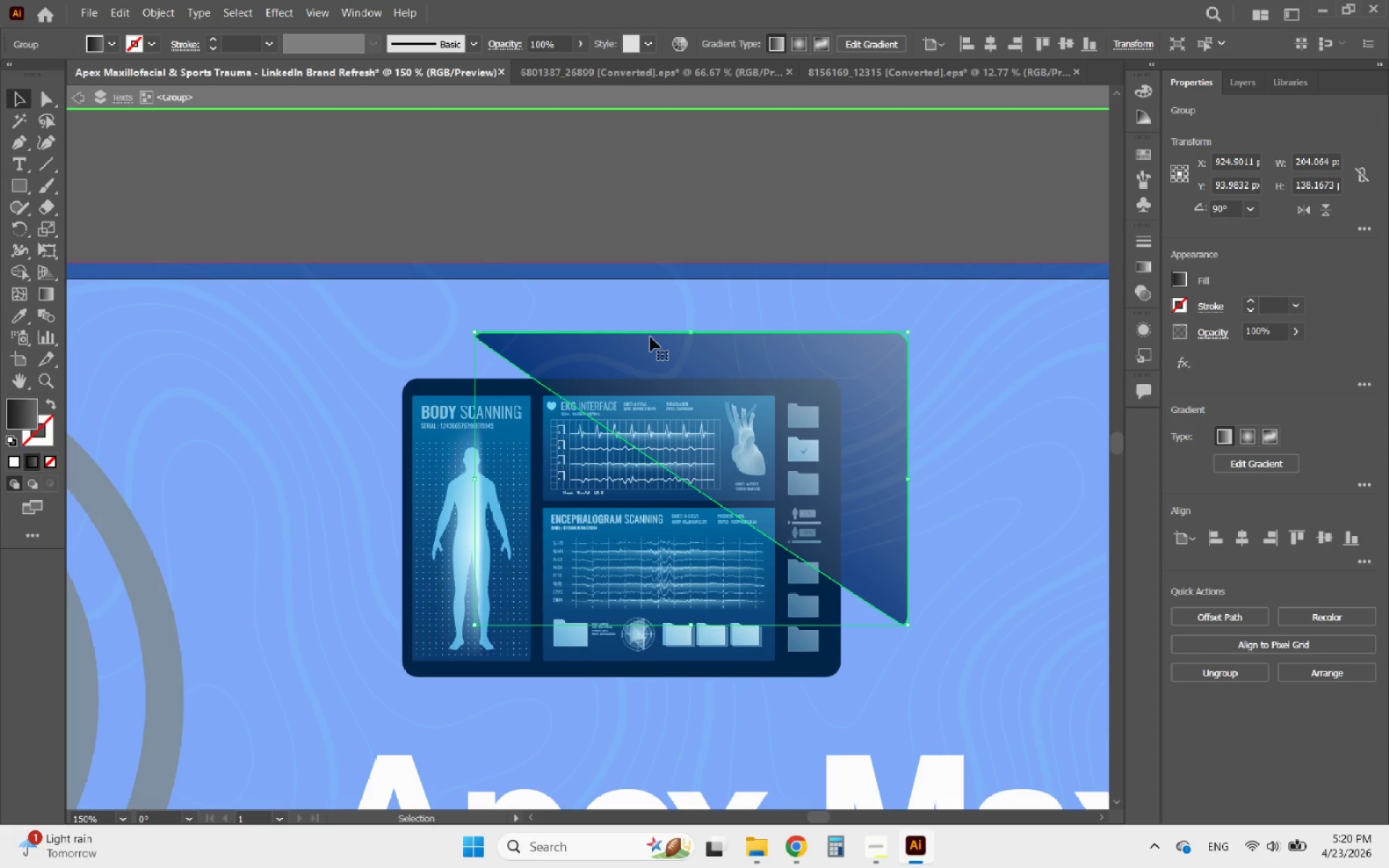 
key(Delete)
 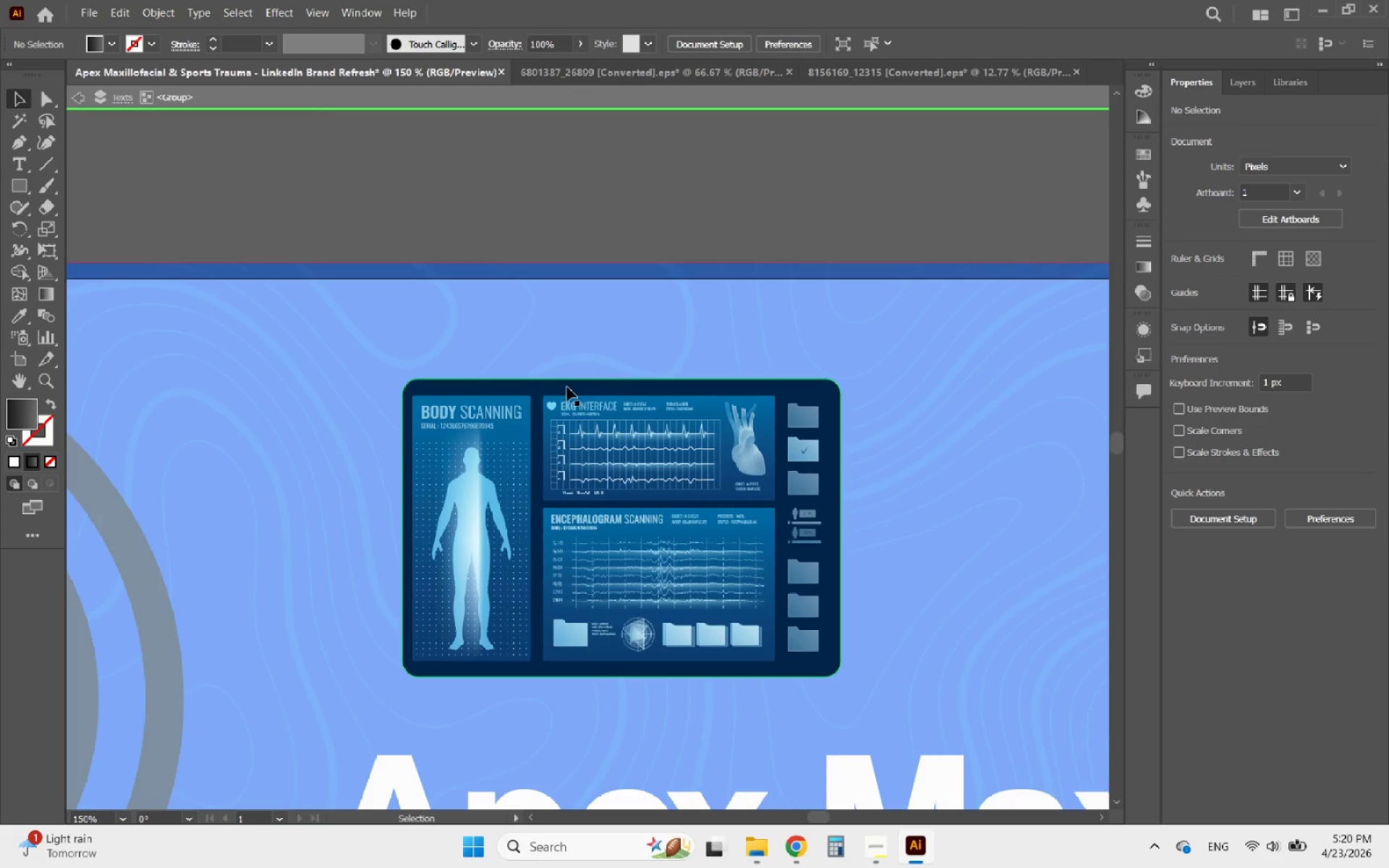 
left_click([567, 387])
 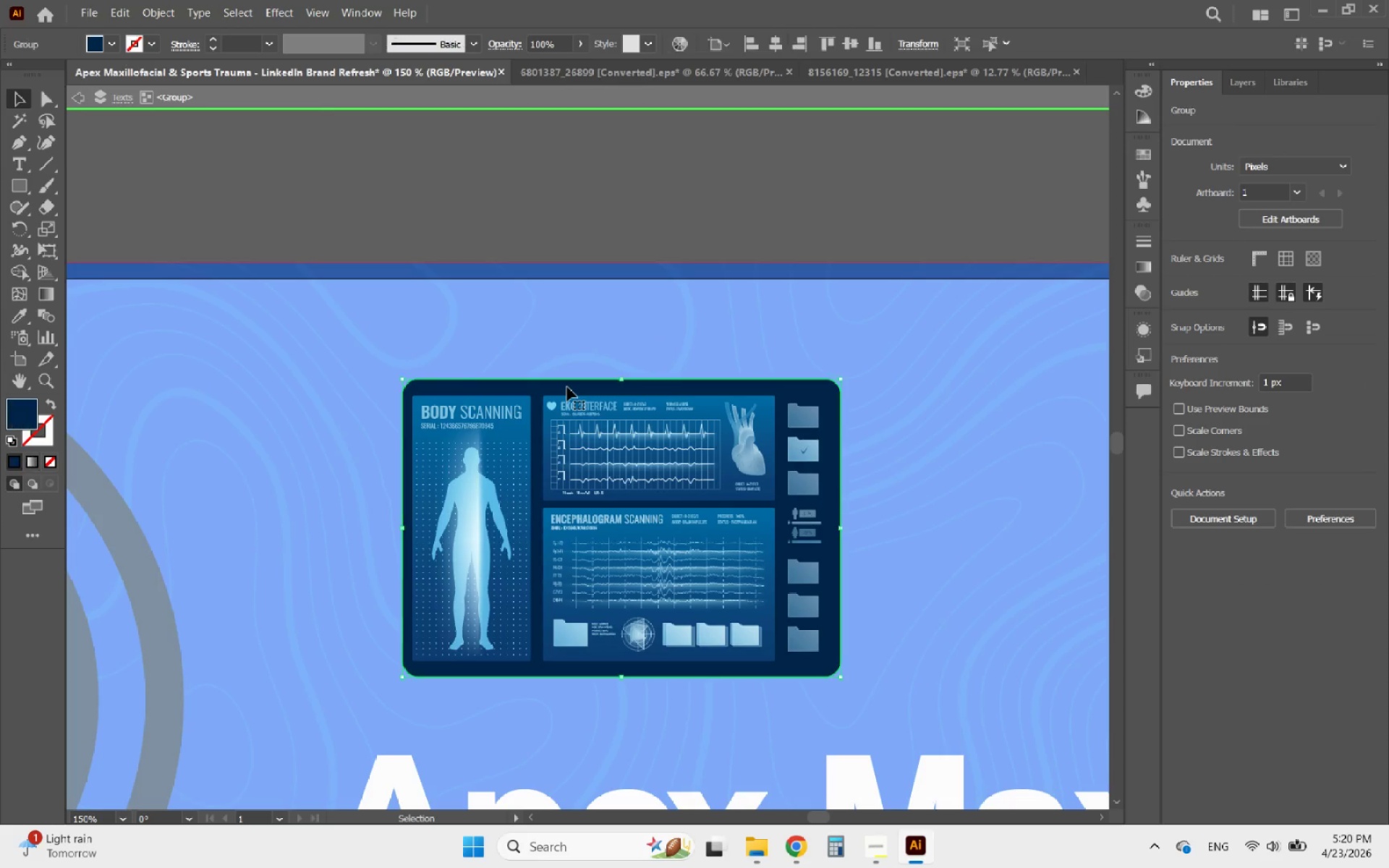 
key(Delete)
 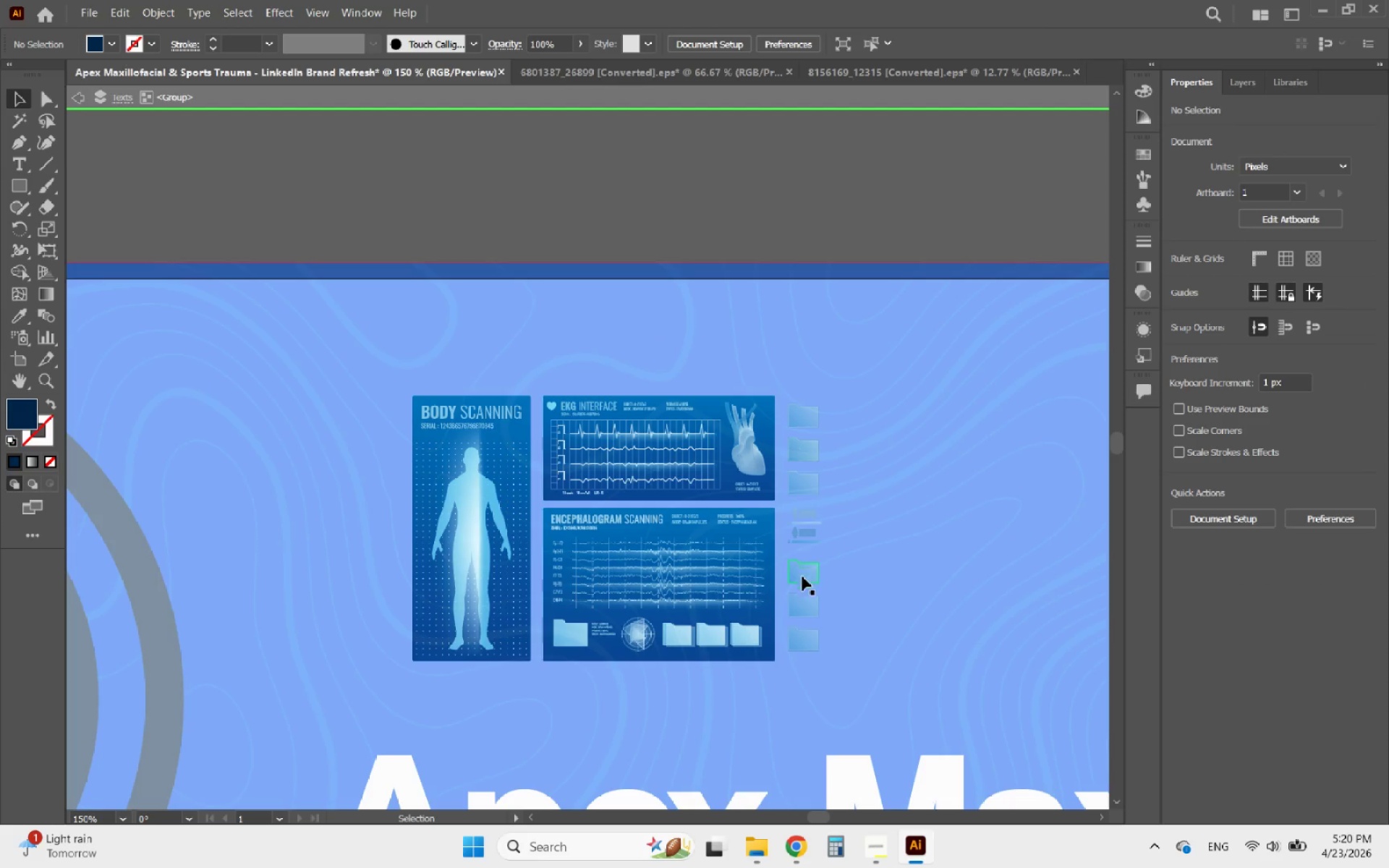 
left_click([815, 630])
 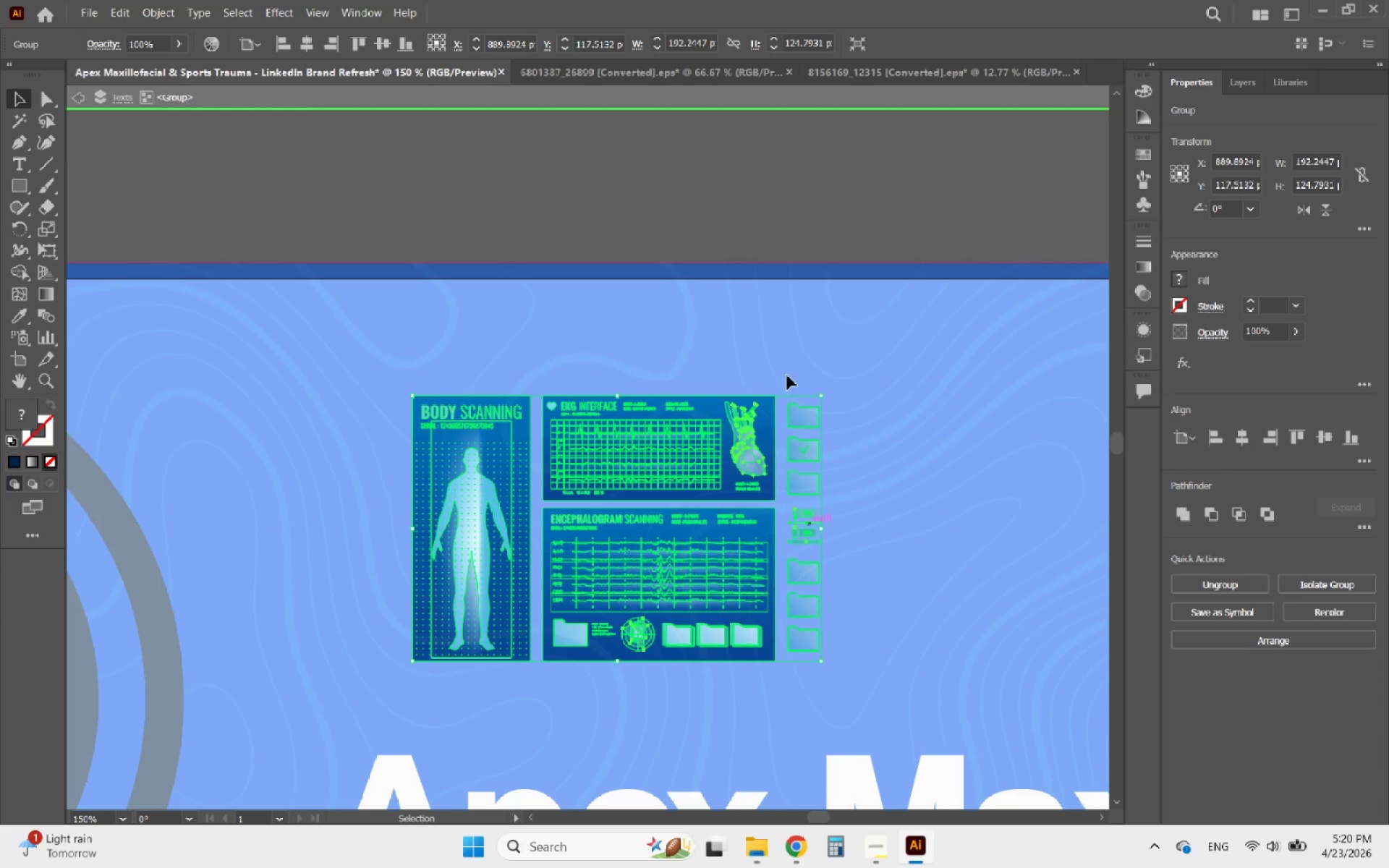 
double_click([713, 218])
 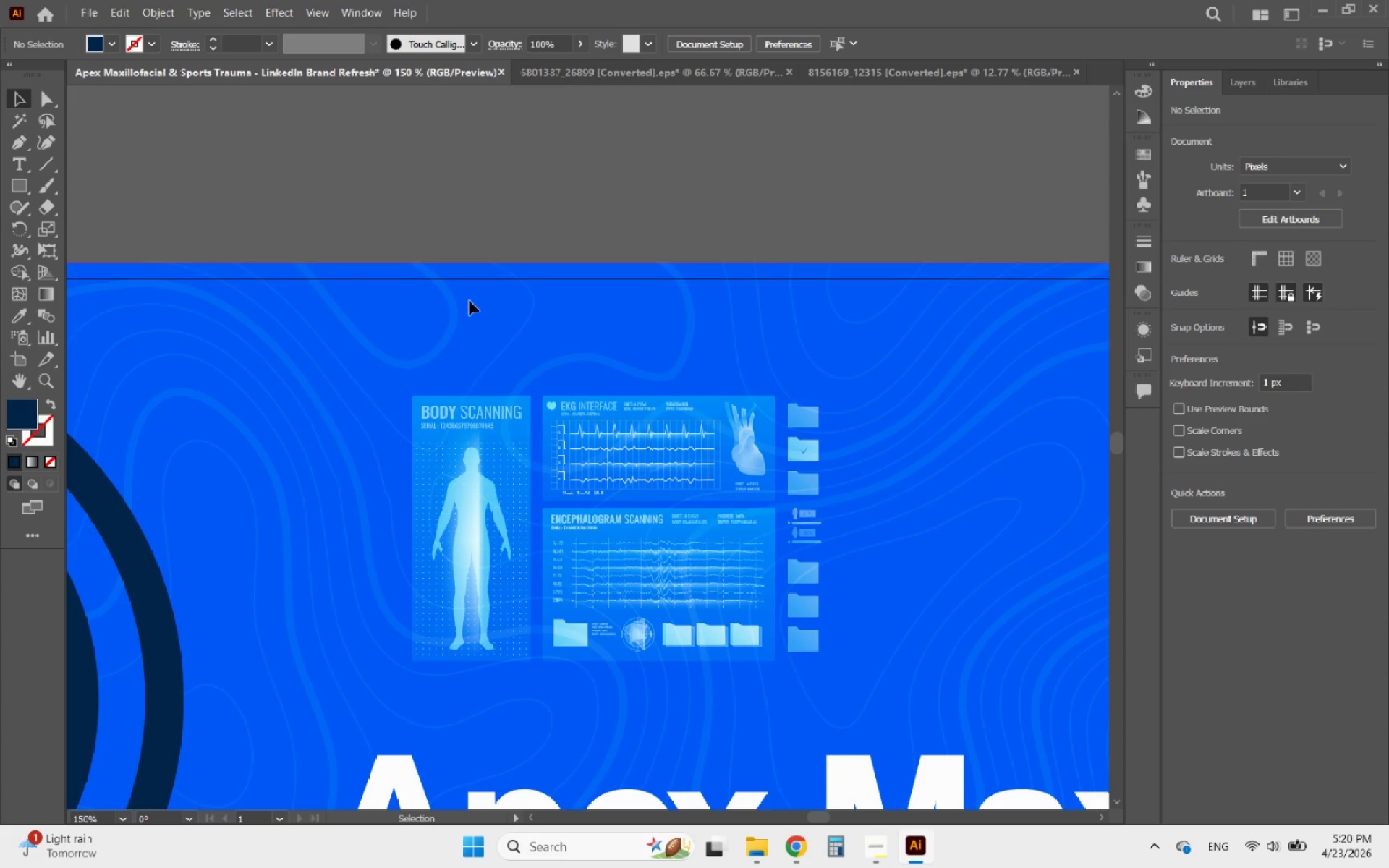 
hold_key(key=AltLeft, duration=1.33)
scroll: coordinate [521, 319], scroll_direction: down, amount: 4.0
 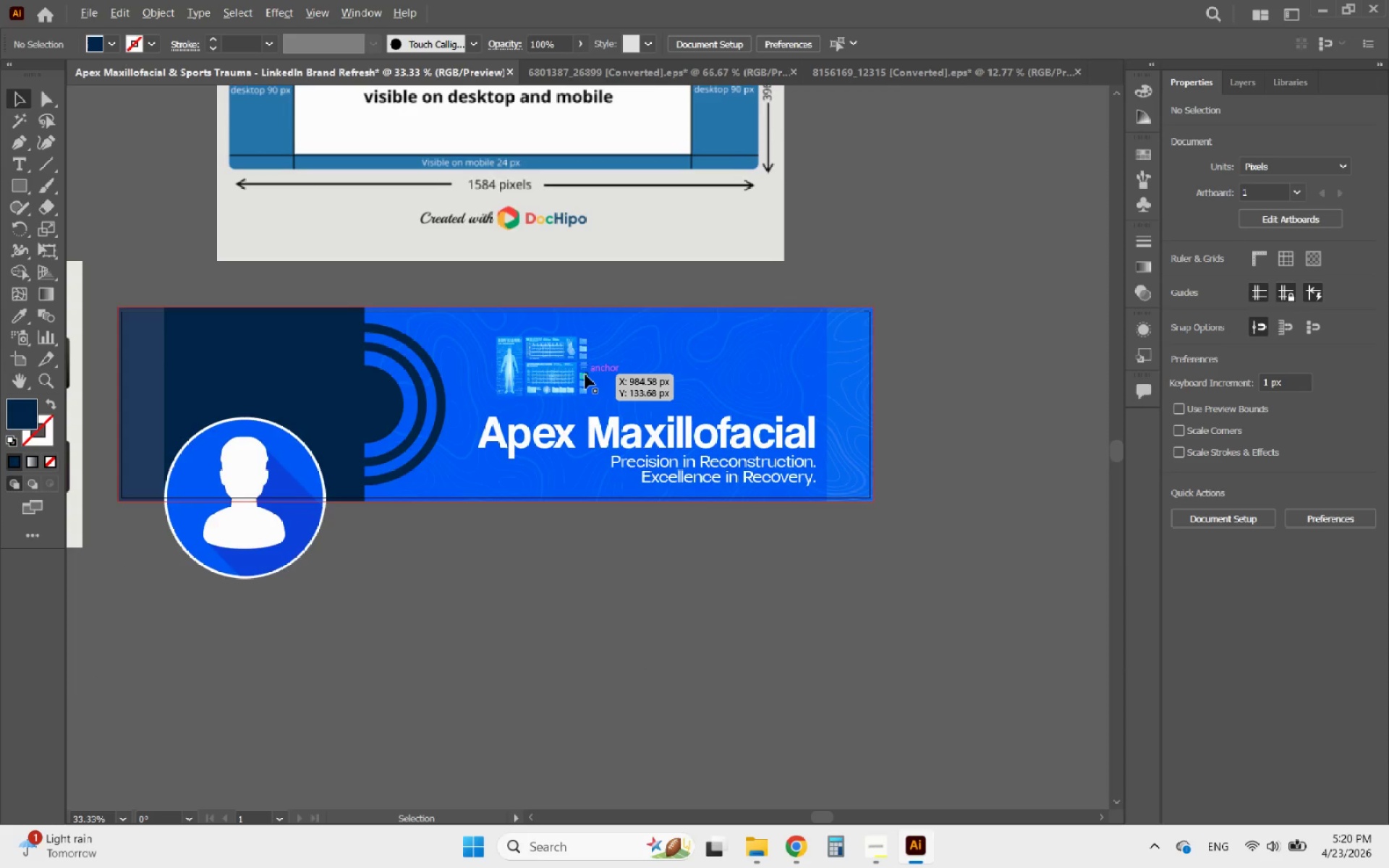 
scroll: coordinate [585, 375], scroll_direction: up, amount: 1.0
 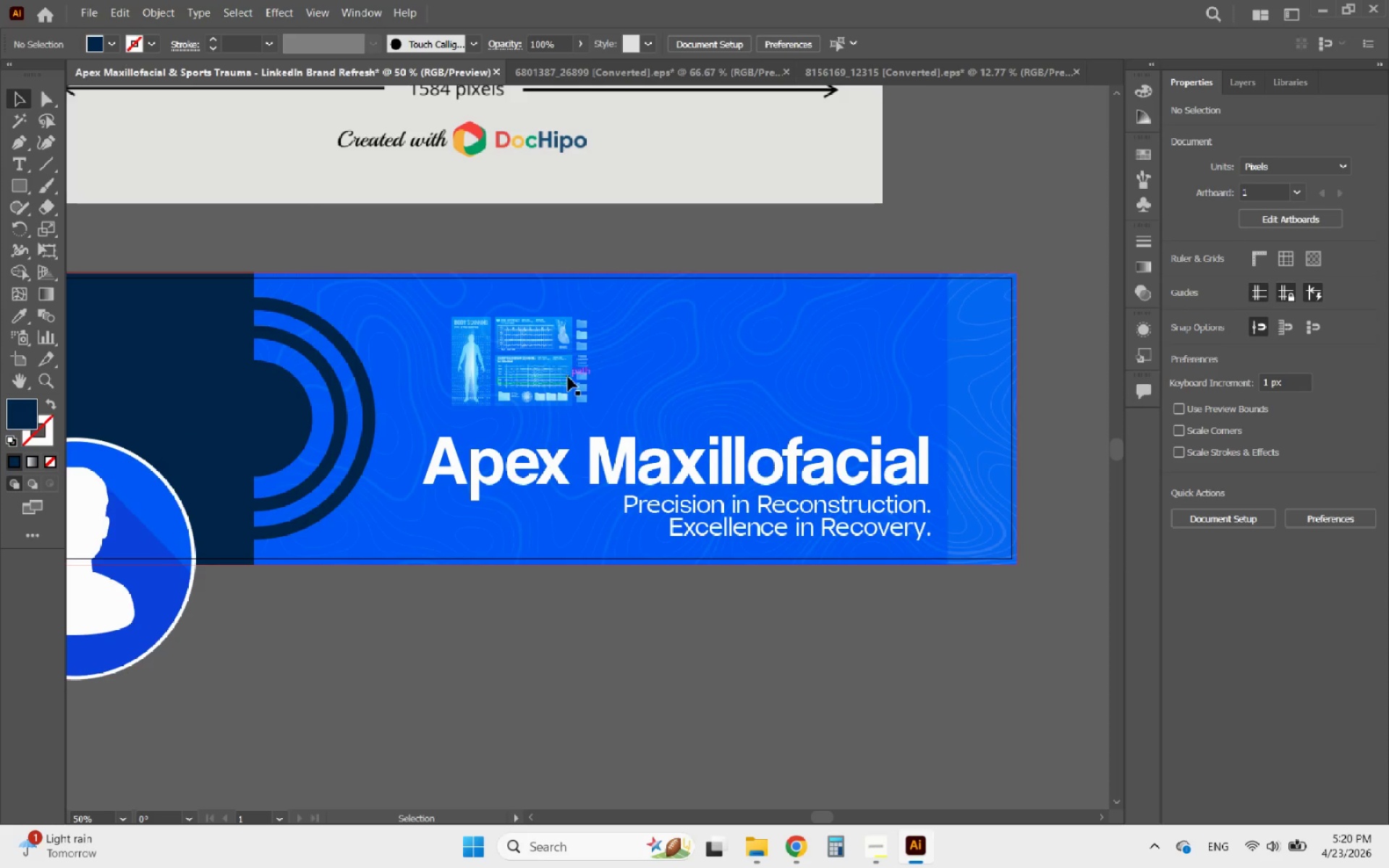 
left_click([568, 377])
 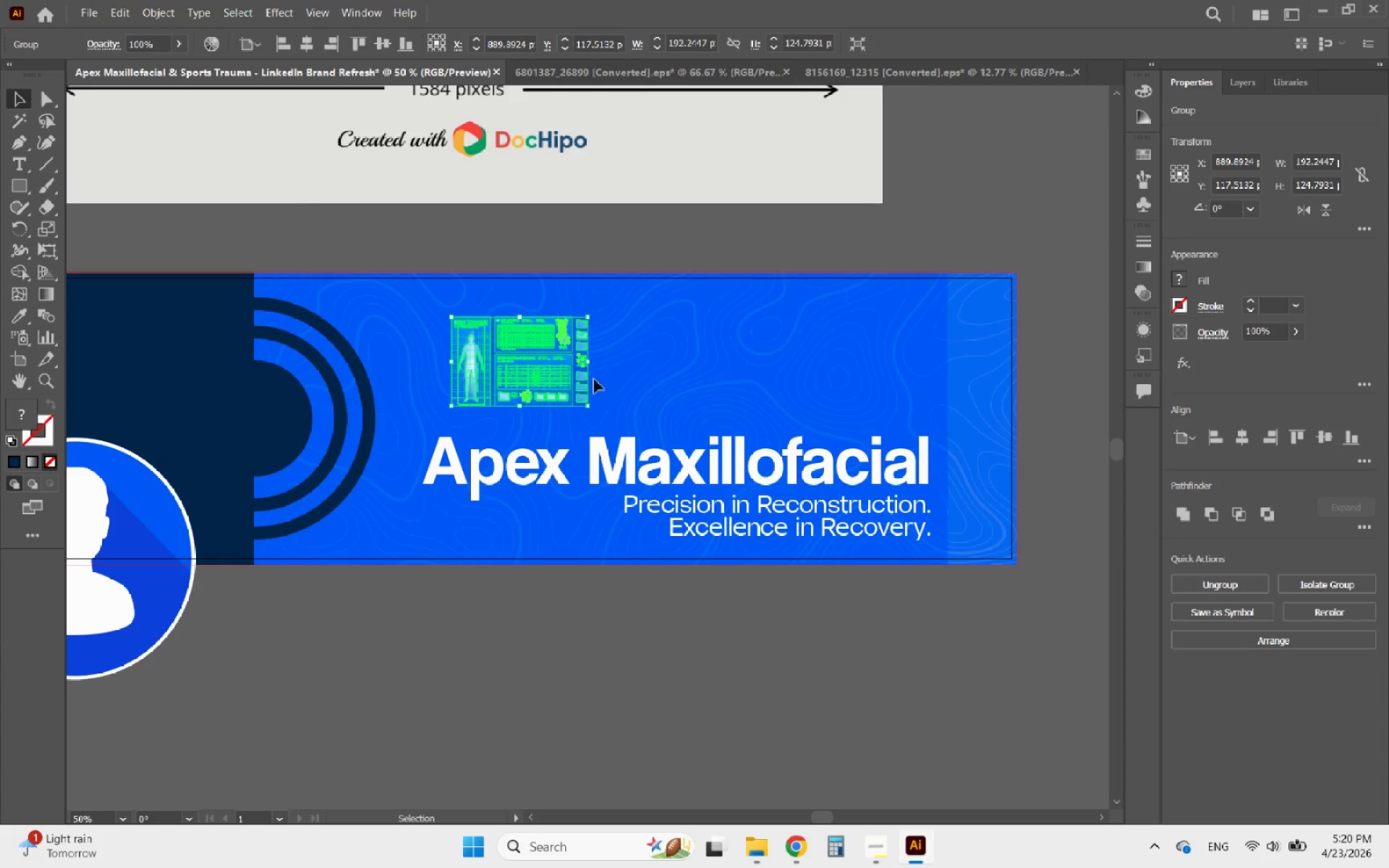 
hold_key(key=ShiftLeft, duration=1.64)
left_click_drag(start_coordinate=[590, 364], to_coordinate=[752, 363])
 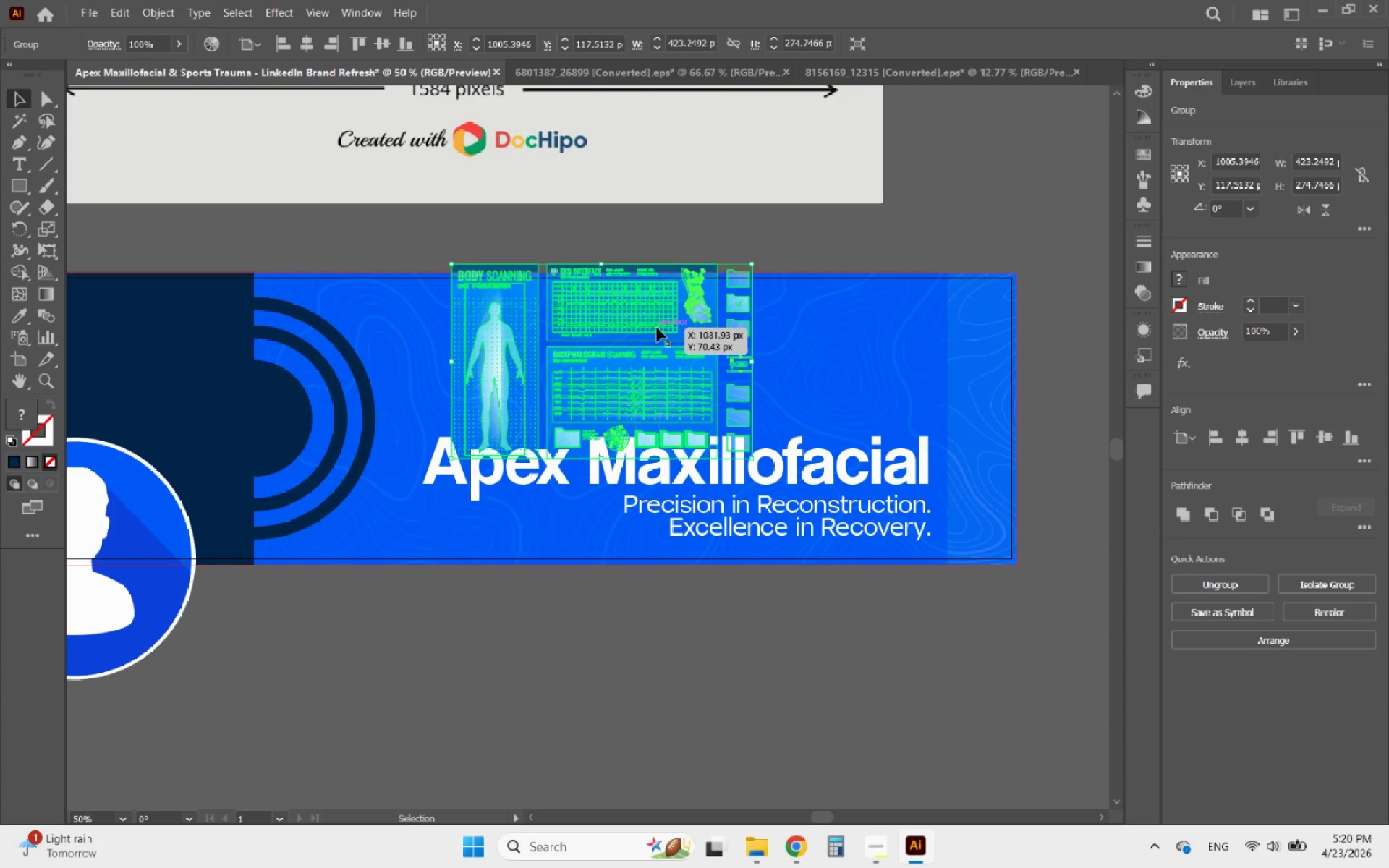 
left_click_drag(start_coordinate=[657, 328], to_coordinate=[278, 385])
 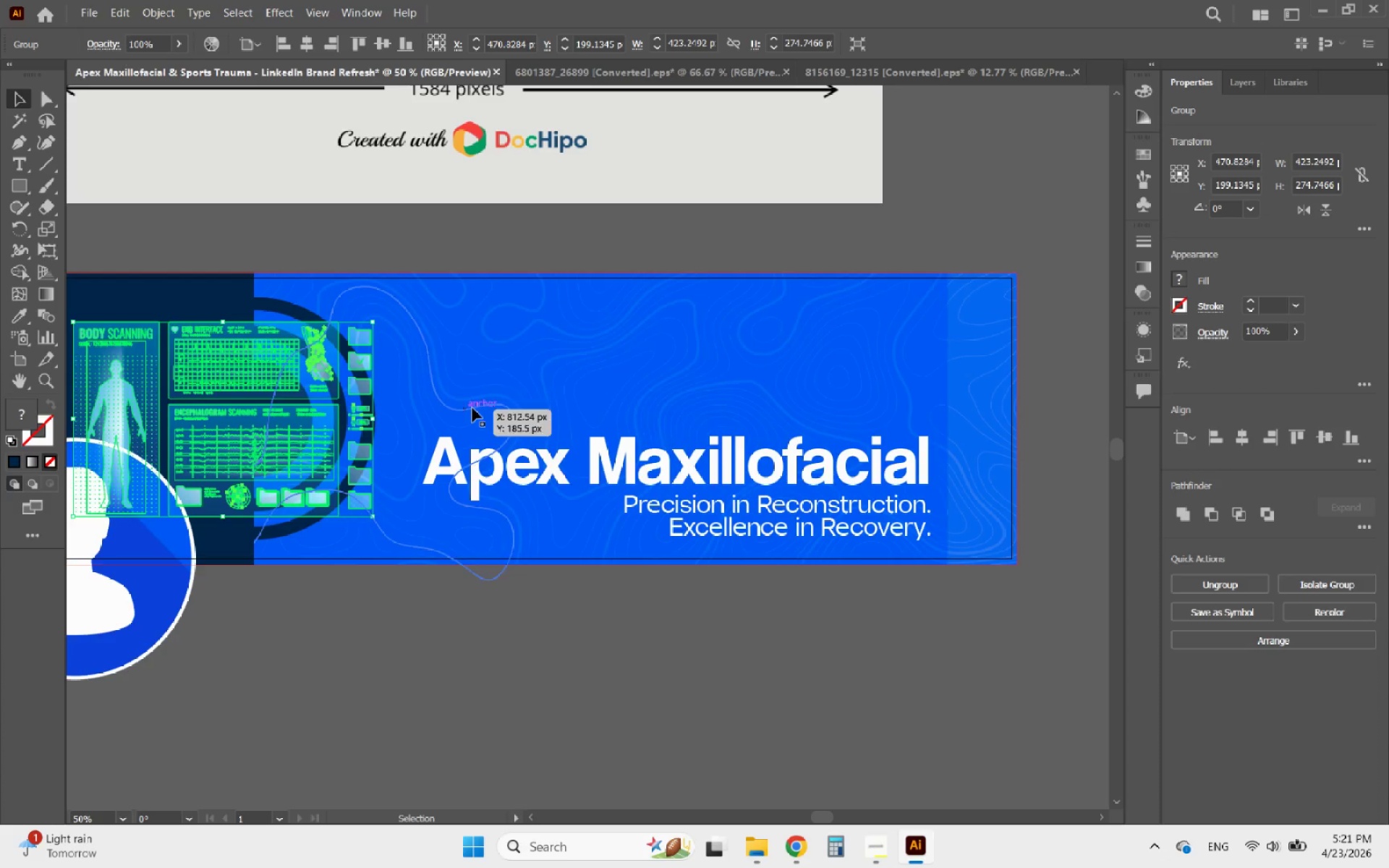 
hold_key(key=AltLeft, duration=1.0)
scroll: coordinate [237, 375], scroll_direction: up, amount: 1.0
 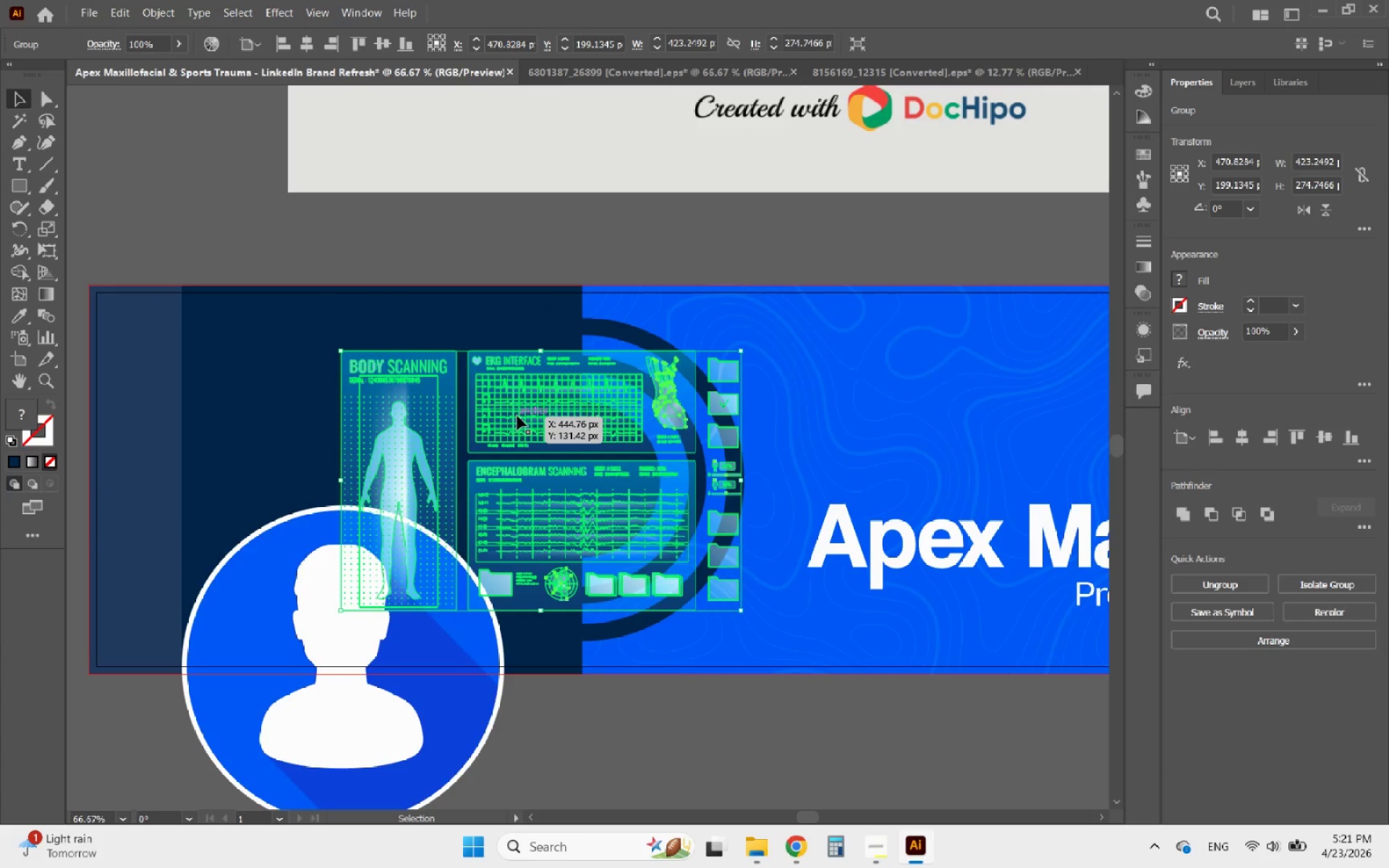 
left_click_drag(start_coordinate=[517, 416], to_coordinate=[362, 381])
 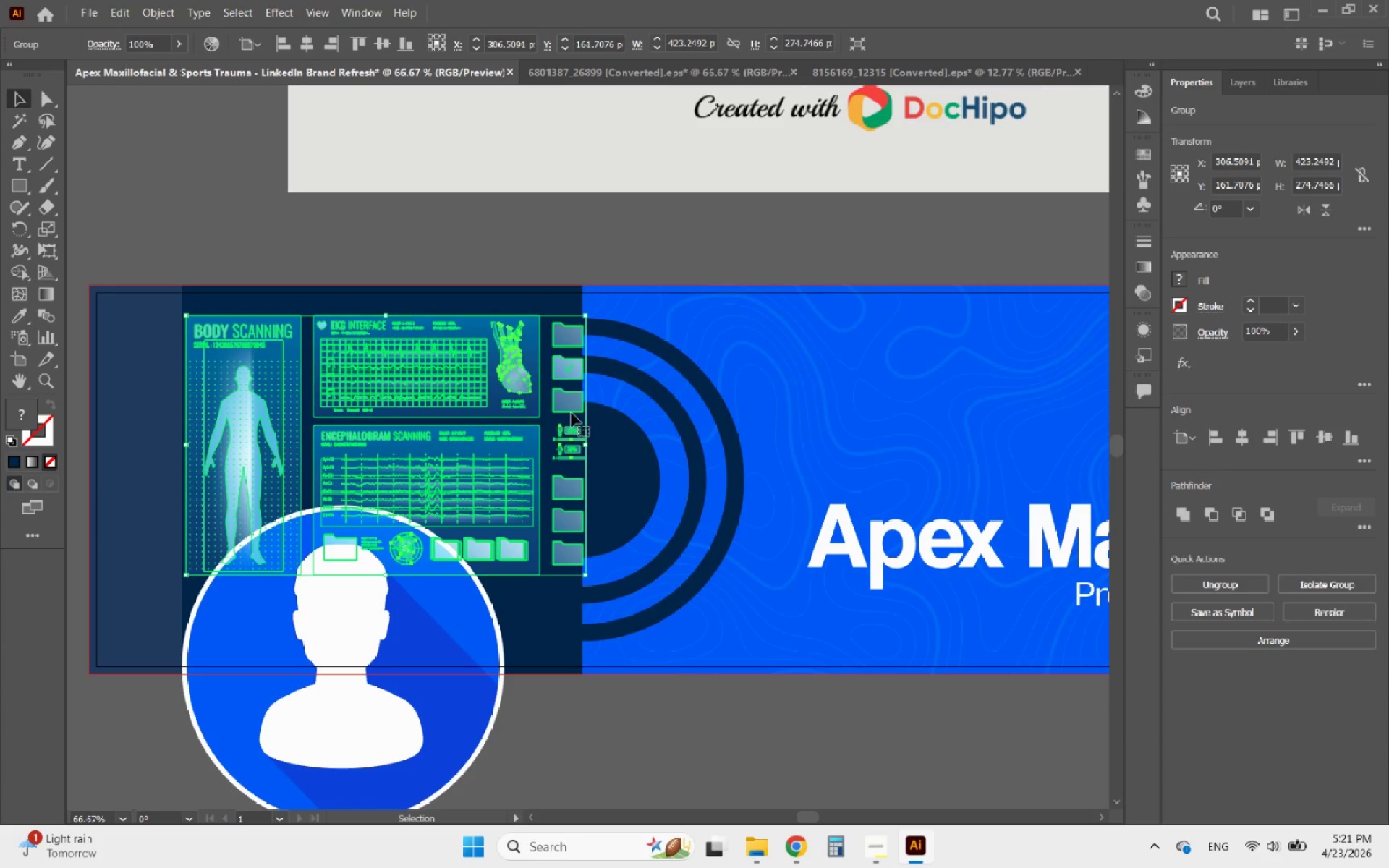 
hold_key(key=ShiftLeft, duration=1.47)
left_click([580, 443])
 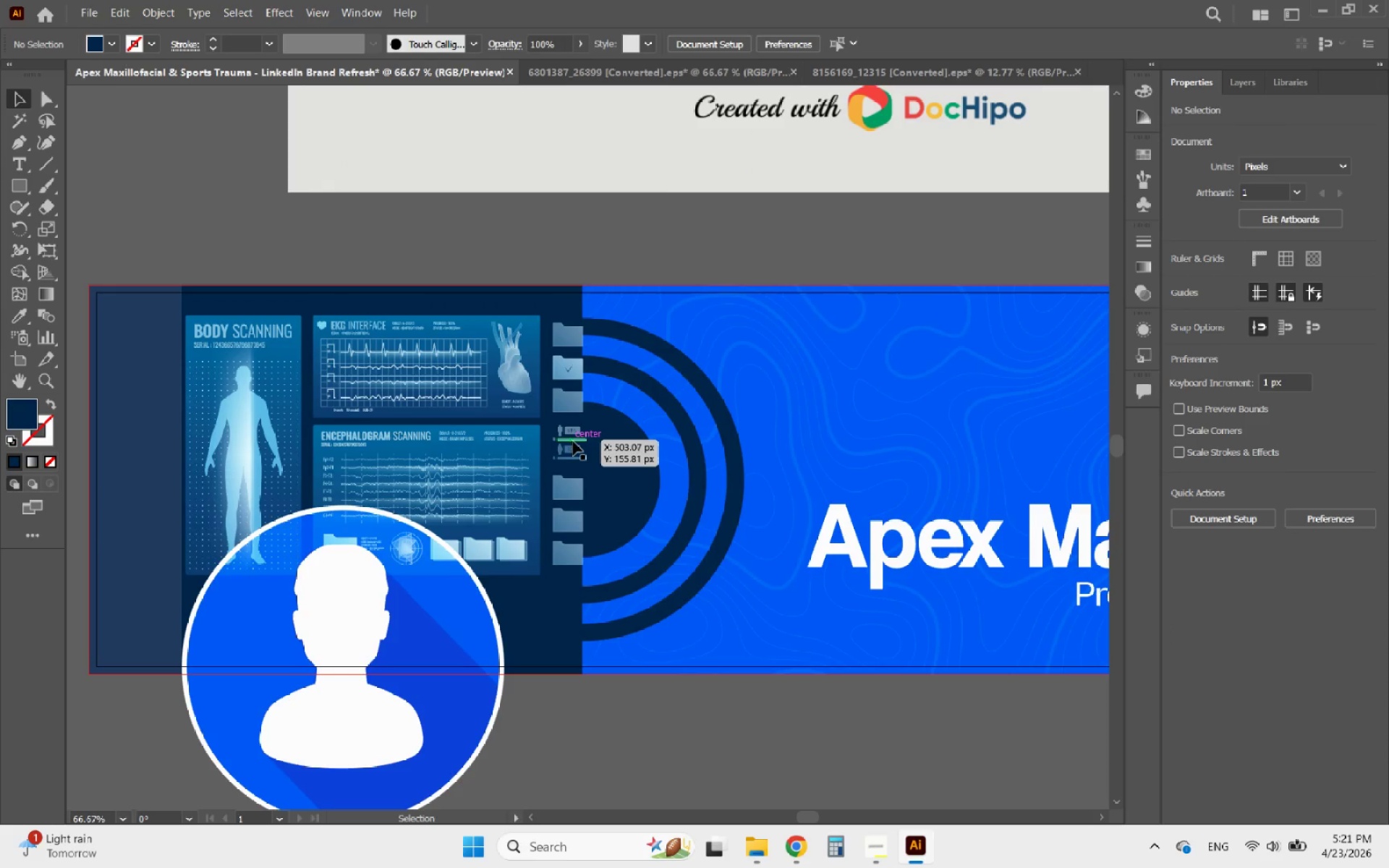 
left_click([573, 441])
 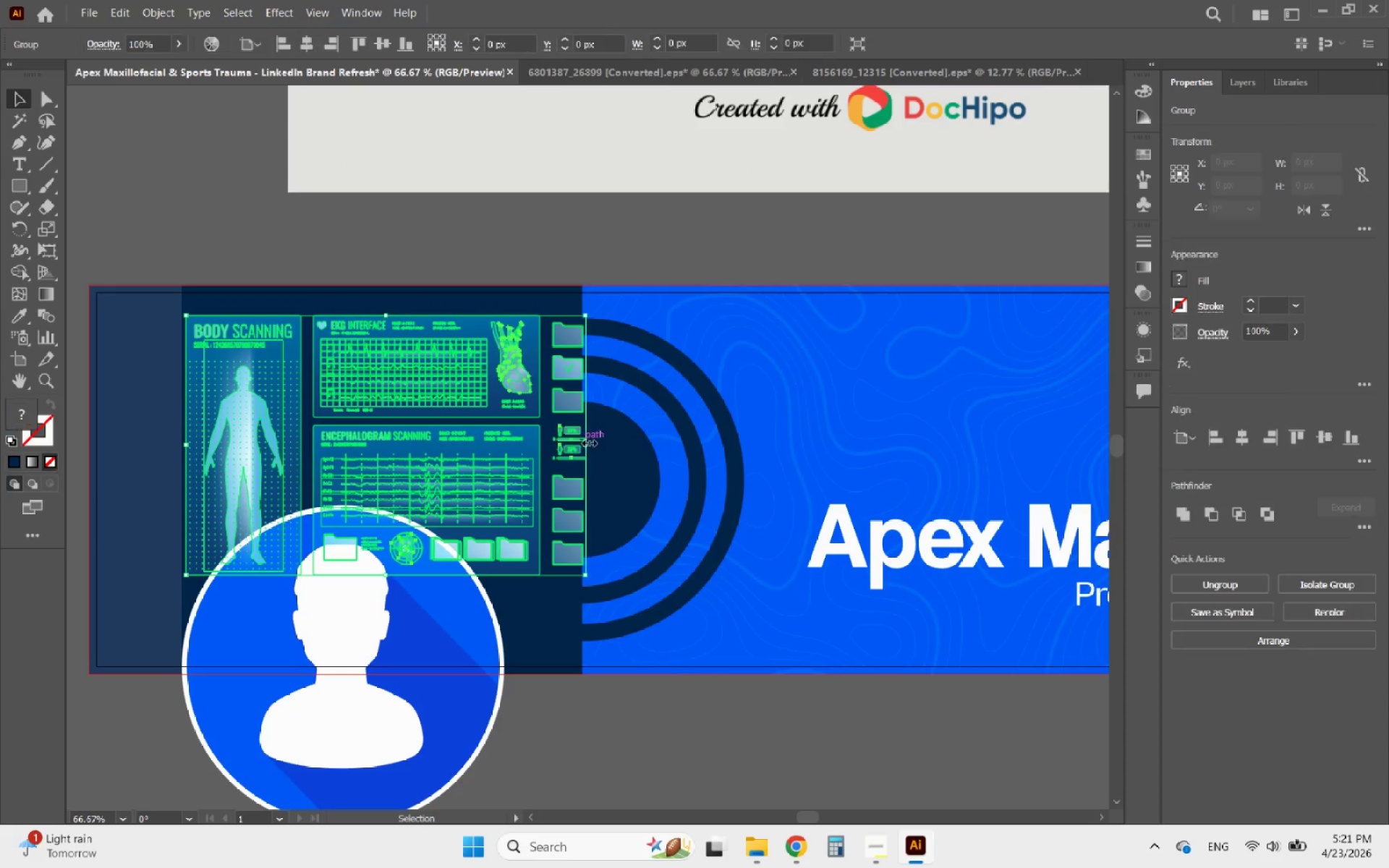 
hold_key(key=ShiftLeft, duration=1.27)
left_click_drag(start_coordinate=[590, 441], to_coordinate=[540, 448])
 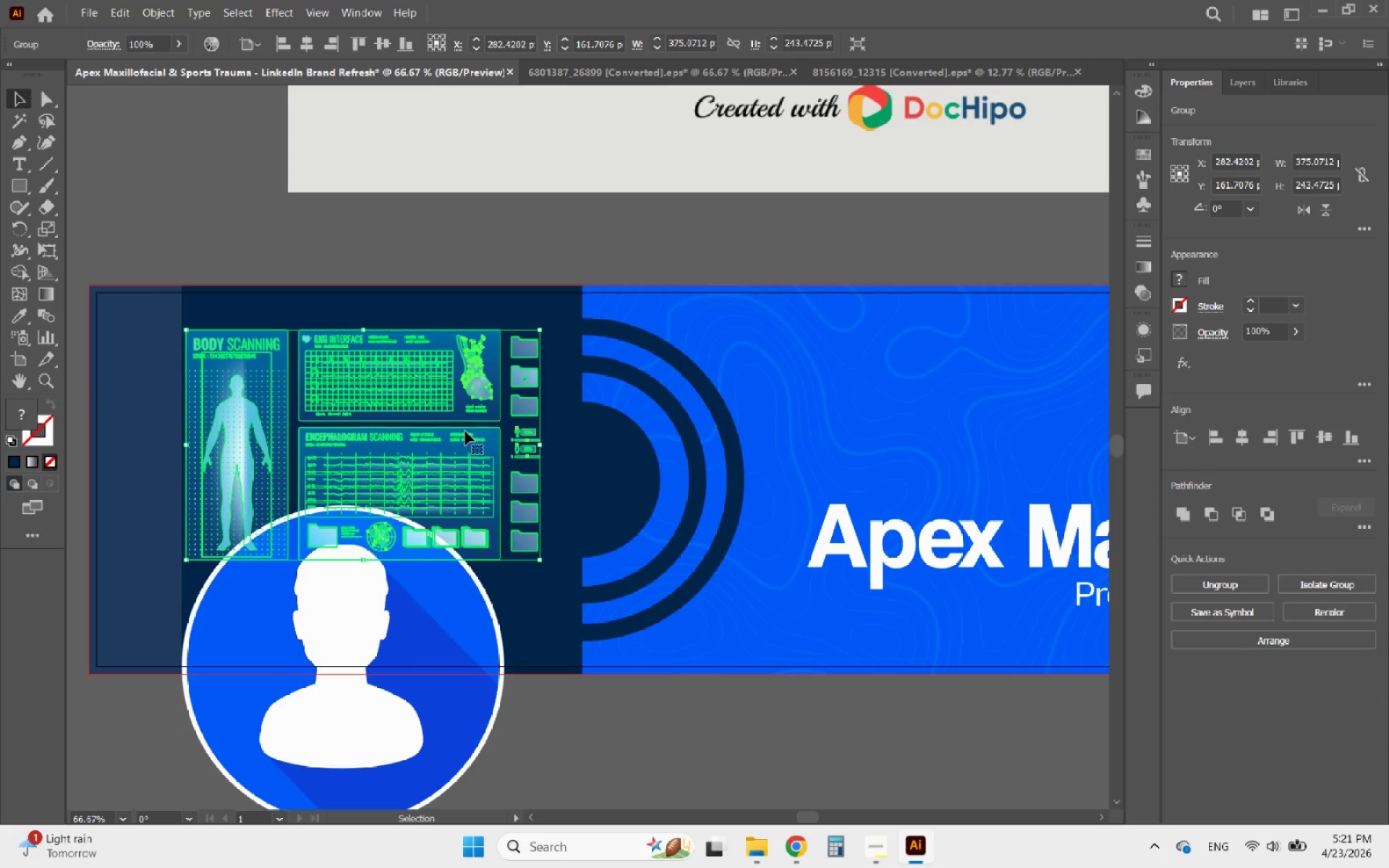 
left_click_drag(start_coordinate=[465, 430], to_coordinate=[484, 417])
 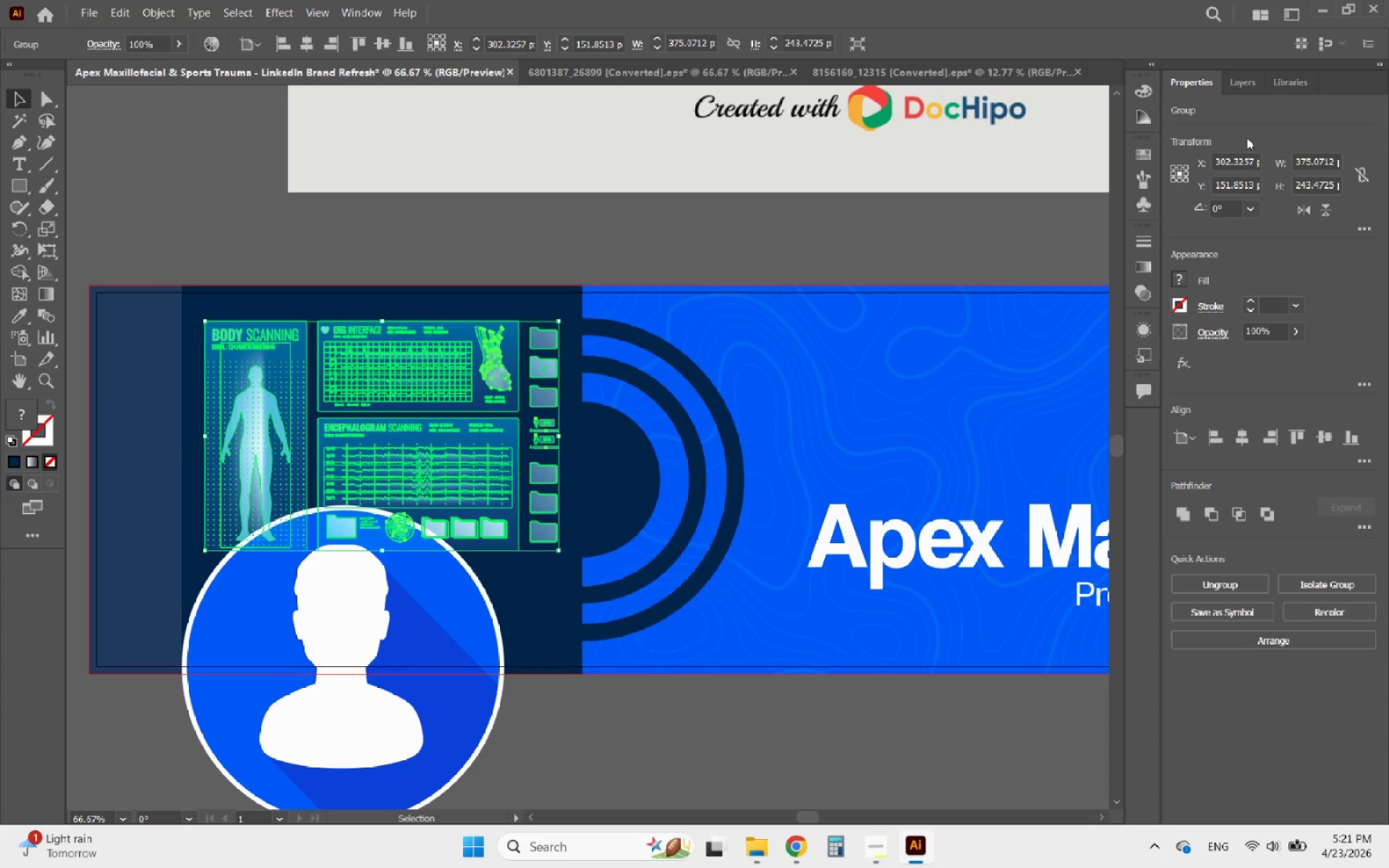 
left_click([666, 743])
 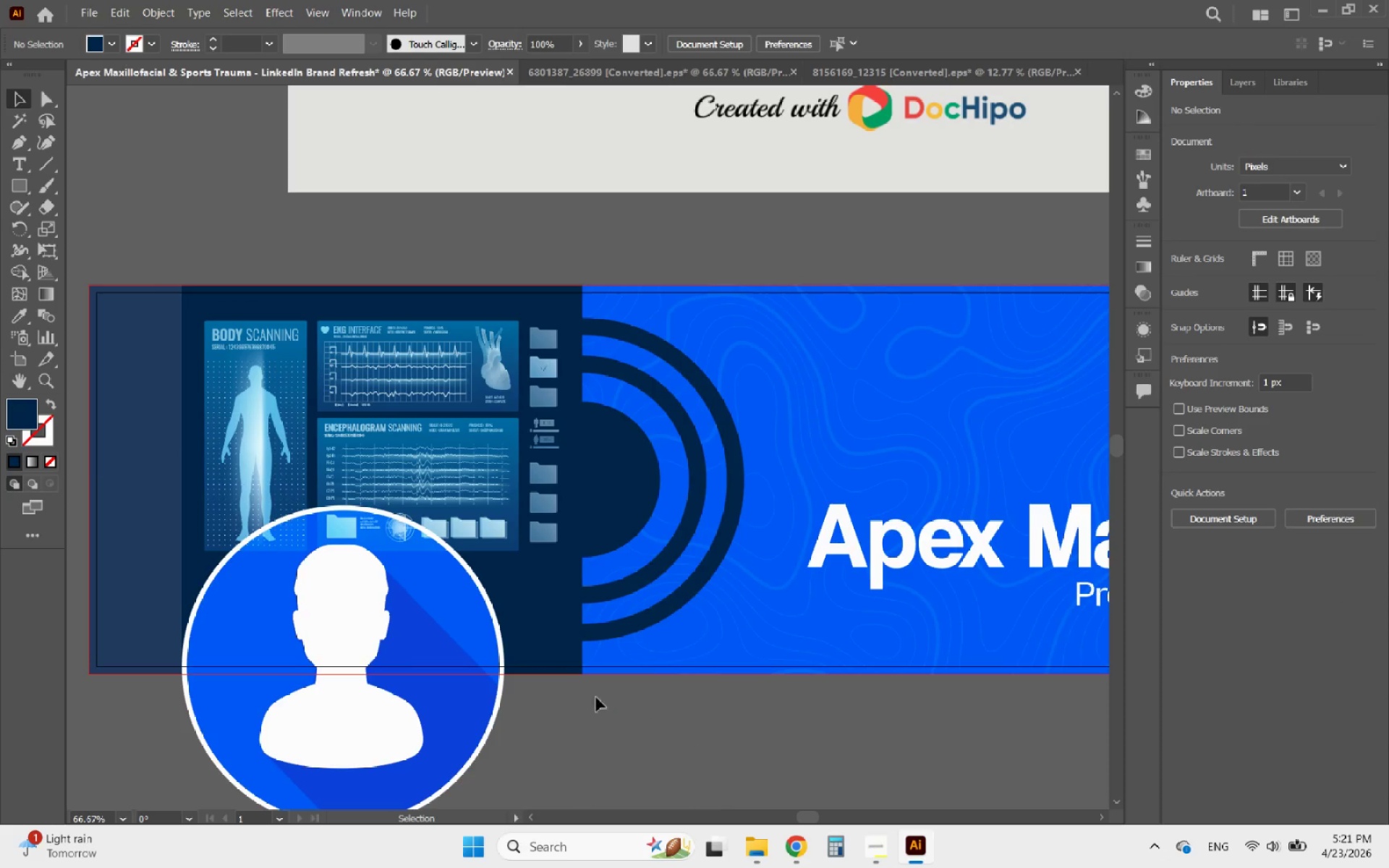 
hold_key(key=AltLeft, duration=0.77)
scroll: coordinate [368, 580], scroll_direction: down, amount: 1.0
 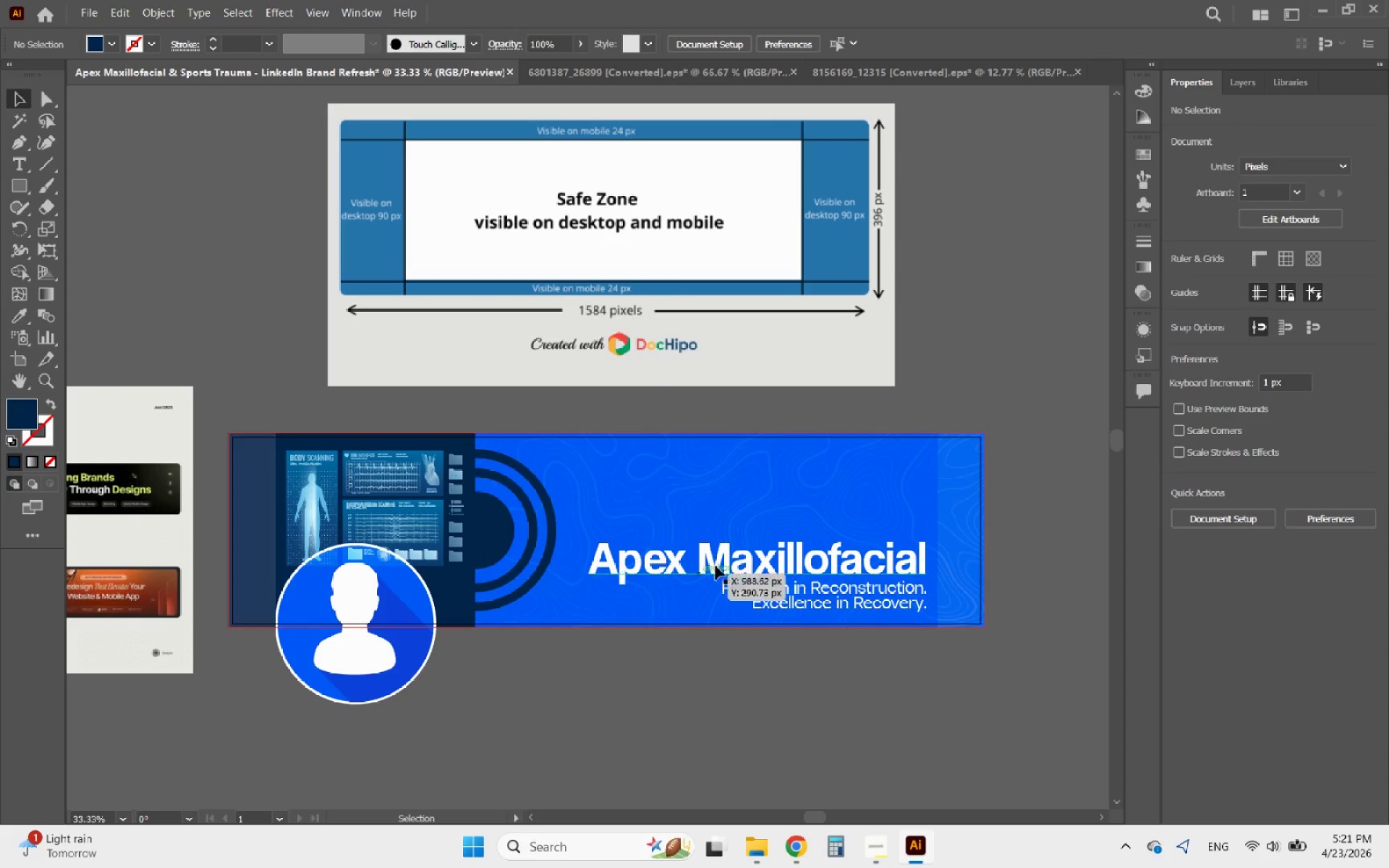 
hold_key(key=AltLeft, duration=0.83)
scroll: coordinate [708, 582], scroll_direction: up, amount: 1.0
 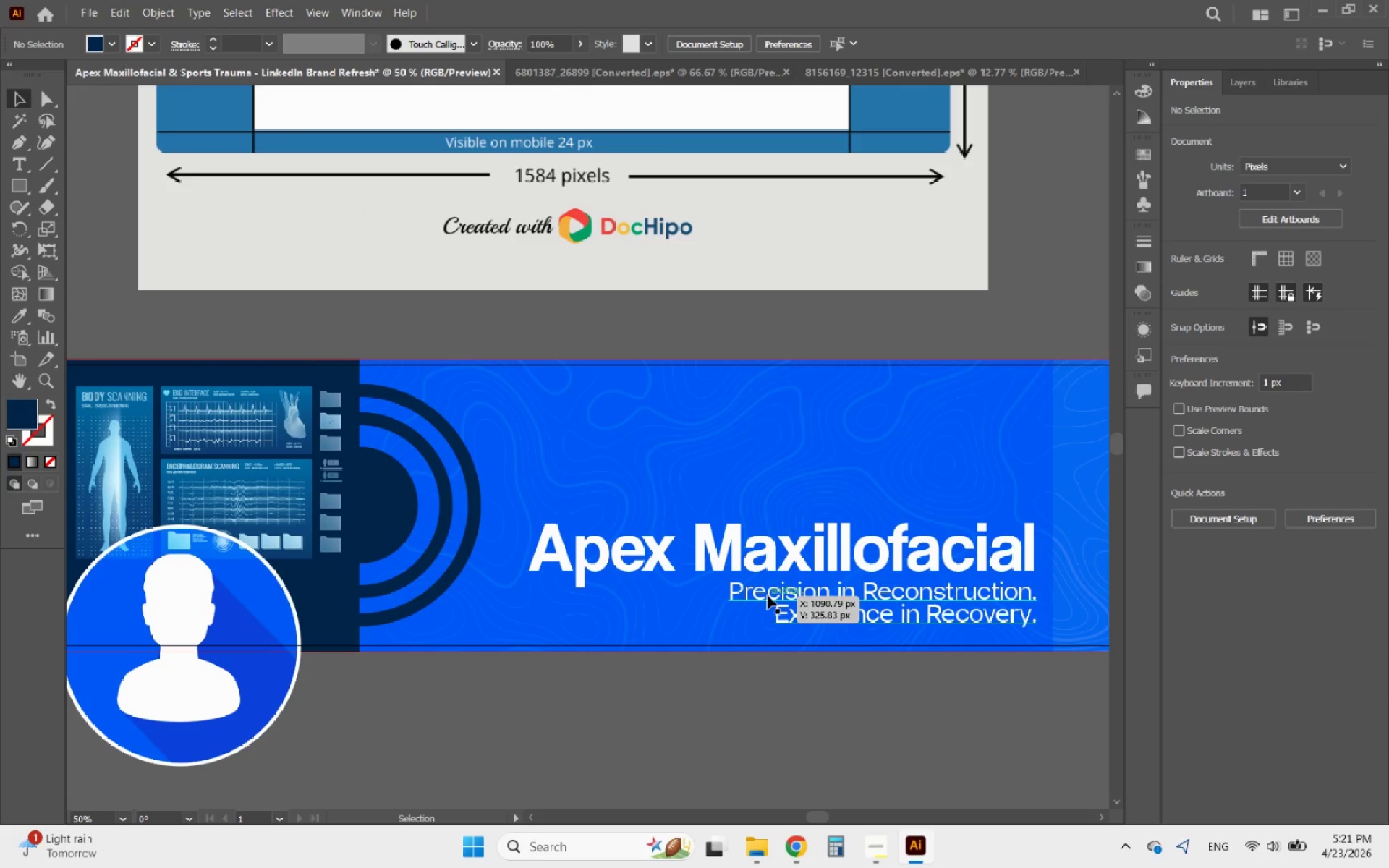 
left_click([768, 595])
 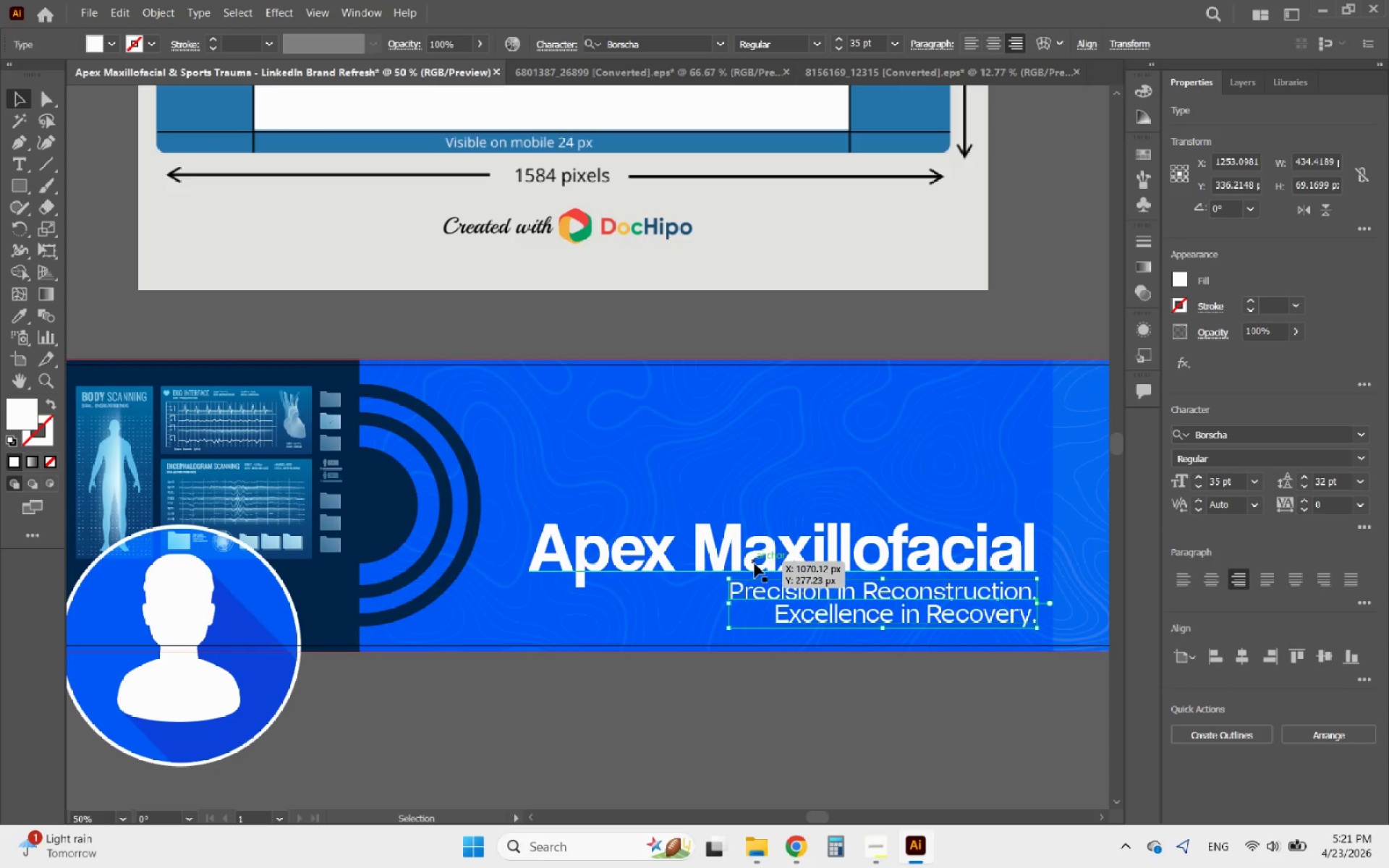 
hold_key(key=ShiftLeft, duration=0.55)
left_click([755, 563])
 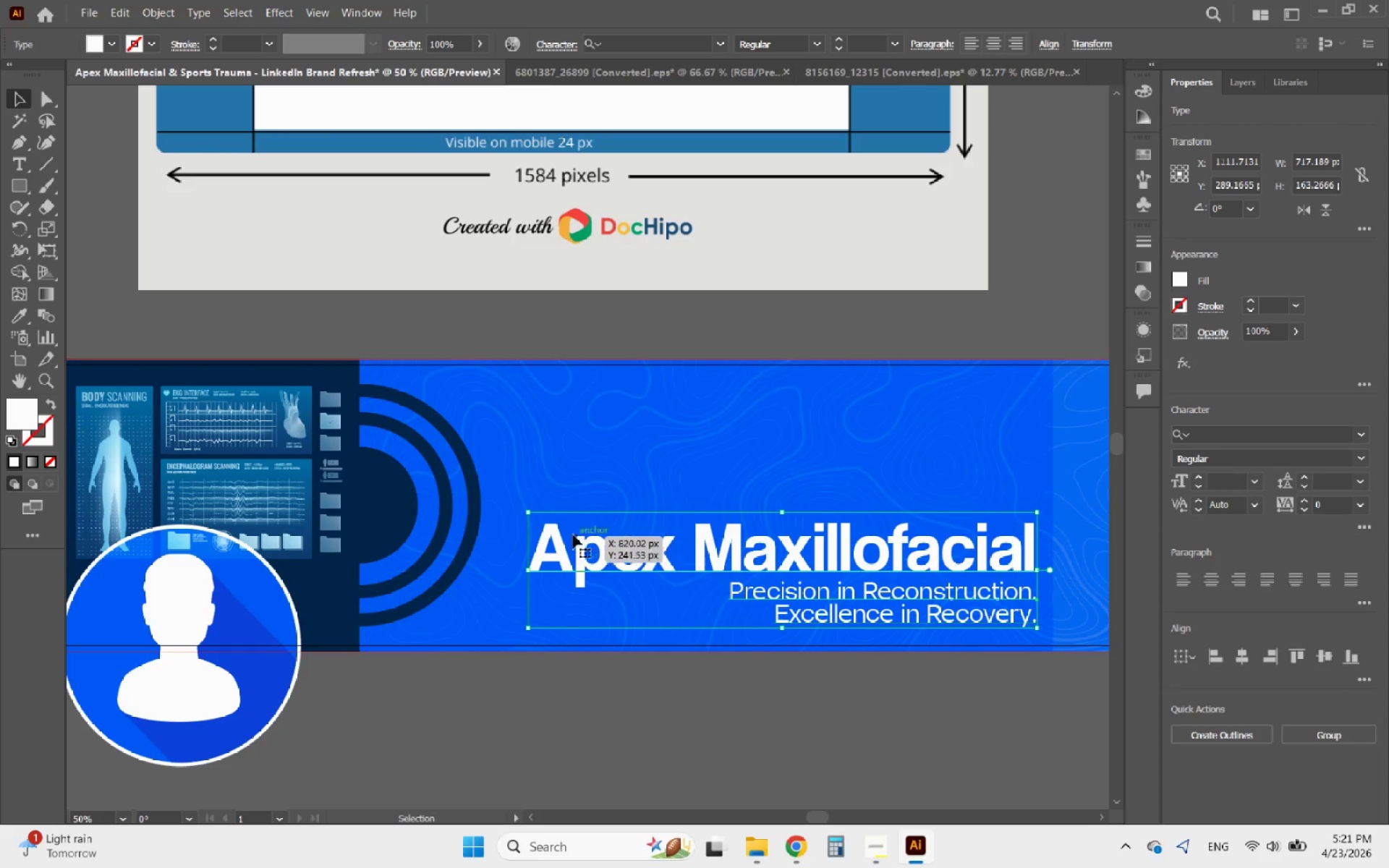 
hold_key(key=ShiftLeft, duration=2.28)
left_click_drag(start_coordinate=[527, 509], to_coordinate=[558, 519])
 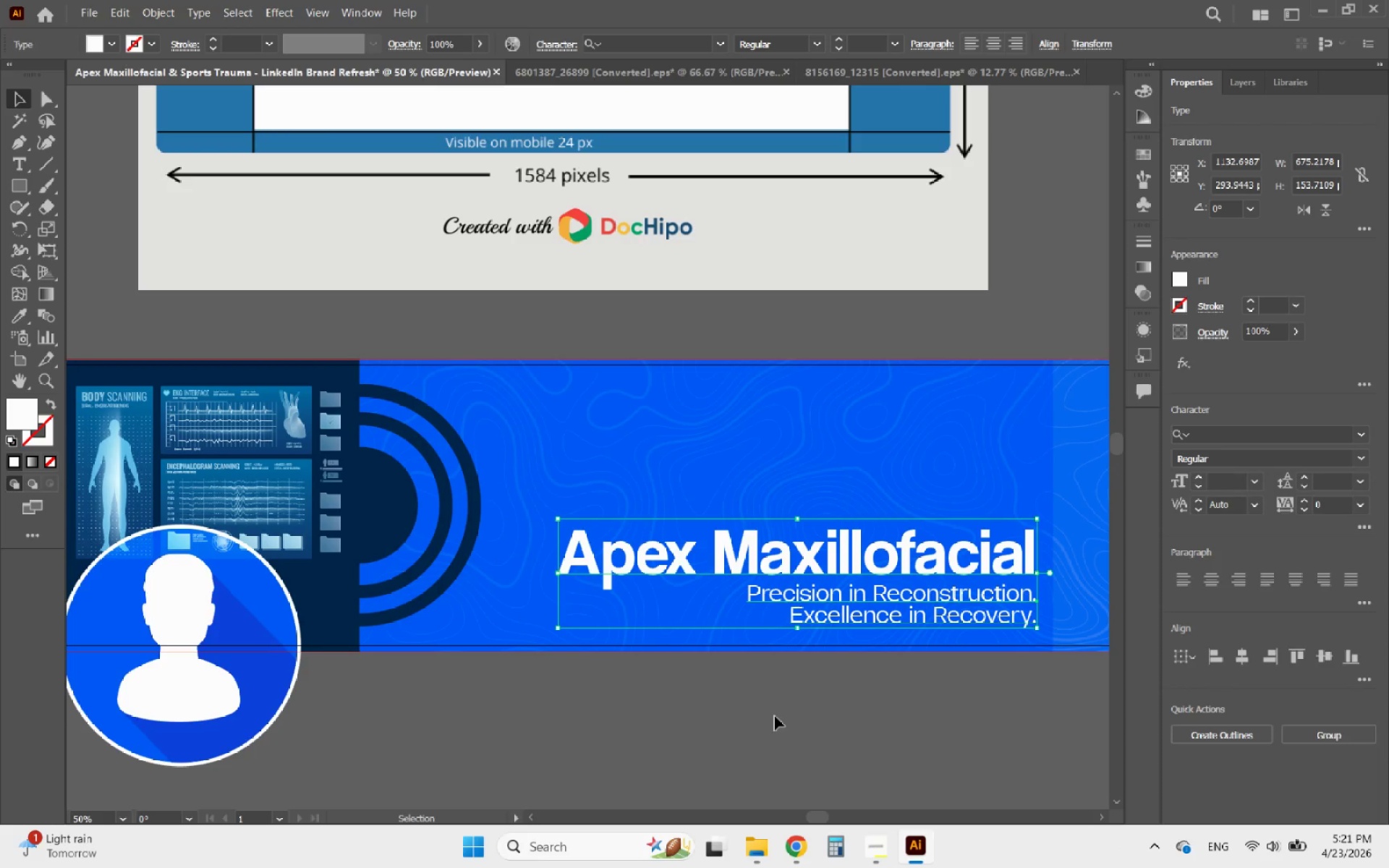 
left_click([775, 716])
 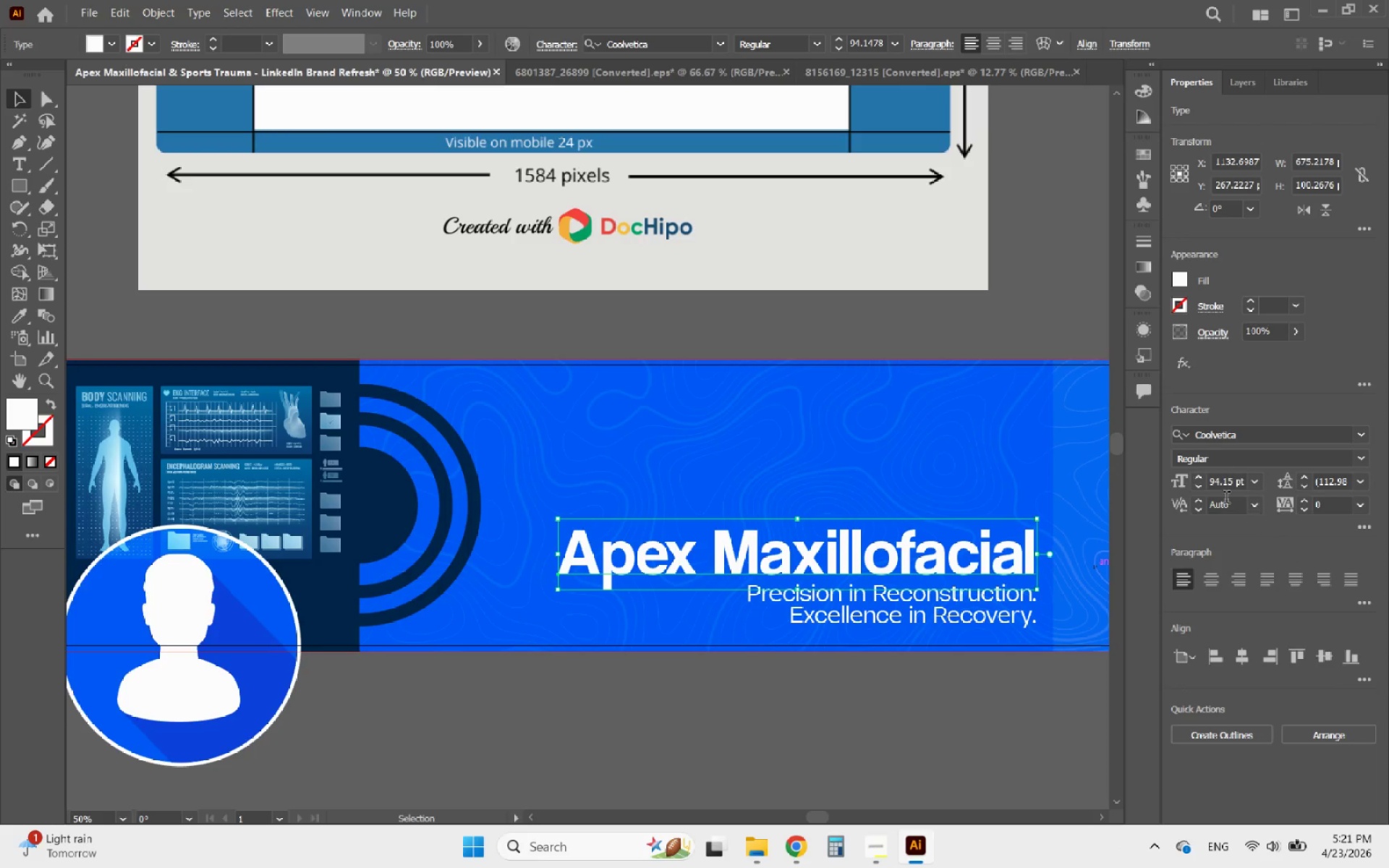 
left_click([1194, 487])
 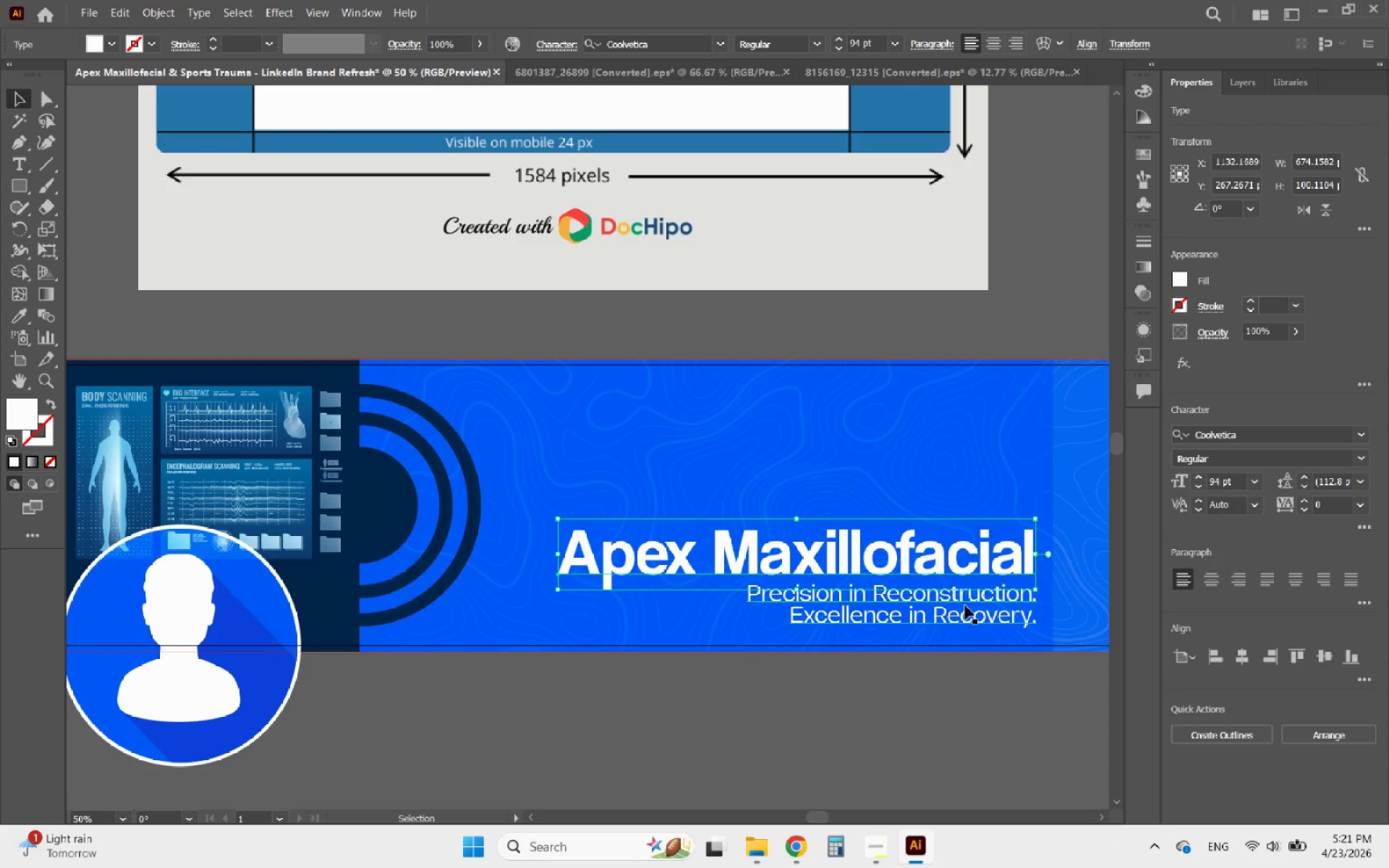 
left_click([964, 605])
 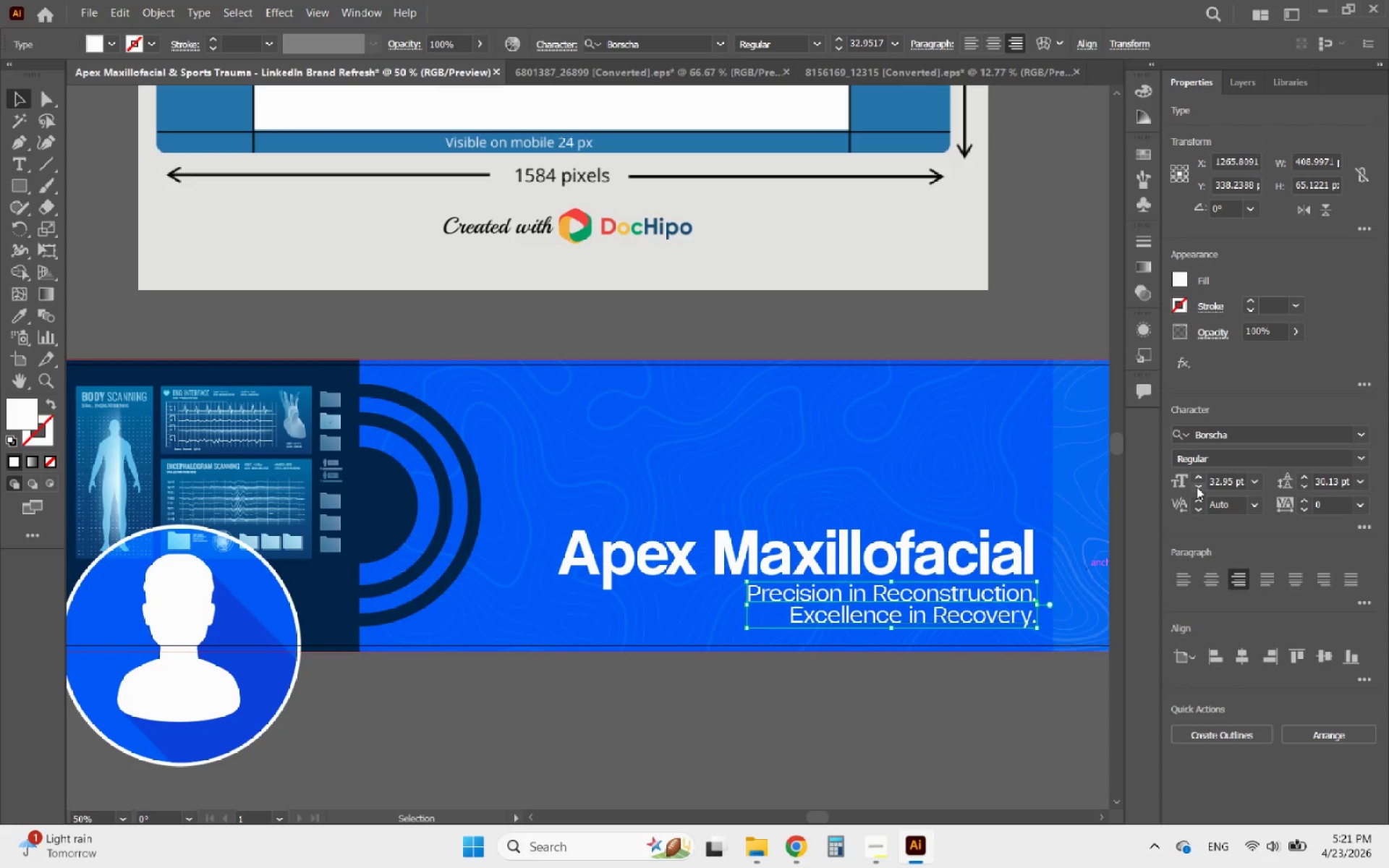 
left_click([1197, 487])
 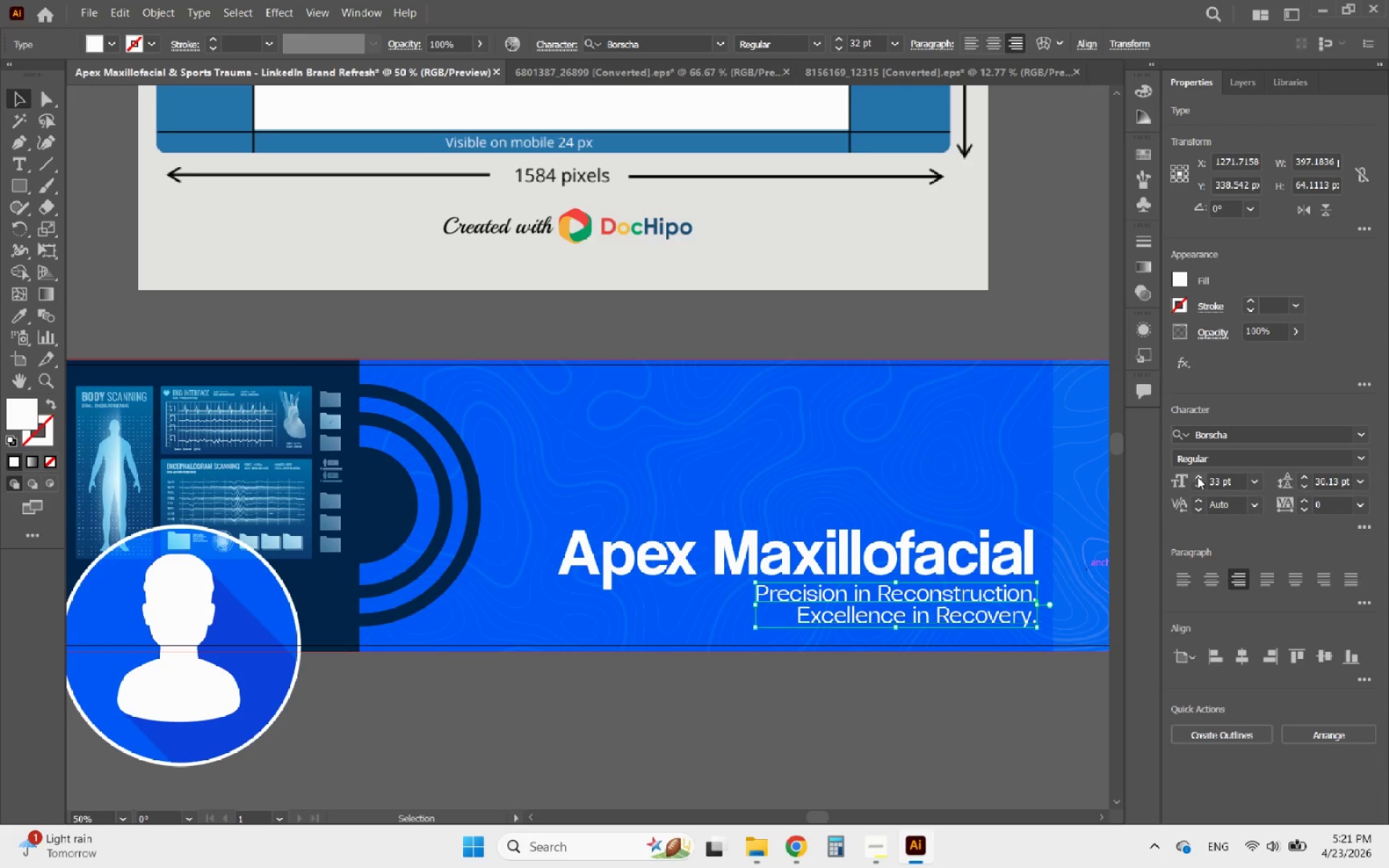 
double_click([1197, 477])
 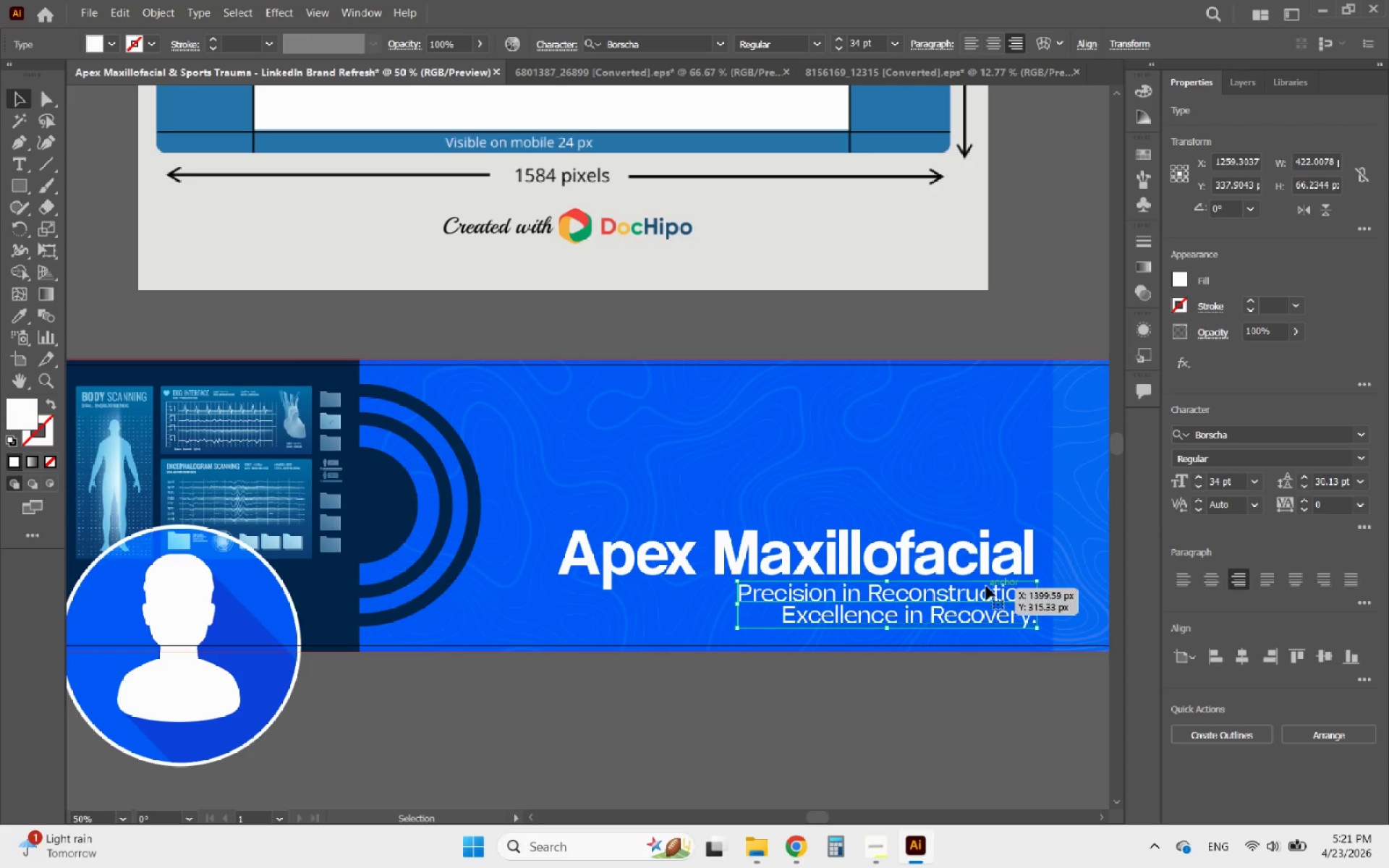 
hold_key(key=ShiftLeft, duration=0.47)
left_click([961, 571])
 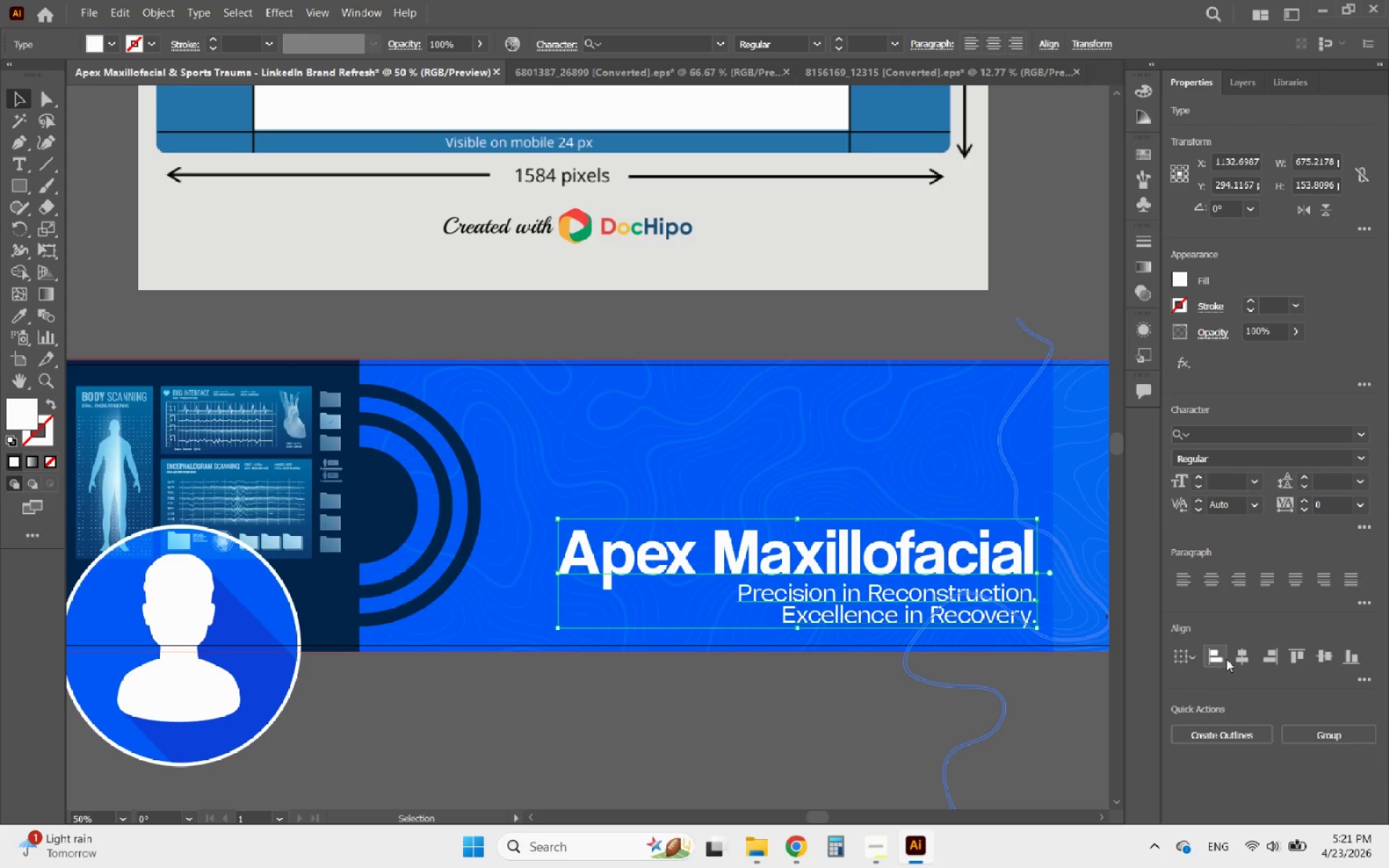 
left_click([1271, 658])
 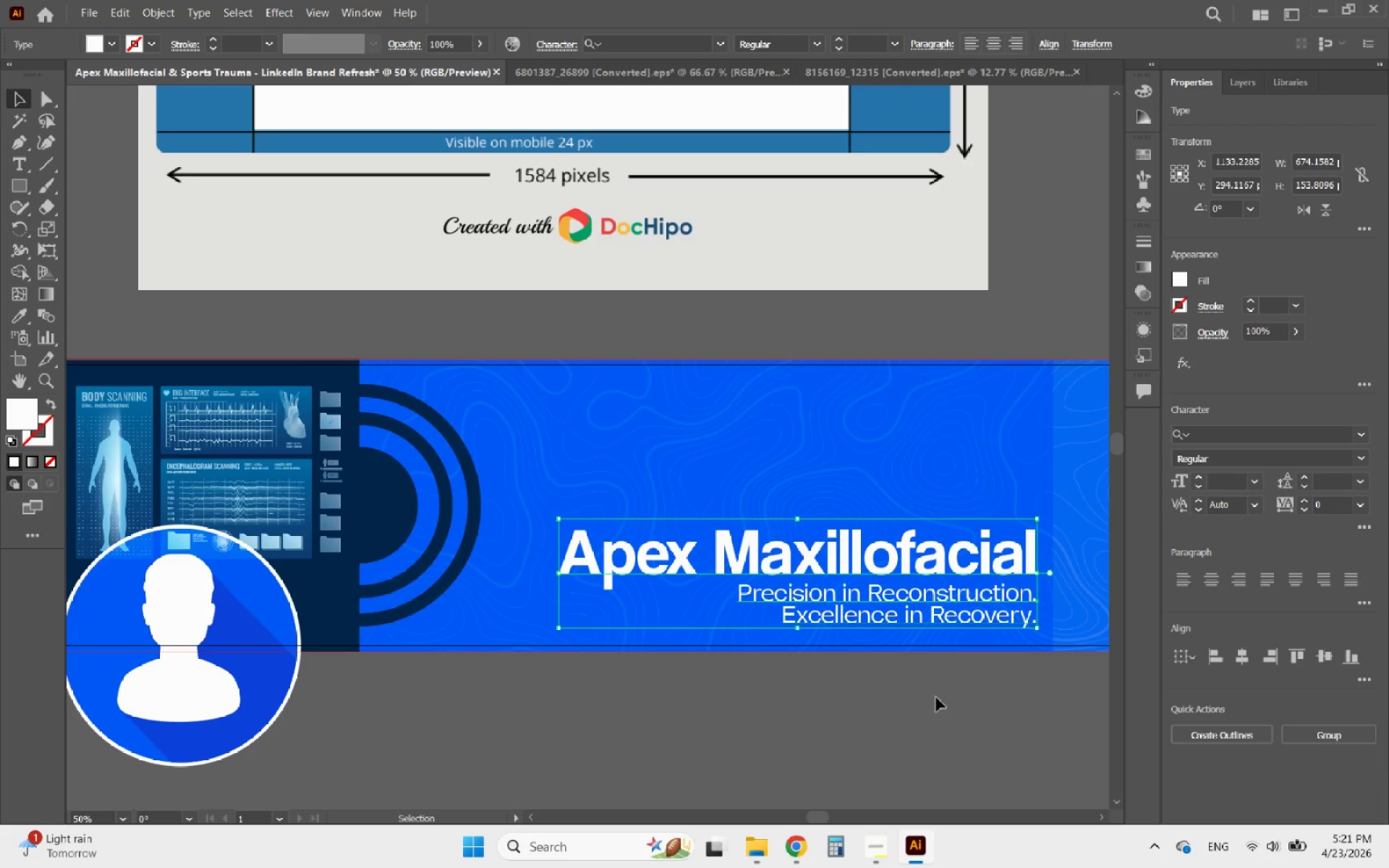 
left_click([807, 694])
 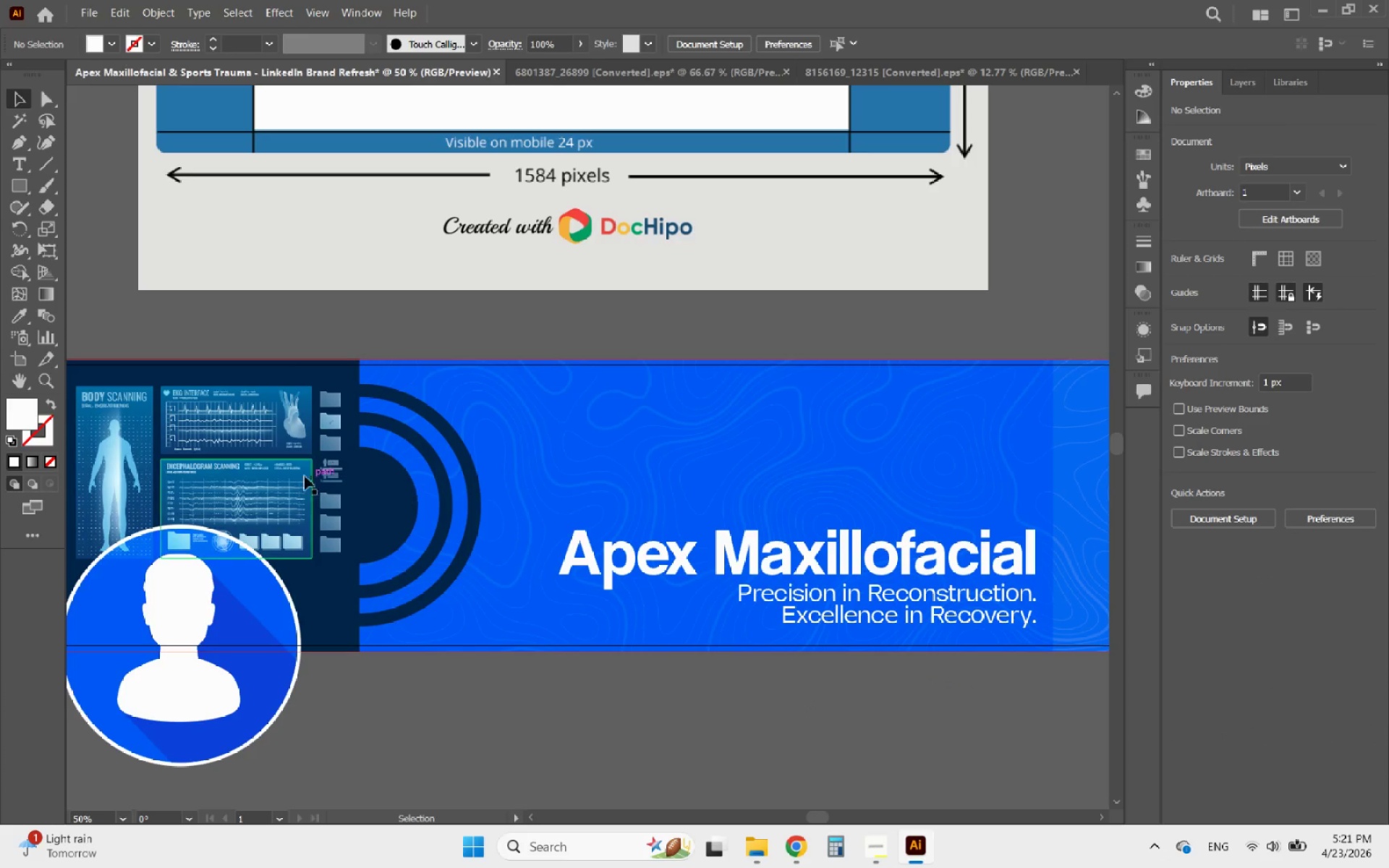 
left_click_drag(start_coordinate=[292, 472], to_coordinate=[758, 471])
 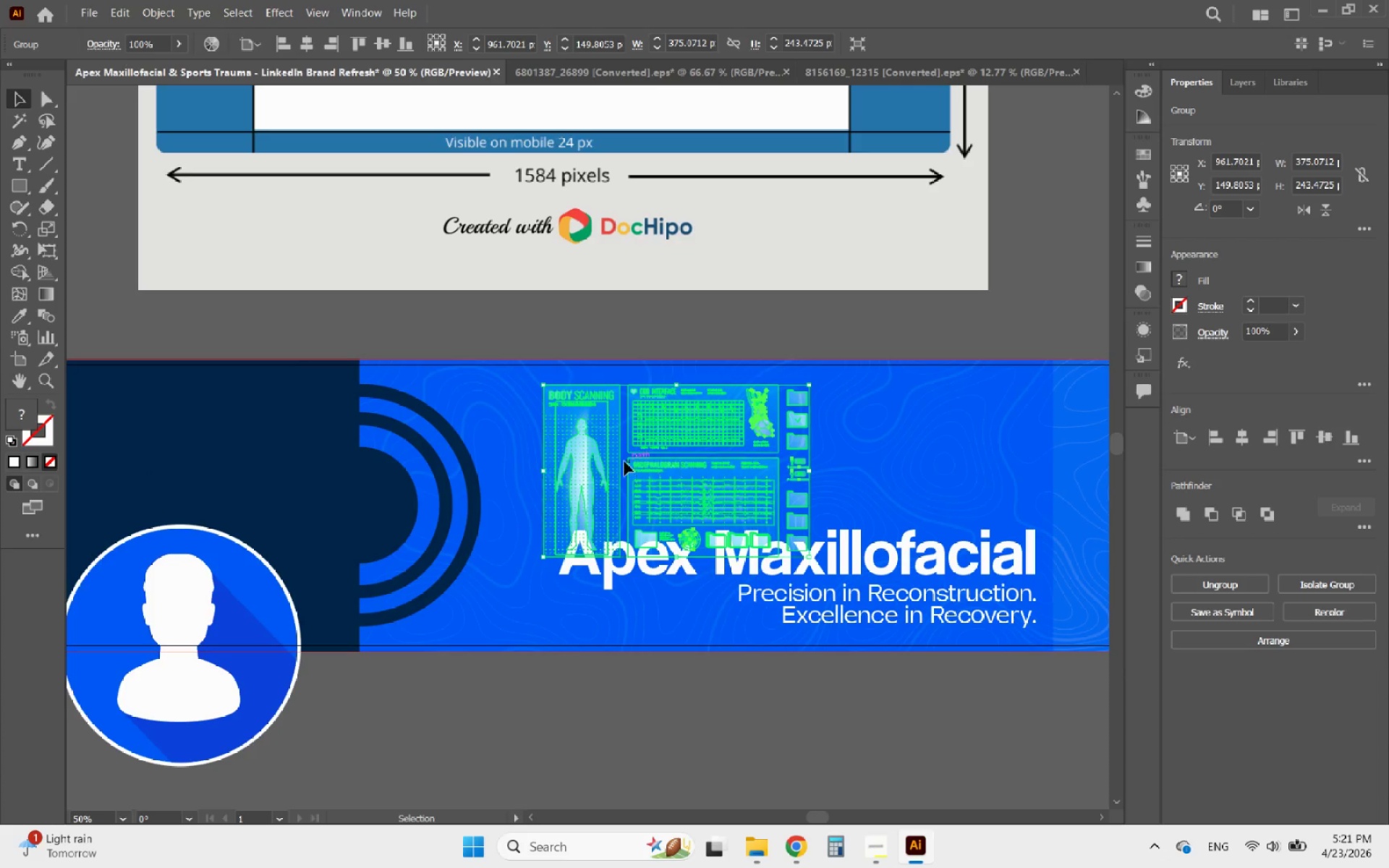 
double_click([595, 461])
 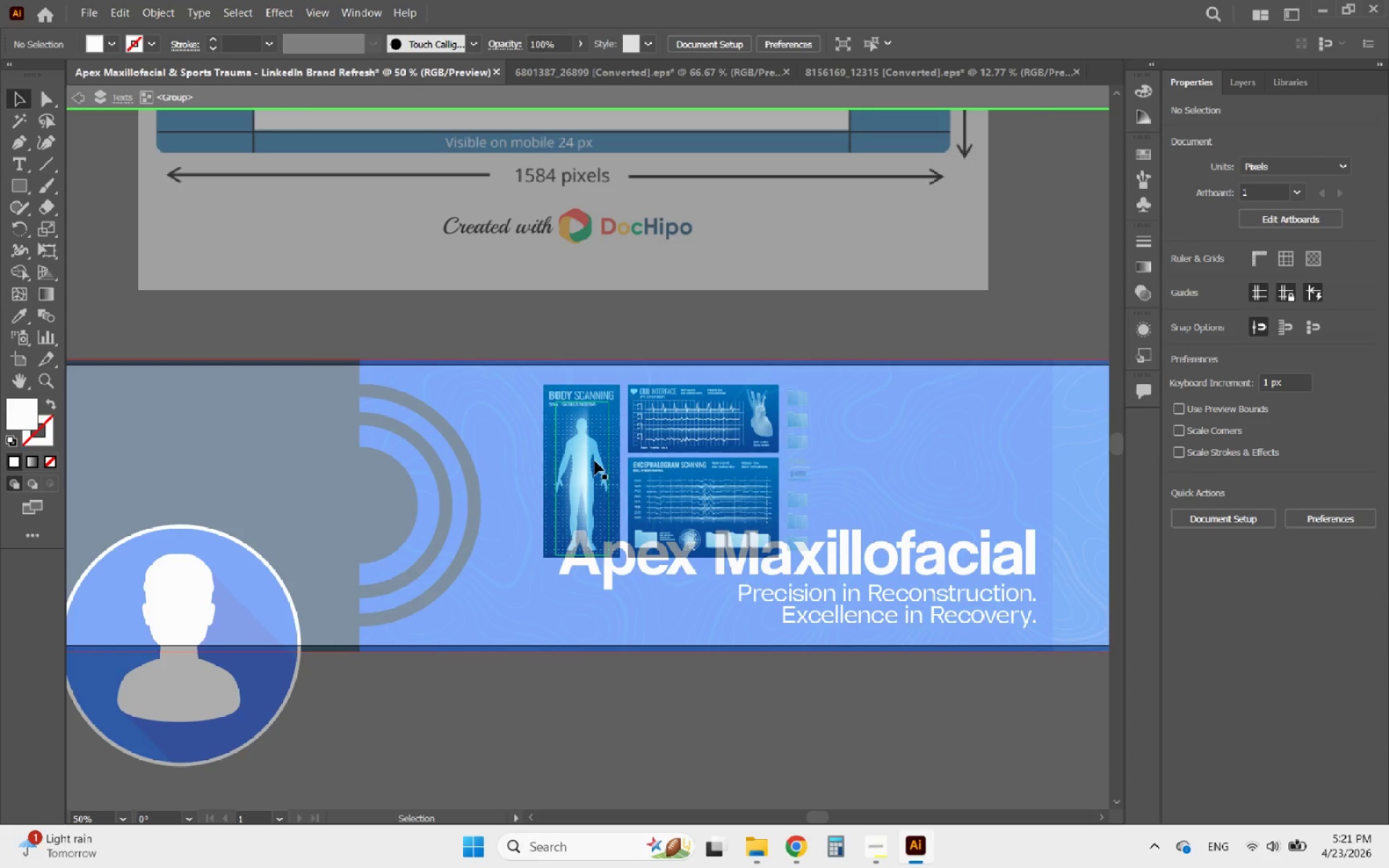 
left_click([595, 461])
 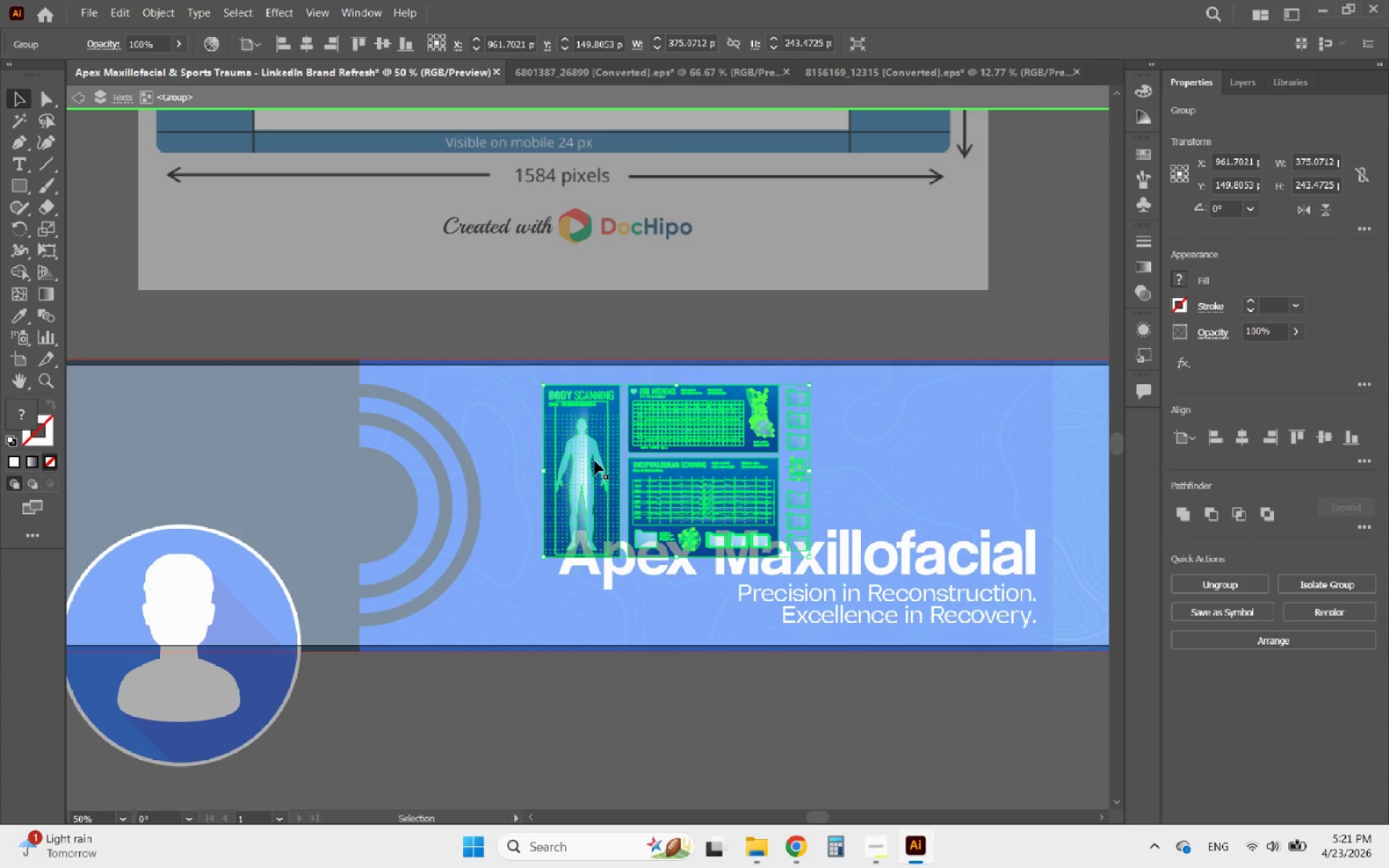 
double_click([595, 461])
 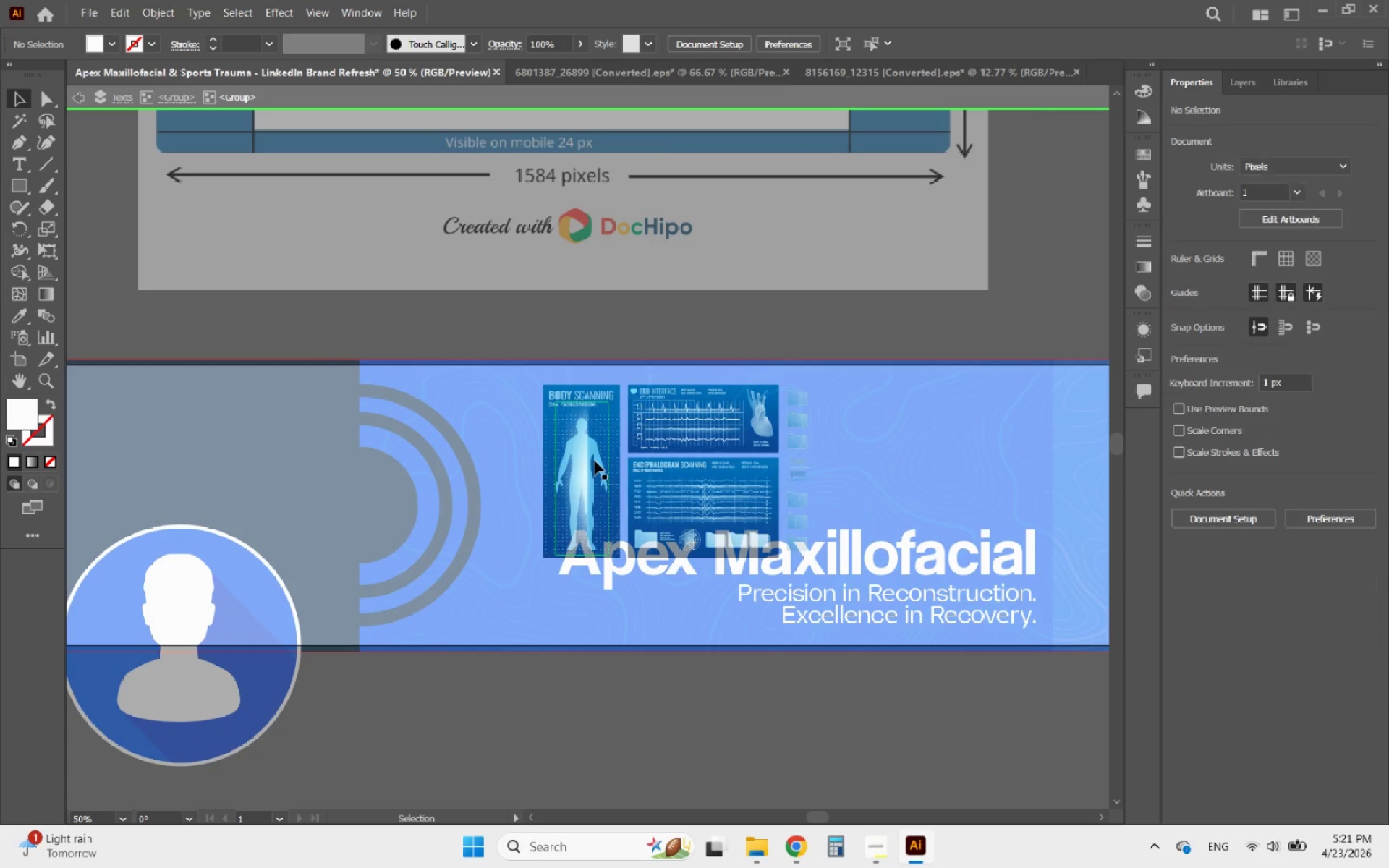 
triple_click([595, 461])
 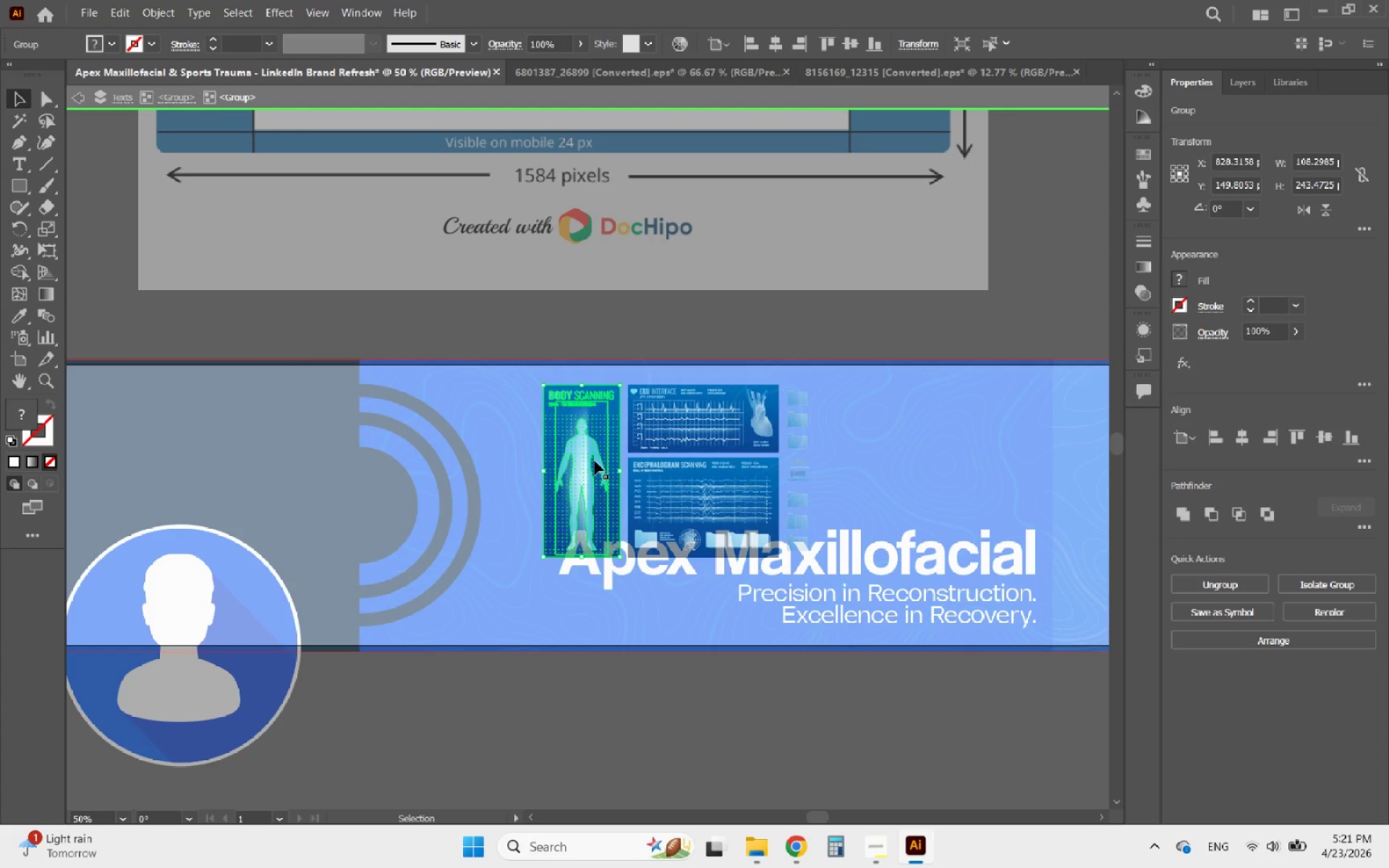 
left_click_drag(start_coordinate=[595, 461], to_coordinate=[271, 456])
 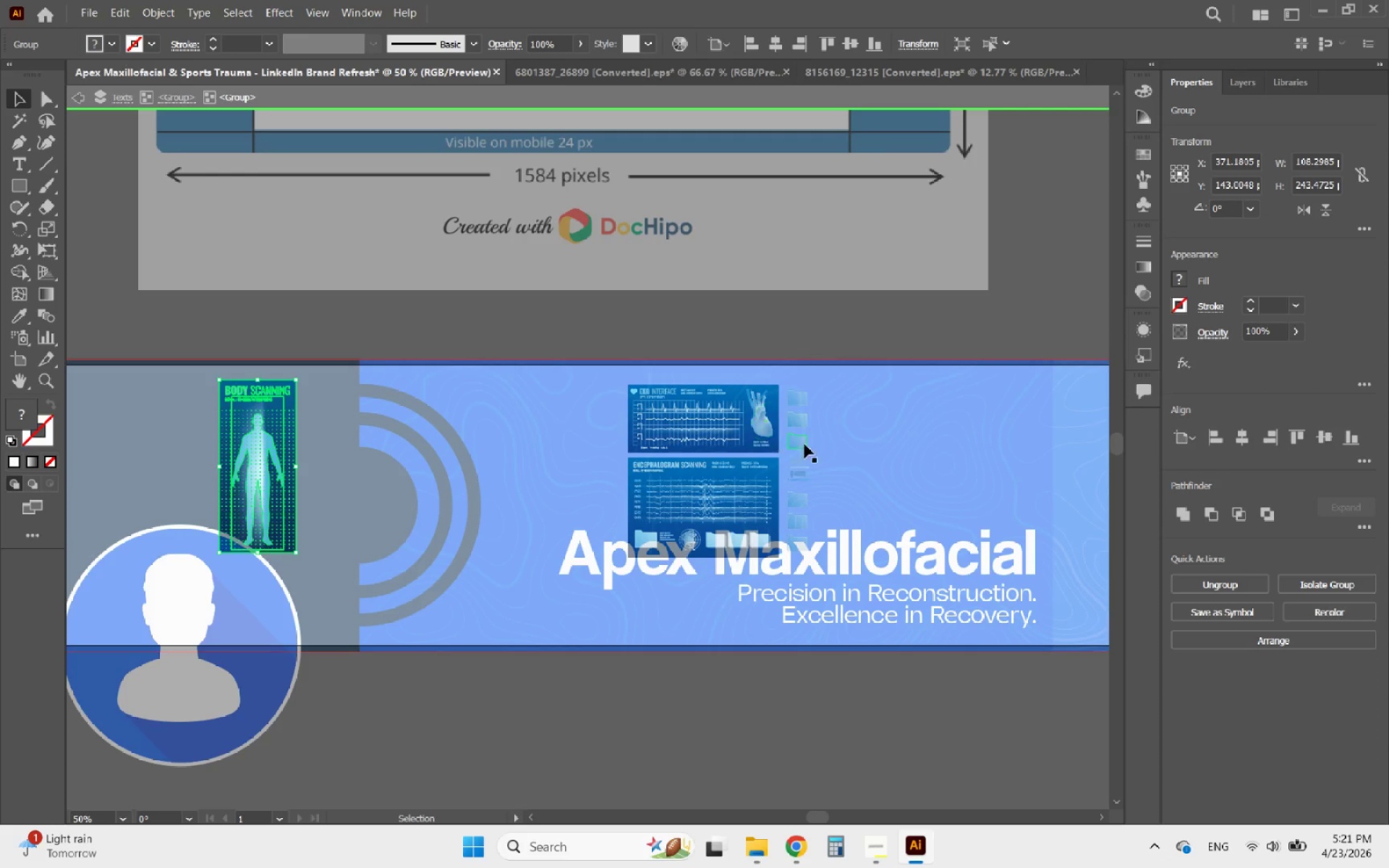 
left_click_drag(start_coordinate=[833, 450], to_coordinate=[672, 391])
 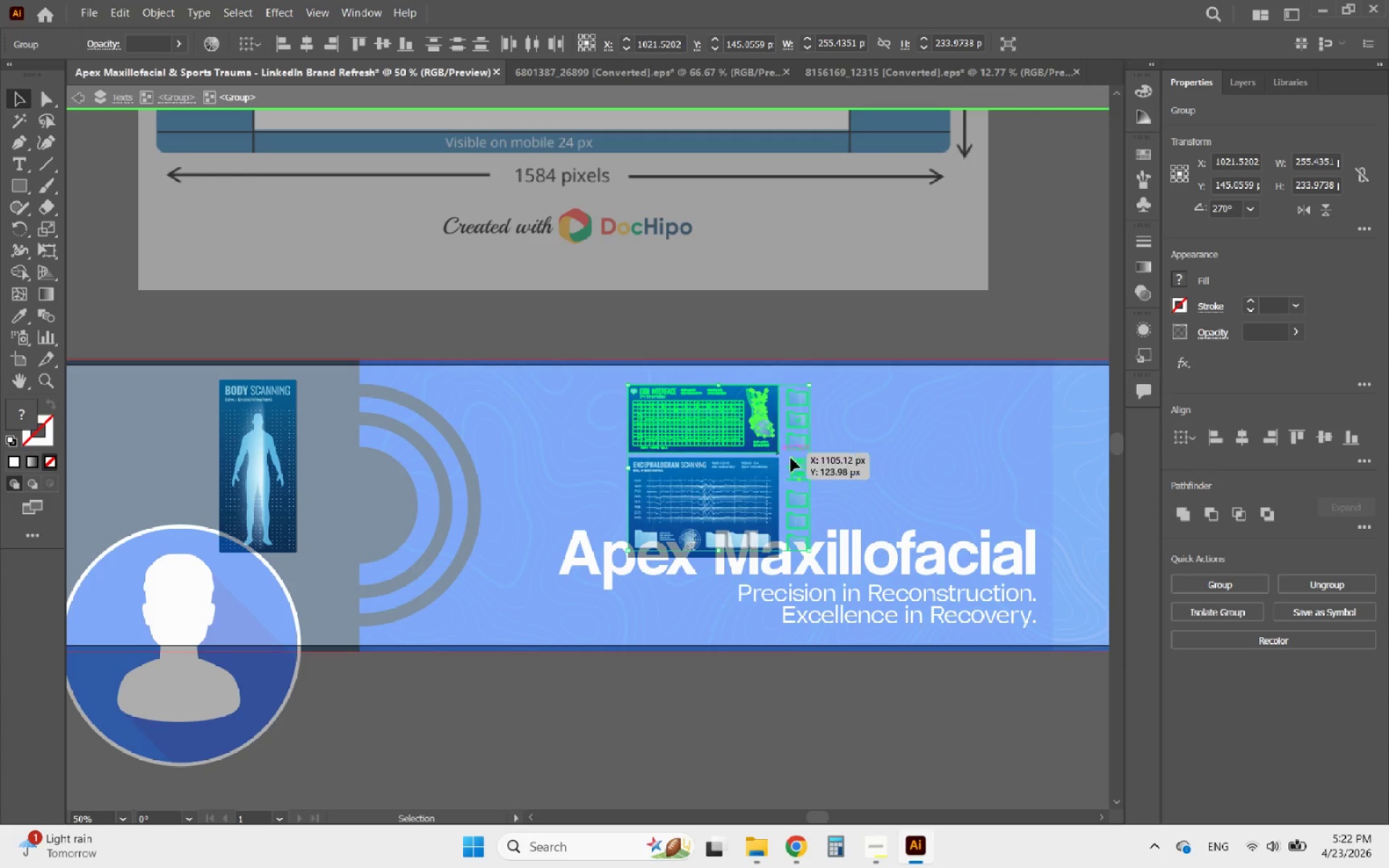 
left_click([885, 460])
 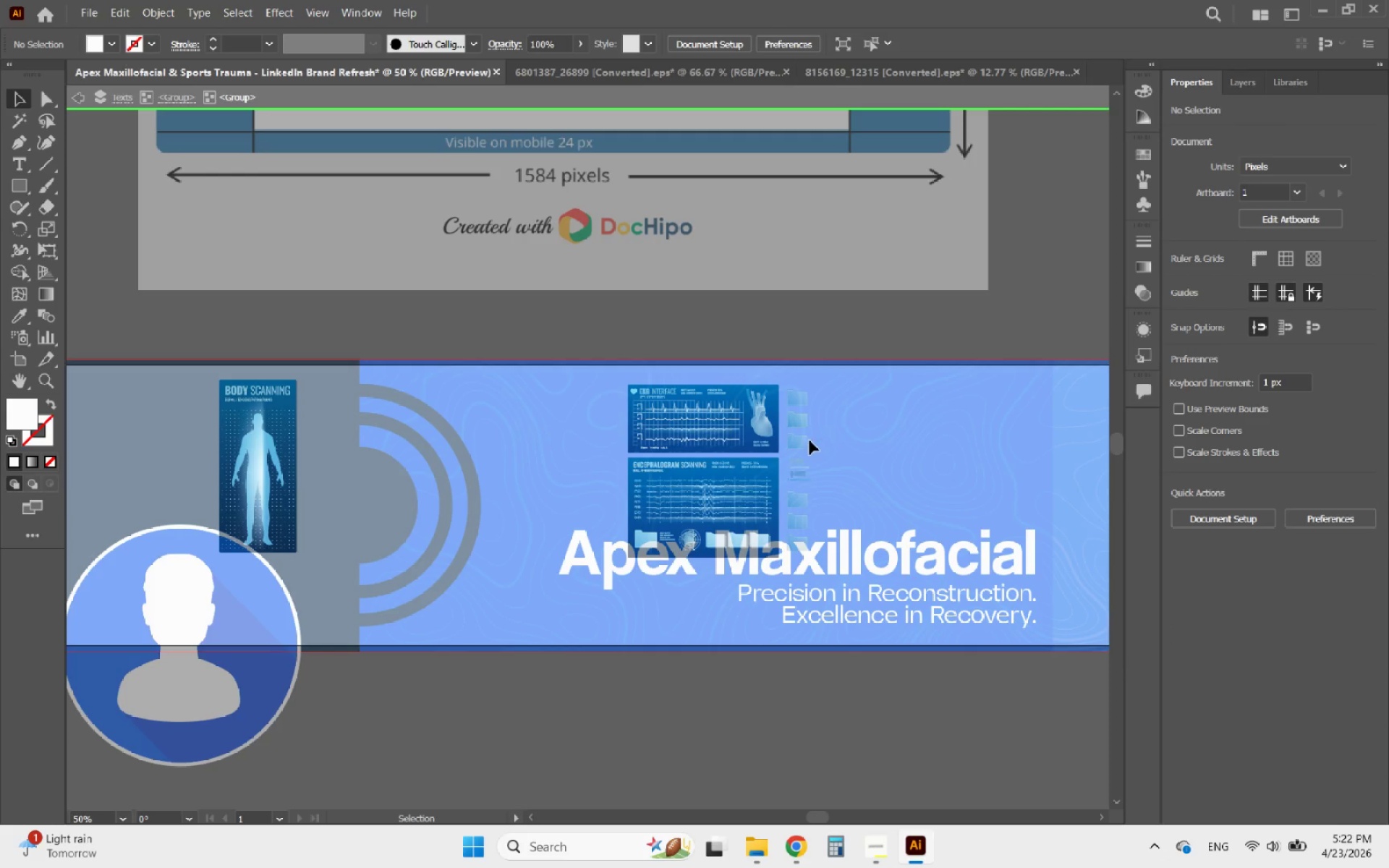 
left_click([799, 438])
 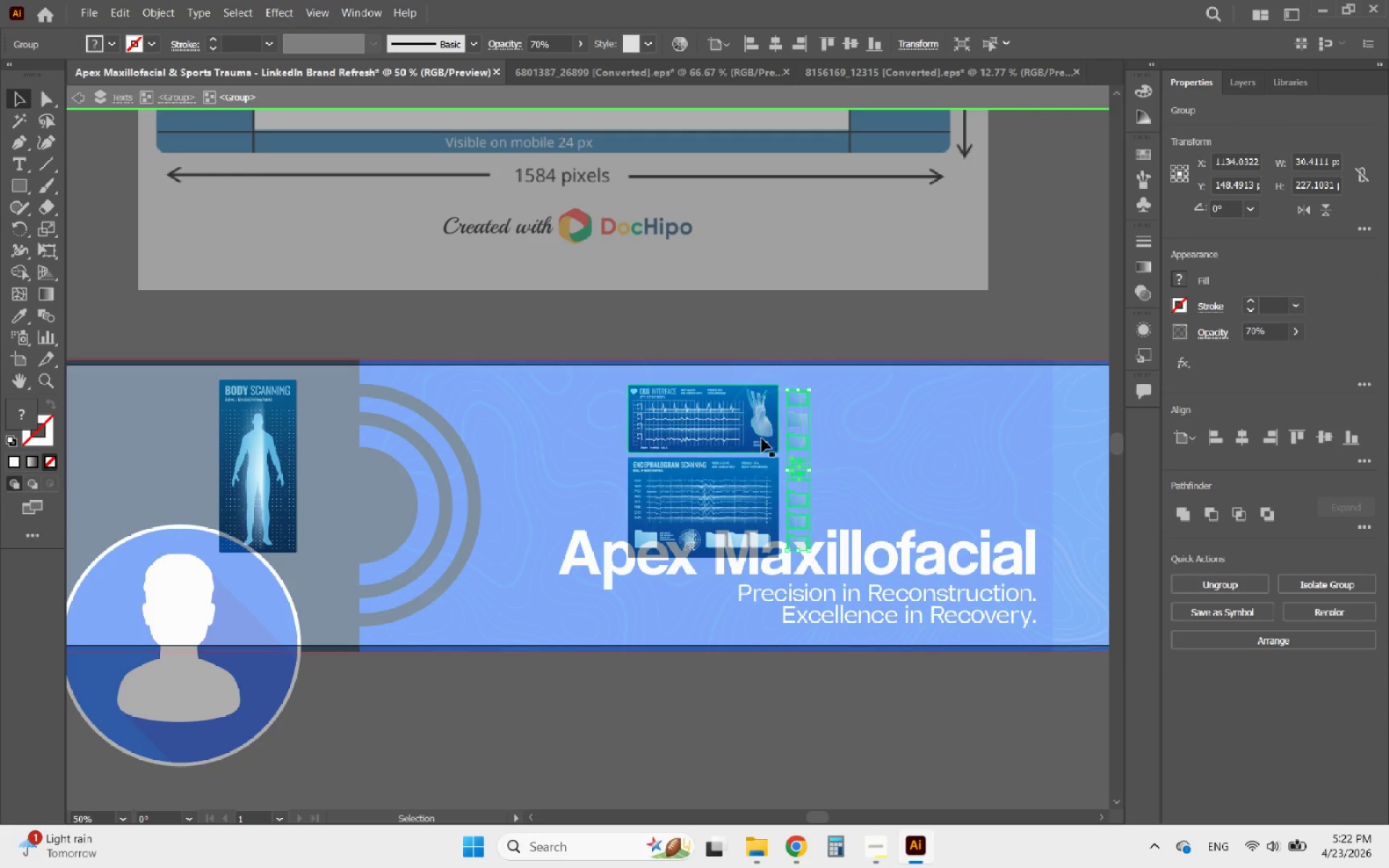 
left_click_drag(start_coordinate=[761, 438], to_coordinate=[634, 451])
 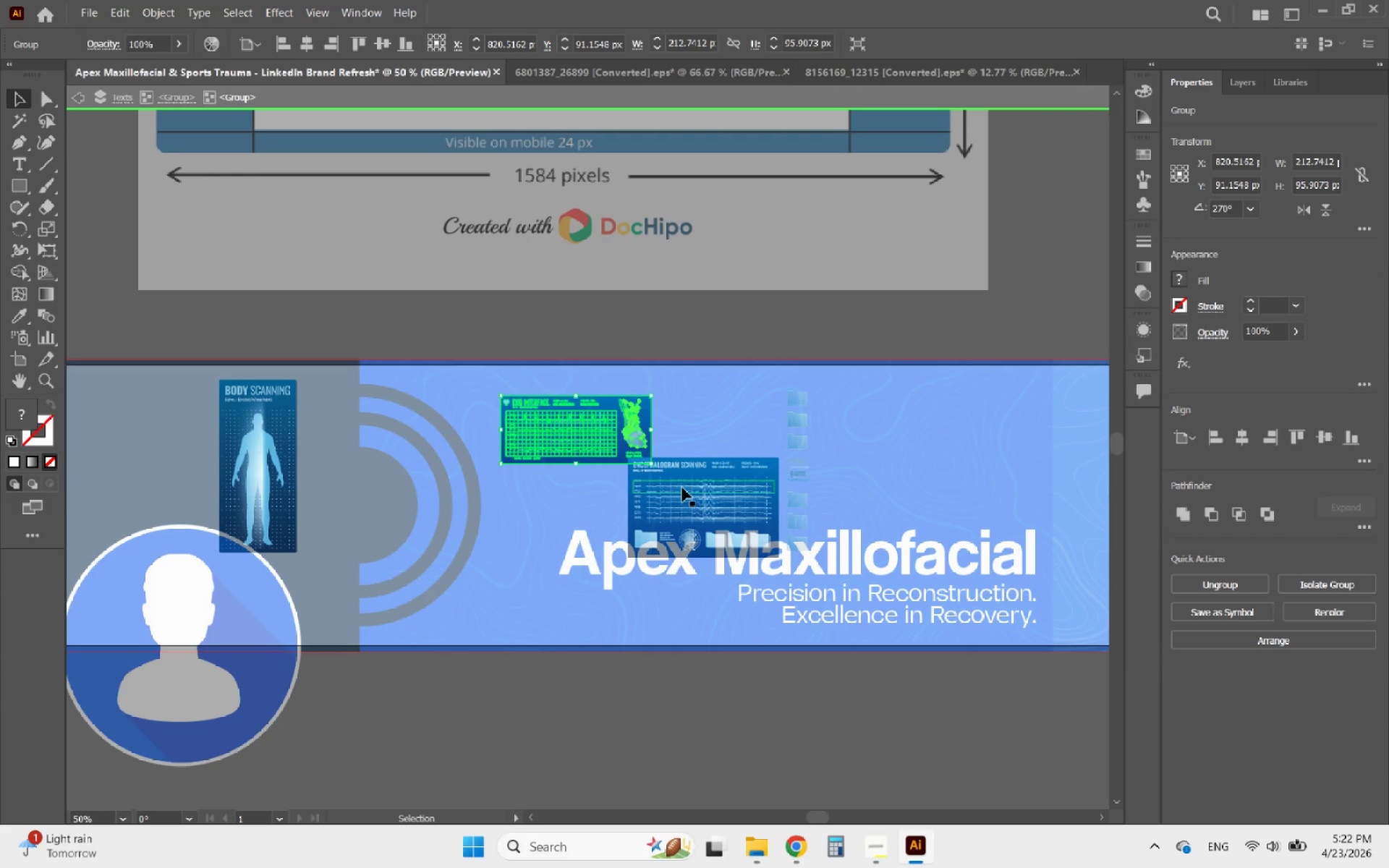 
left_click([682, 488])
 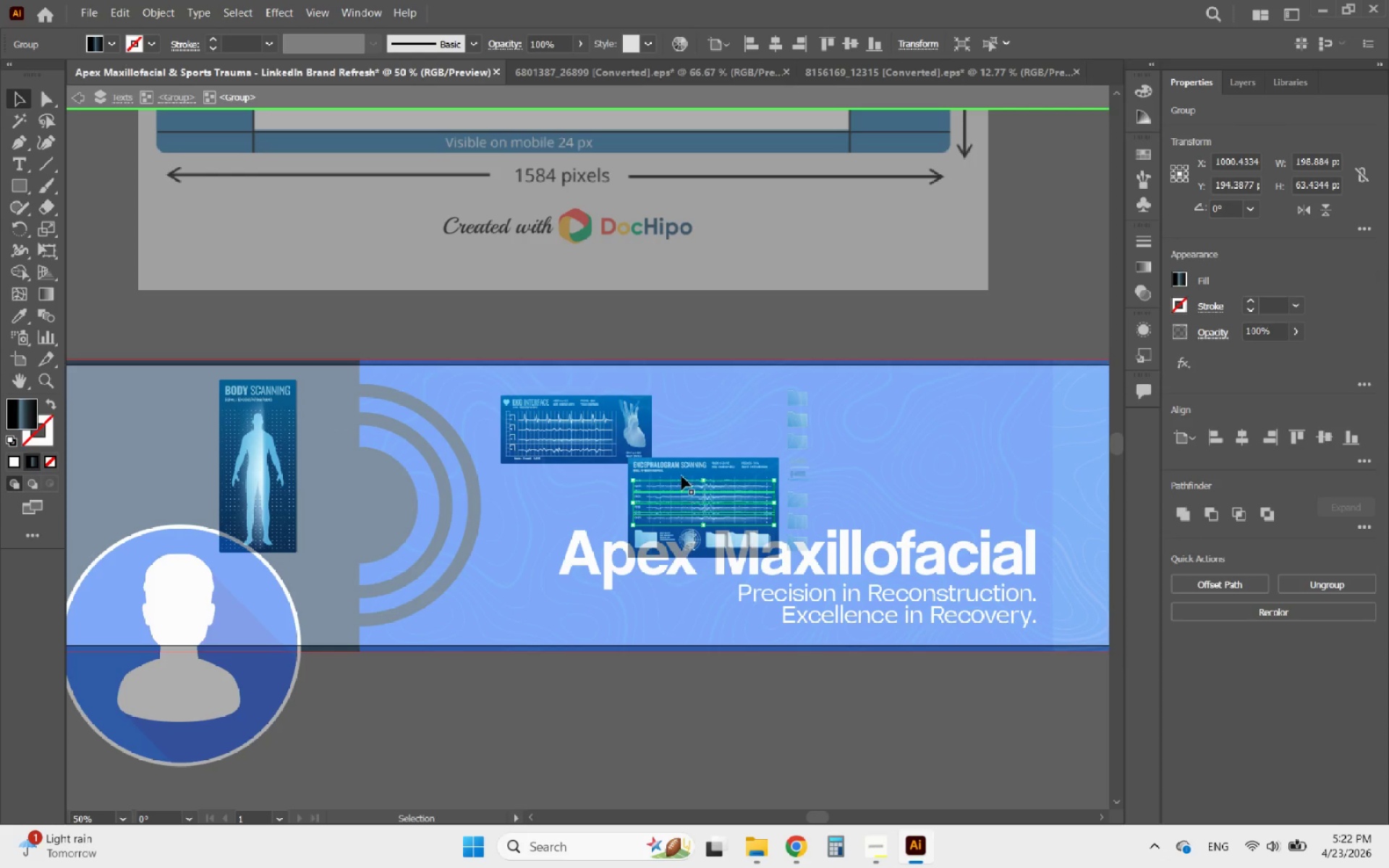 
left_click([679, 471])
 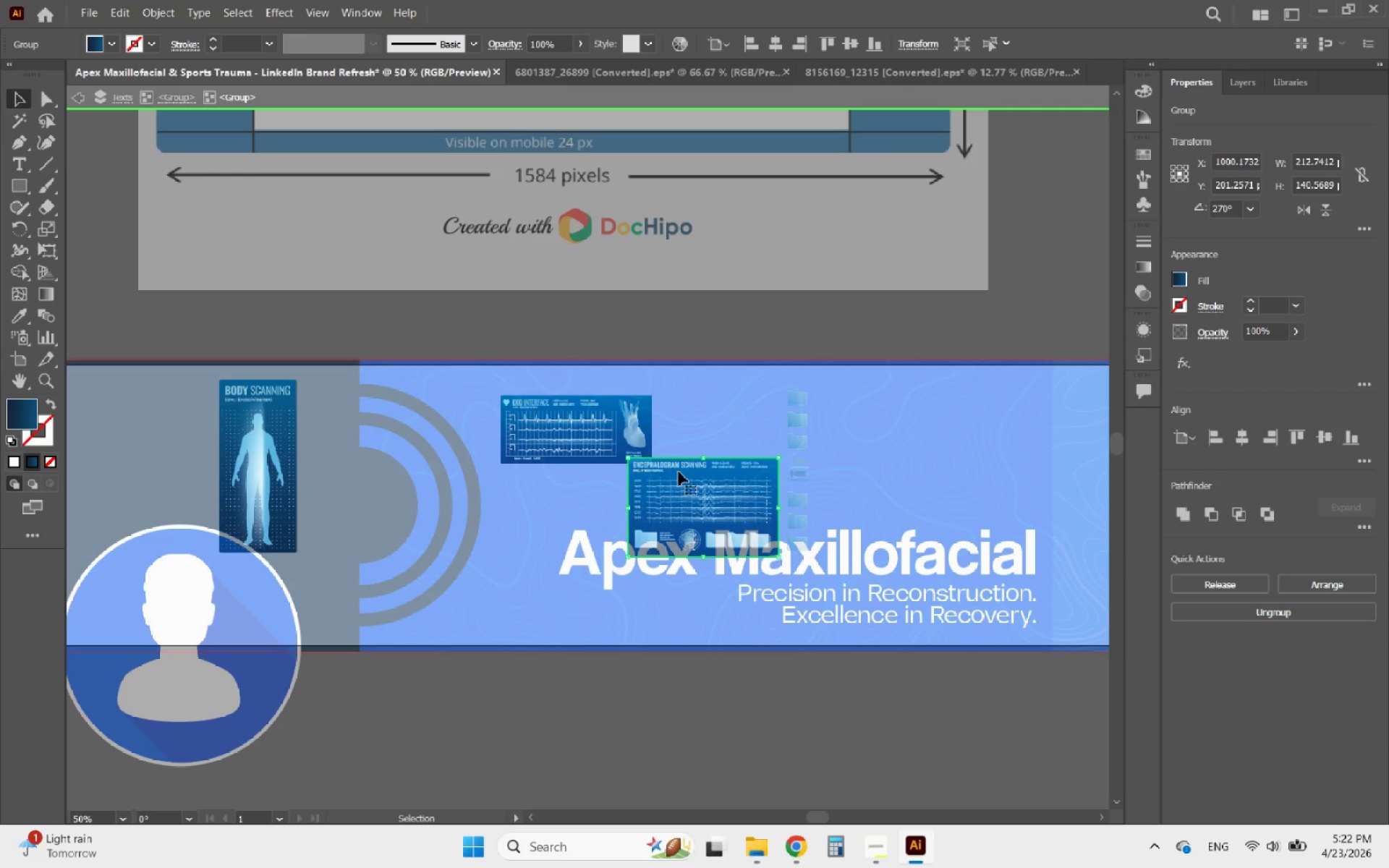 
left_click_drag(start_coordinate=[679, 472], to_coordinate=[722, 456])
 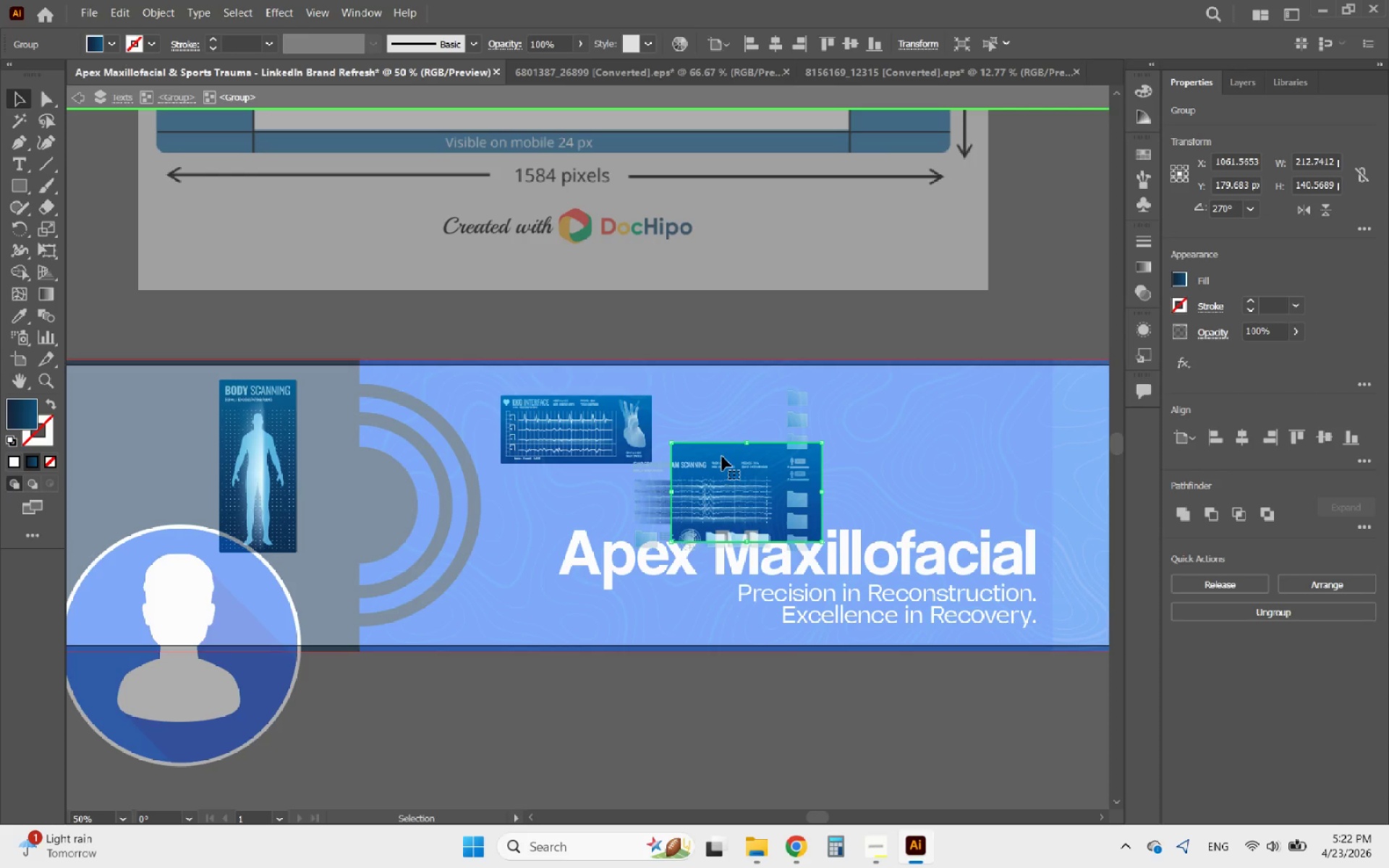 
key(Control+ControlLeft)
 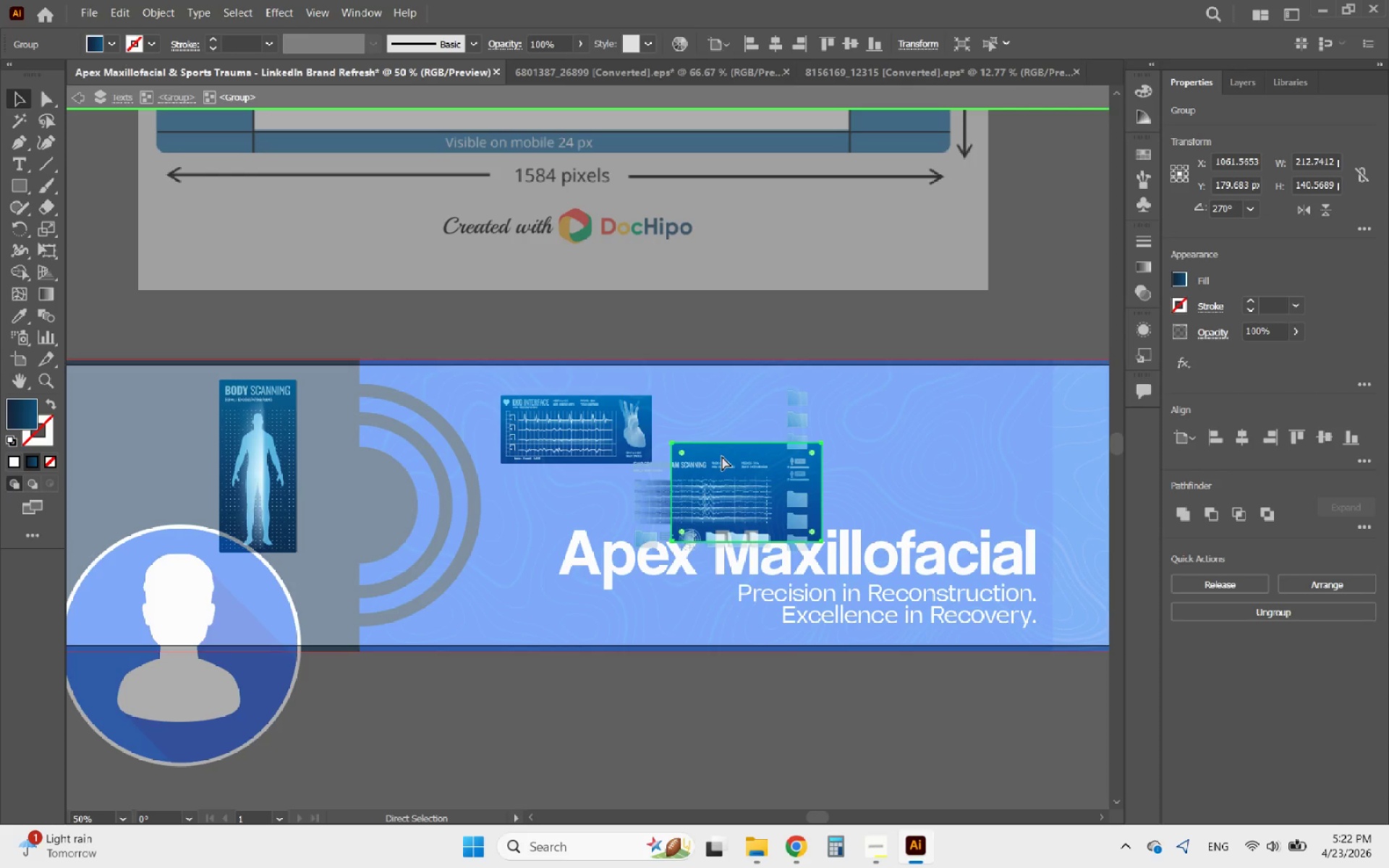 
key(Control+Z)
 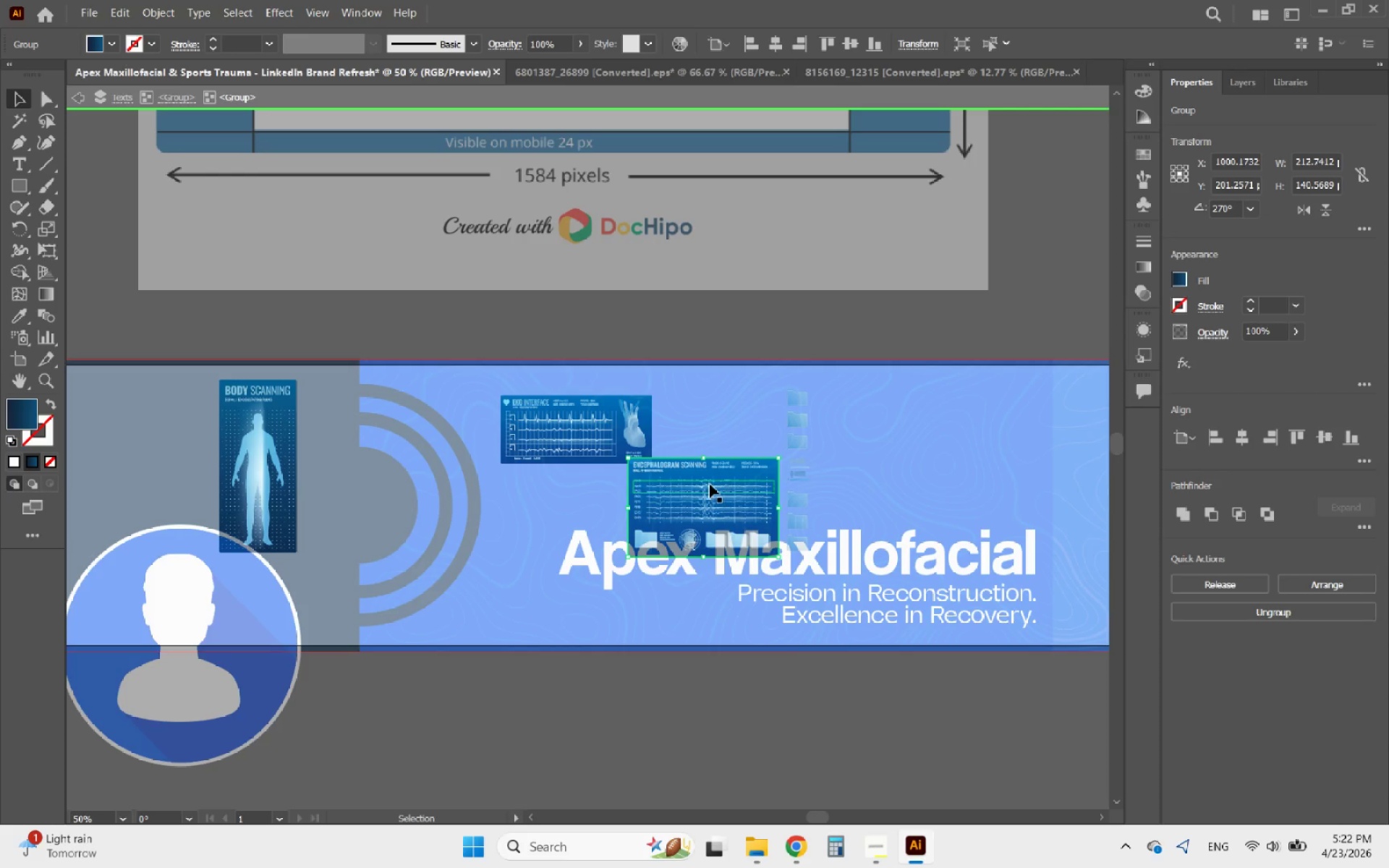 
hold_key(key=AltLeft, duration=0.72)
scroll: coordinate [710, 500], scroll_direction: up, amount: 4.0
 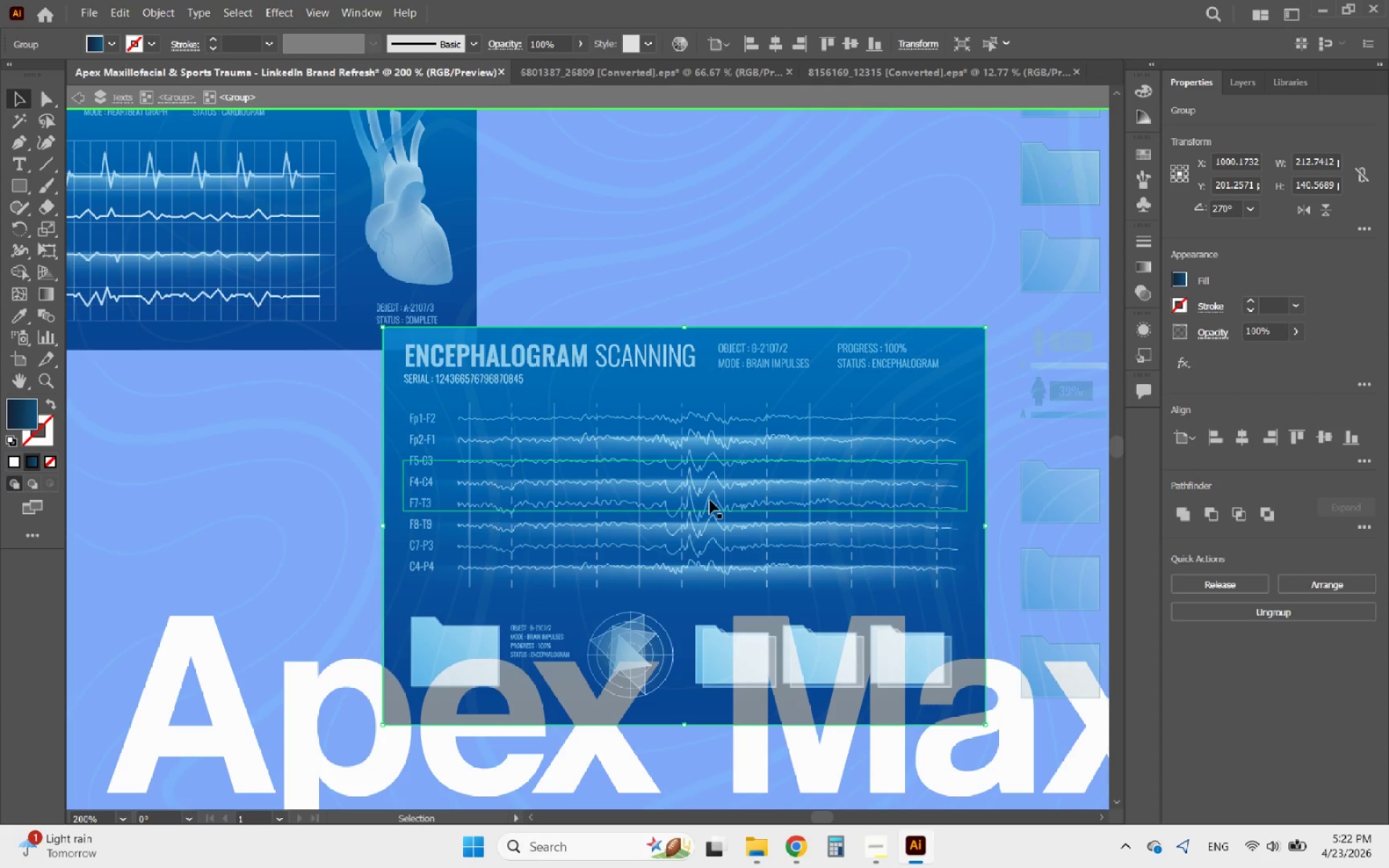 
hold_key(key=AltLeft, duration=0.36)
 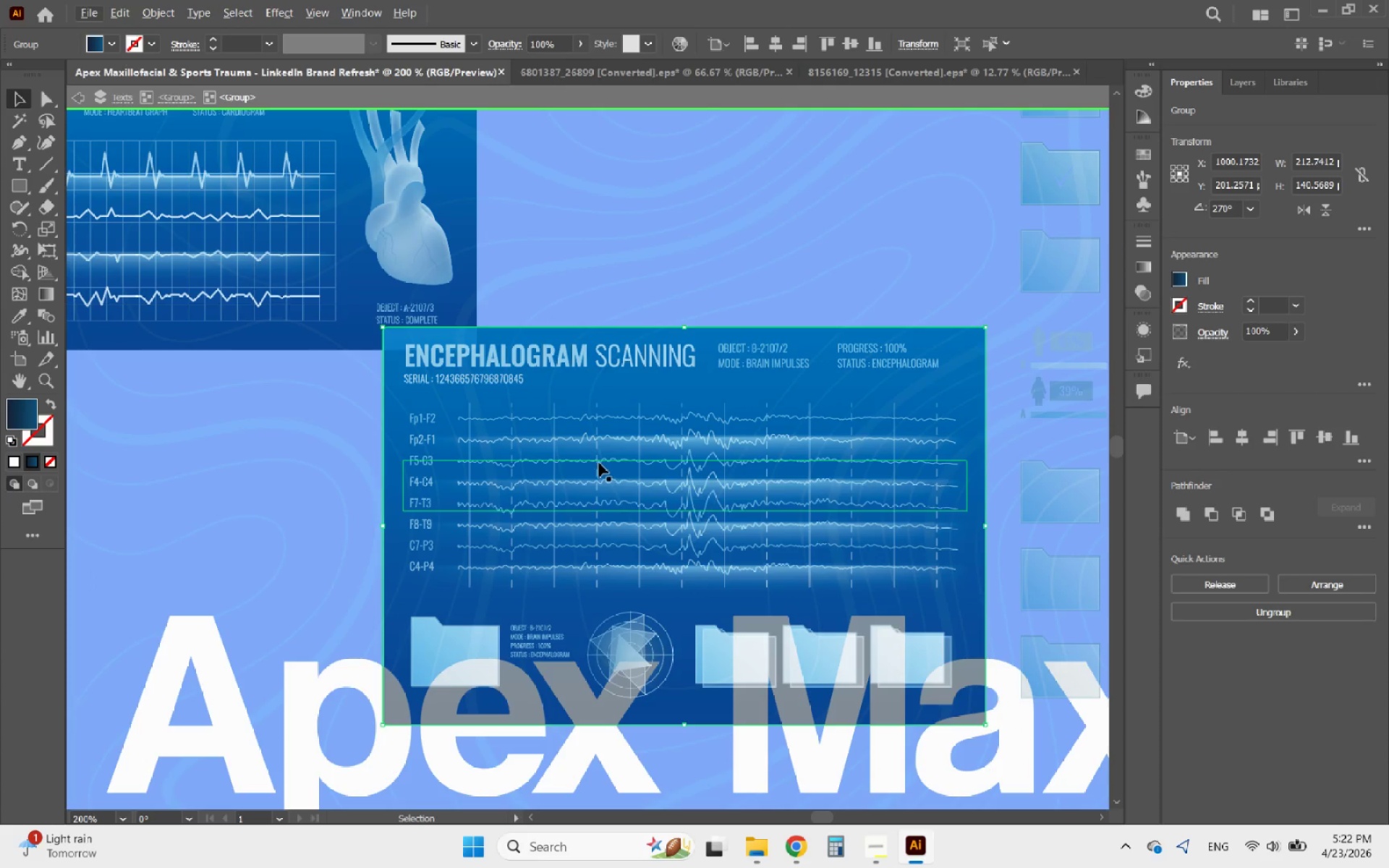 
hold_key(key=ShiftLeft, duration=2.66)
left_click([598, 462])
 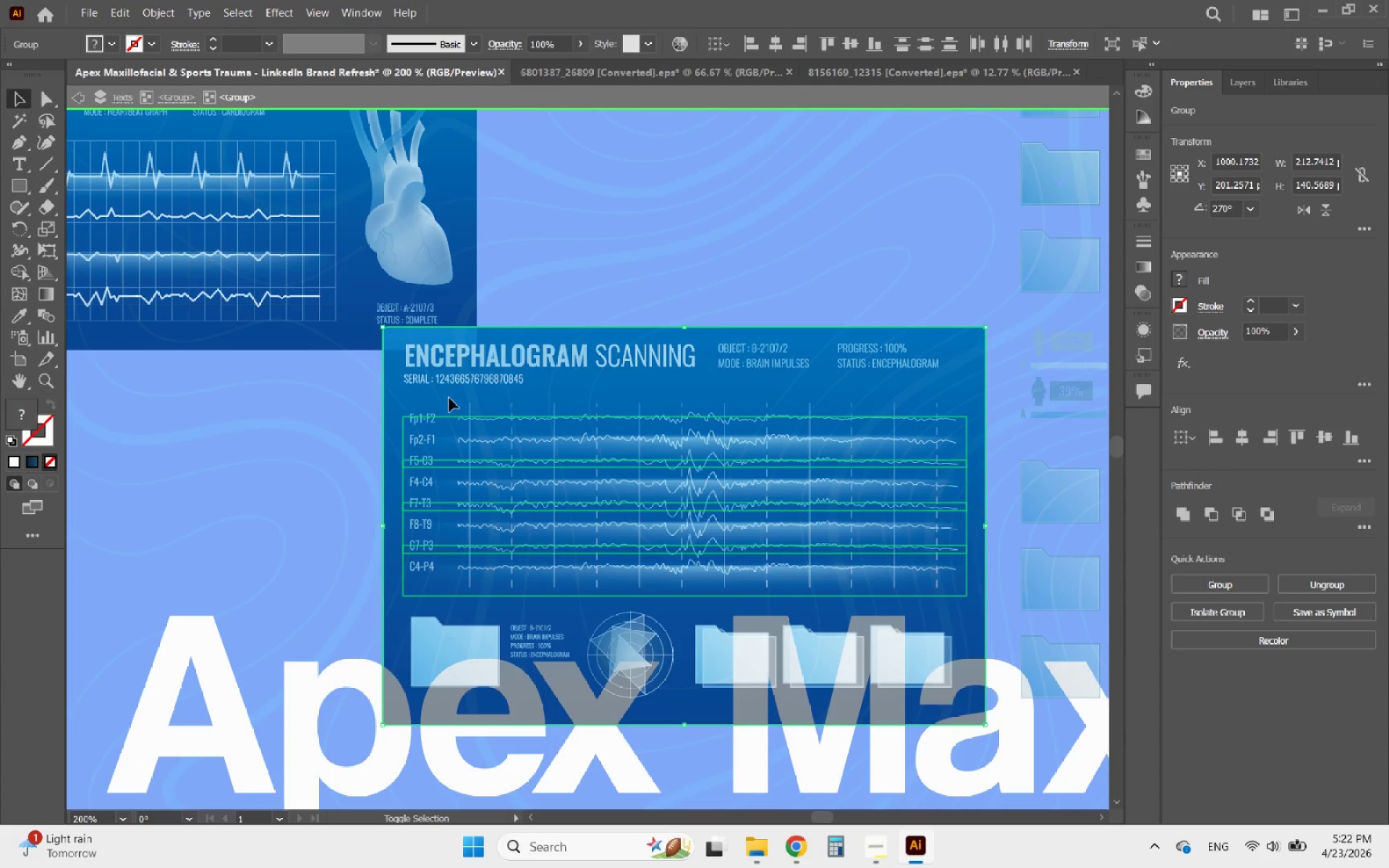 
left_click([465, 383])
 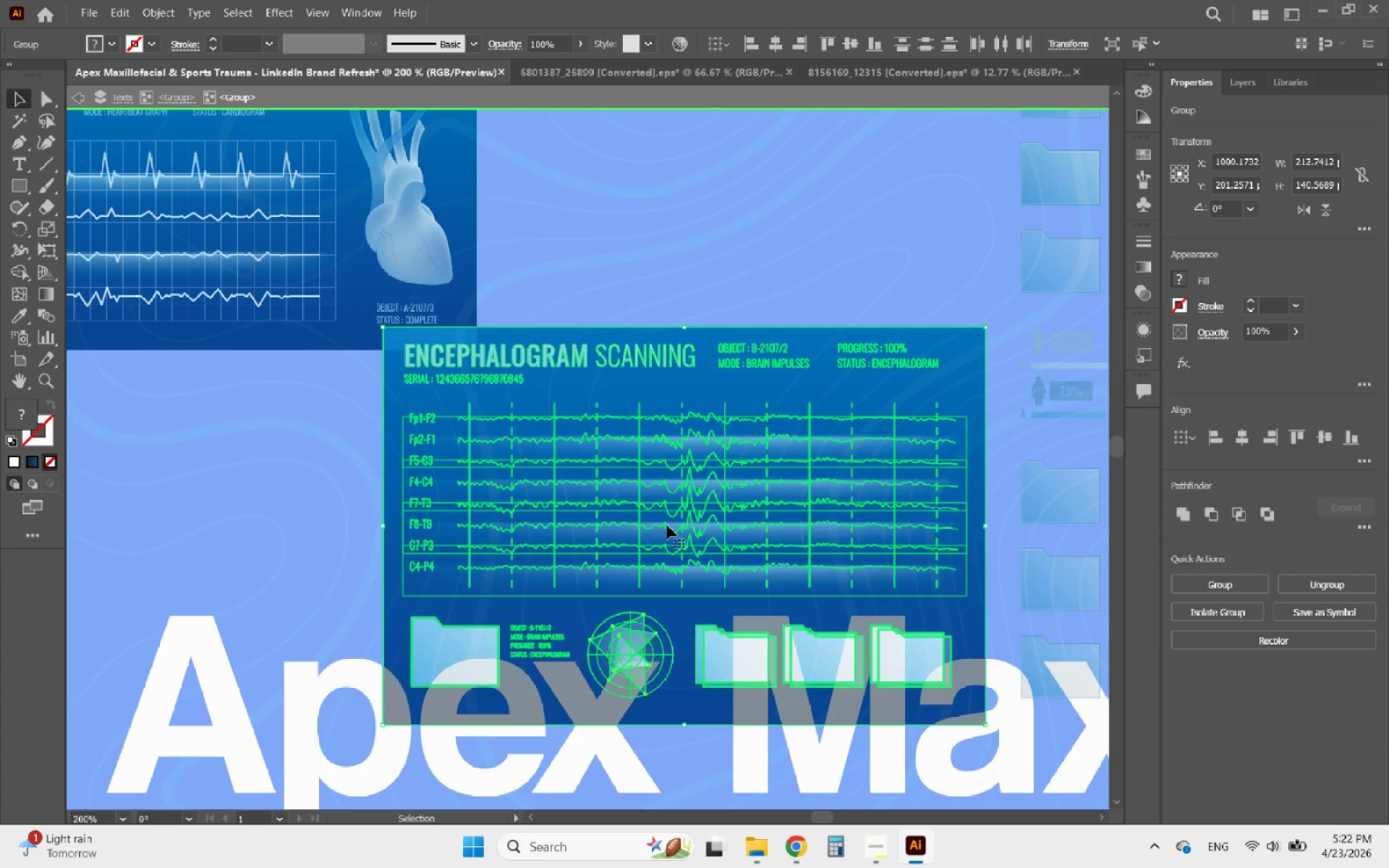 
hold_key(key=AltLeft, duration=0.55)
scroll: coordinate [495, 527], scroll_direction: down, amount: 2.0
 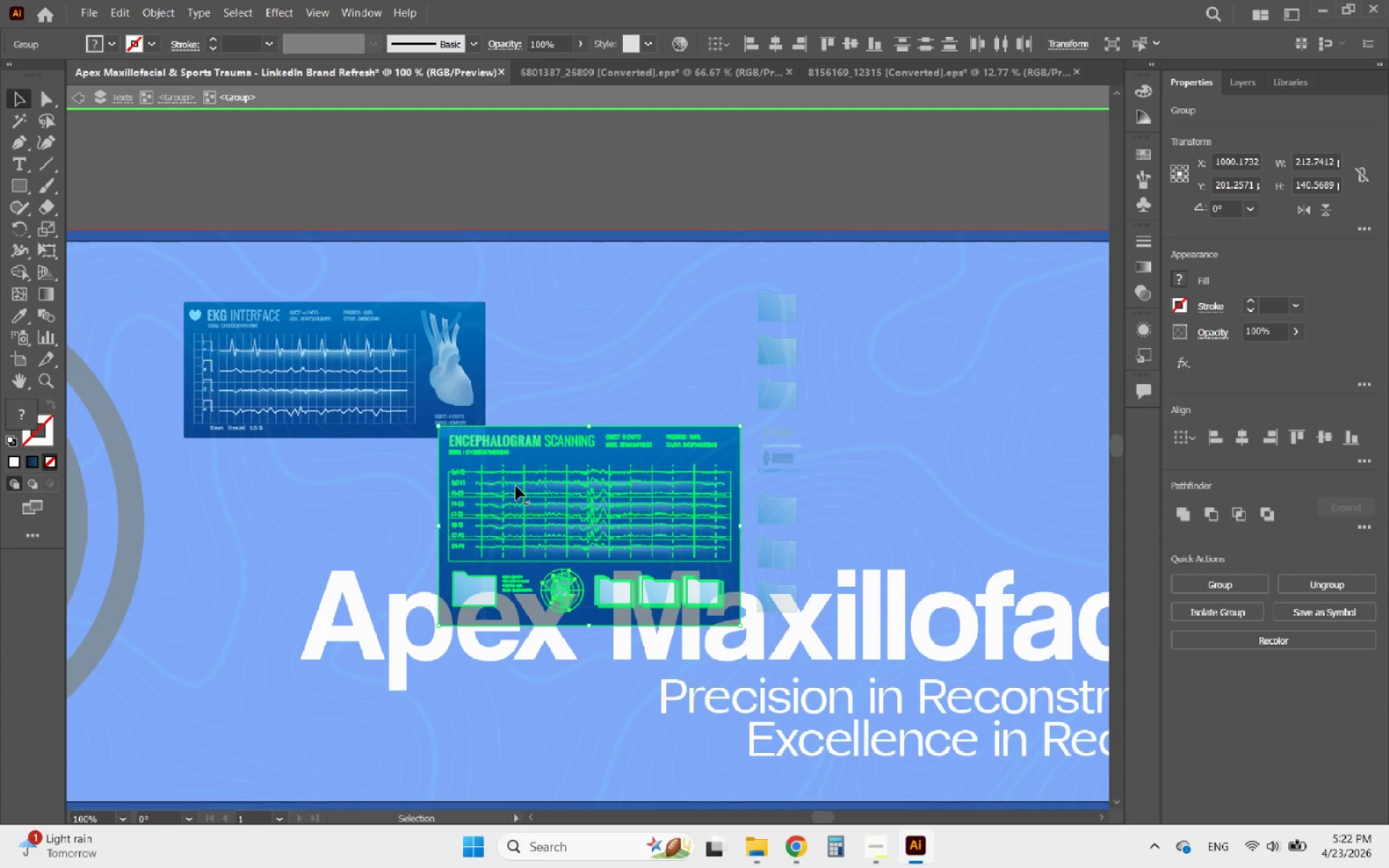 
left_click_drag(start_coordinate=[516, 486], to_coordinate=[872, 380])
 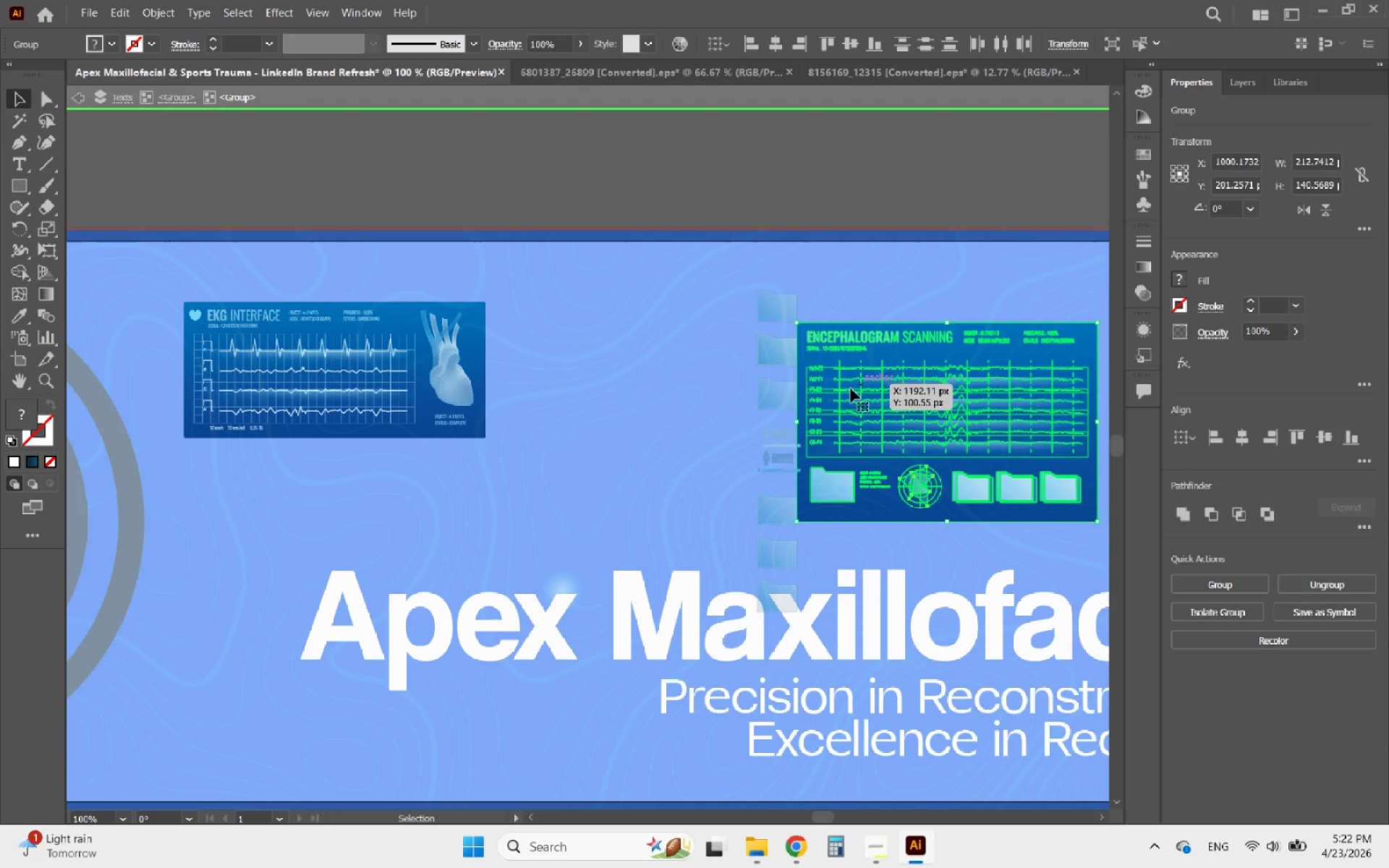 
hold_key(key=AltLeft, duration=1.31)
scroll: coordinate [590, 393], scroll_direction: down, amount: 3.0
 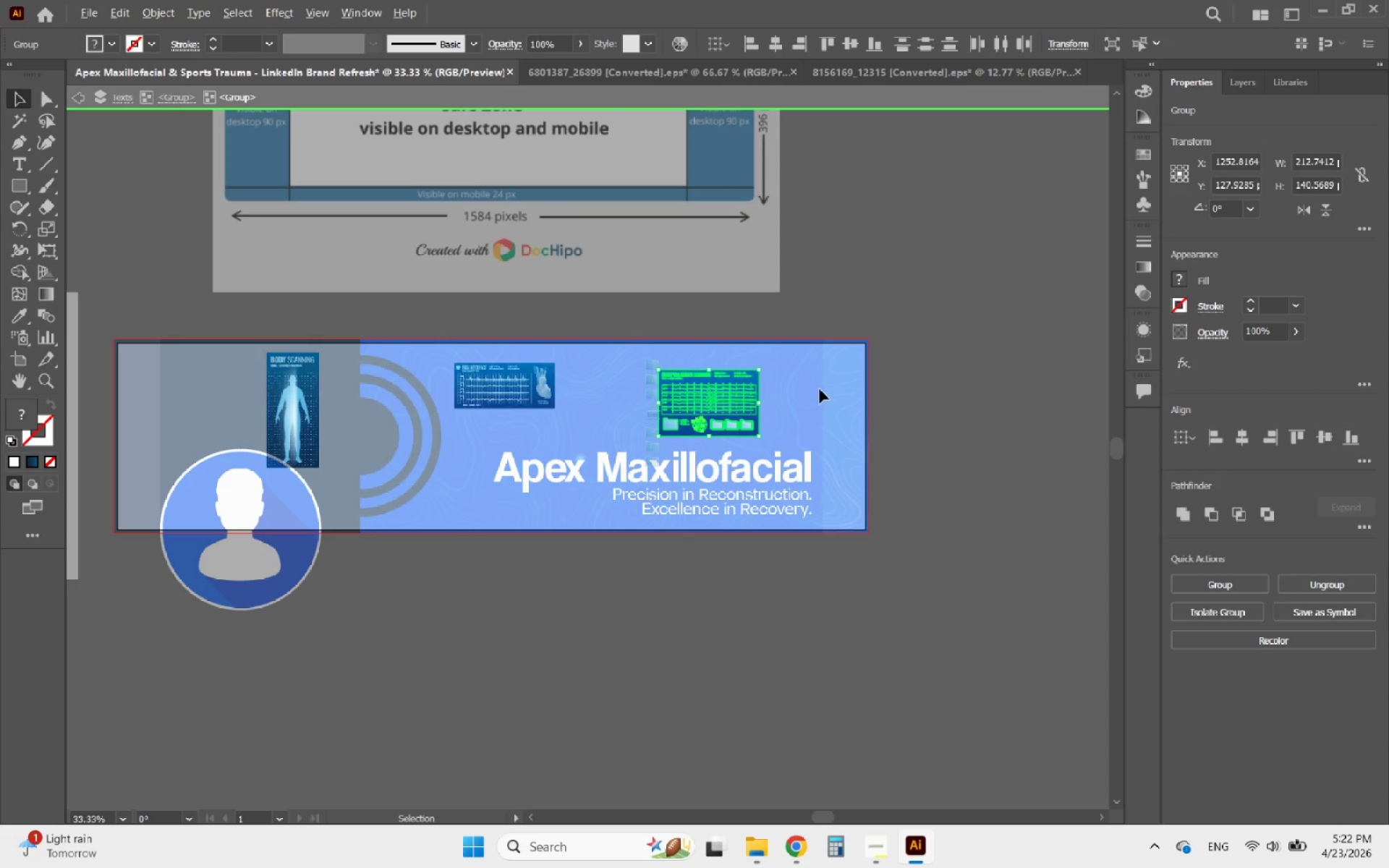 
scroll: coordinate [794, 388], scroll_direction: up, amount: 3.0
 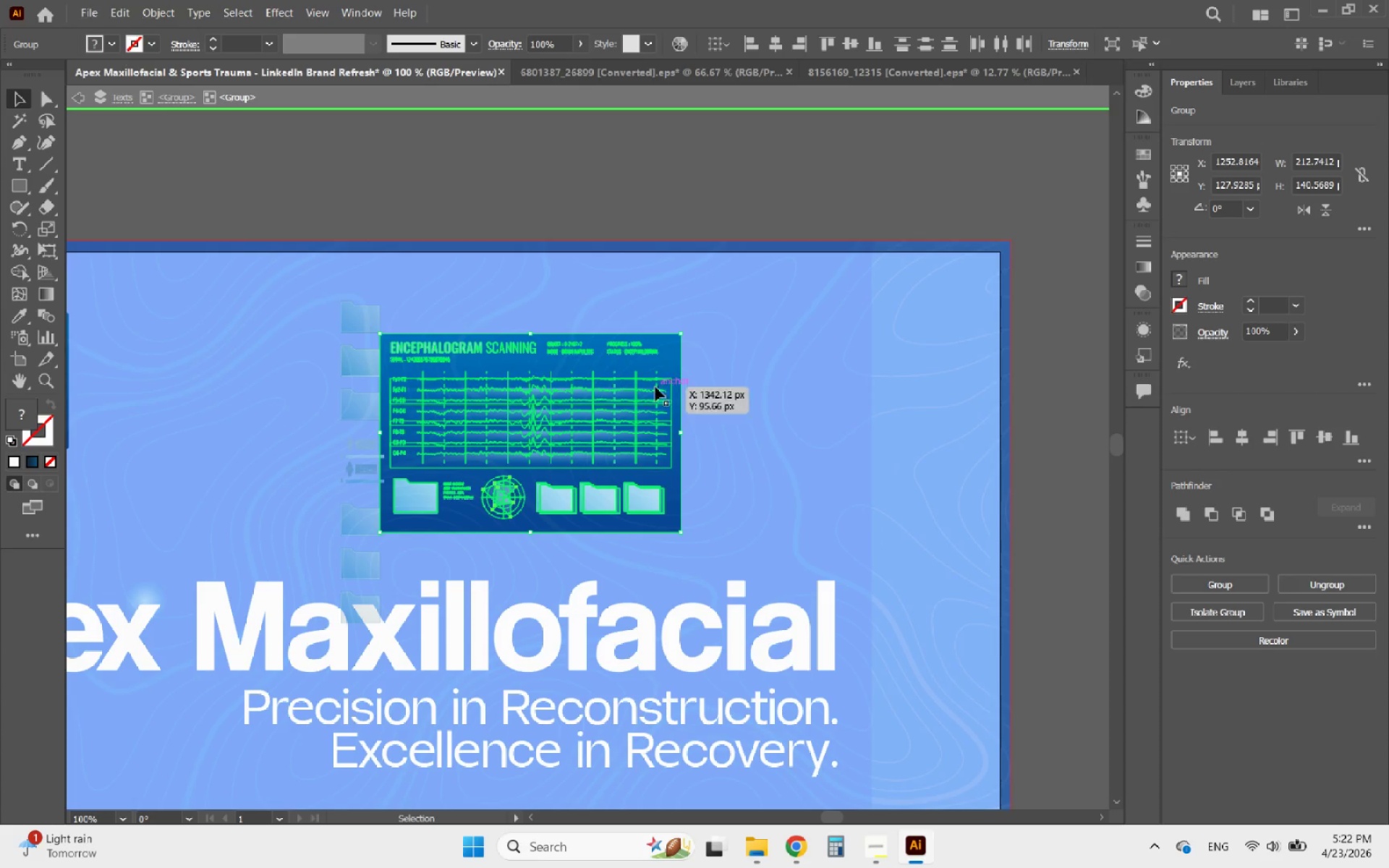 
left_click_drag(start_coordinate=[645, 387], to_coordinate=[816, 332])
 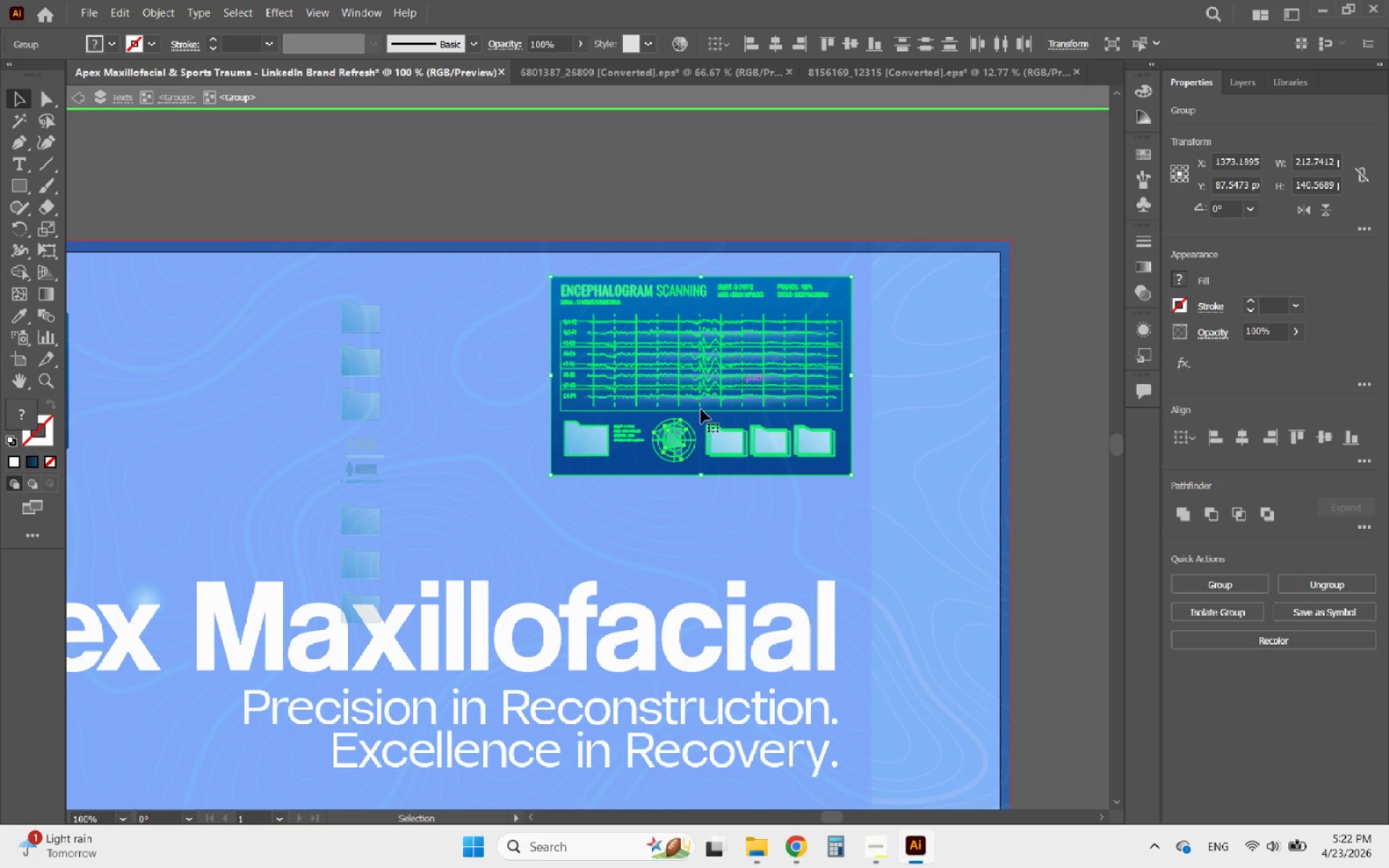 
hold_key(key=ShiftLeft, duration=3.31)
left_click_drag(start_coordinate=[550, 477], to_coordinate=[432, 530])
 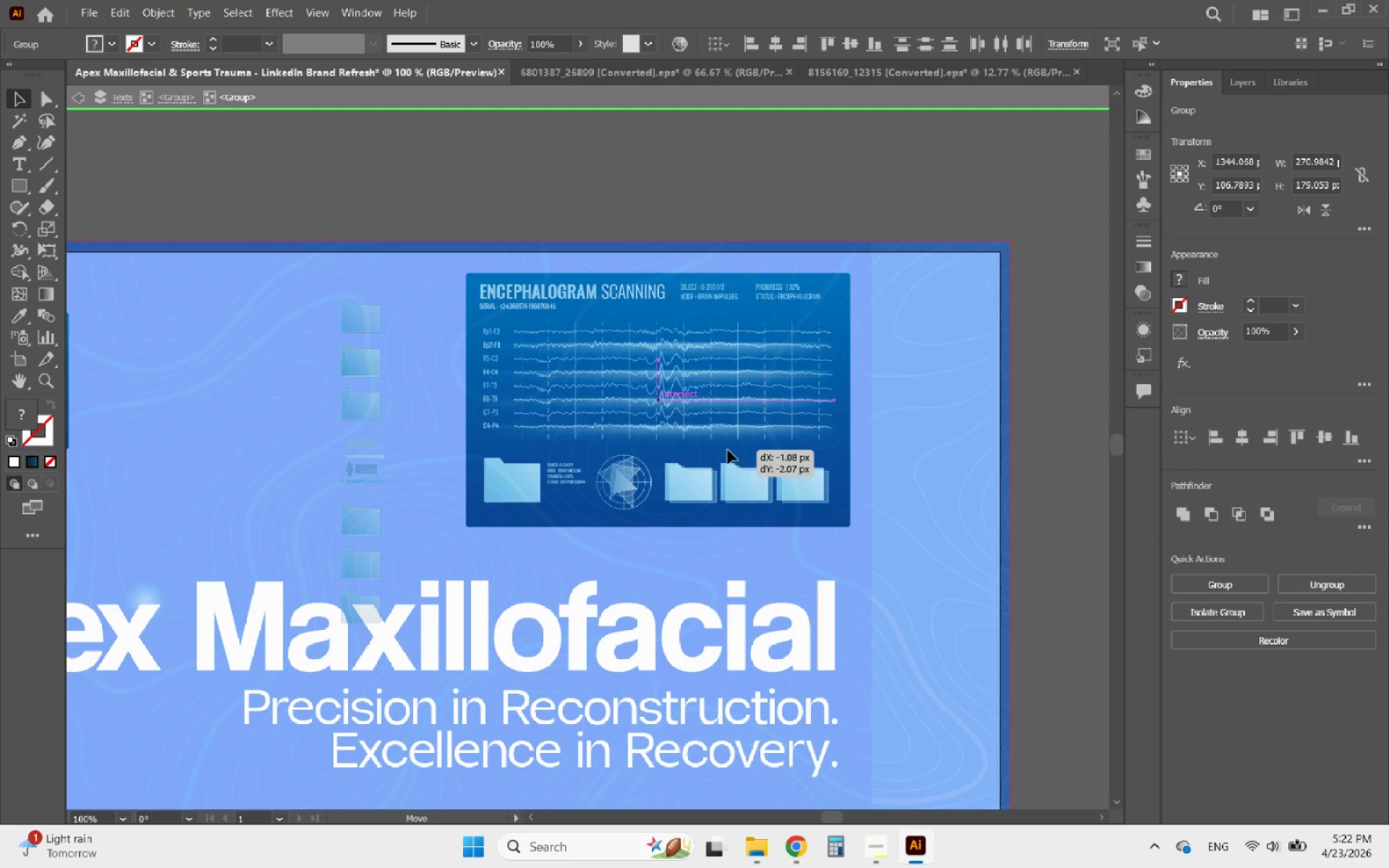 
key(ArrowDown)
 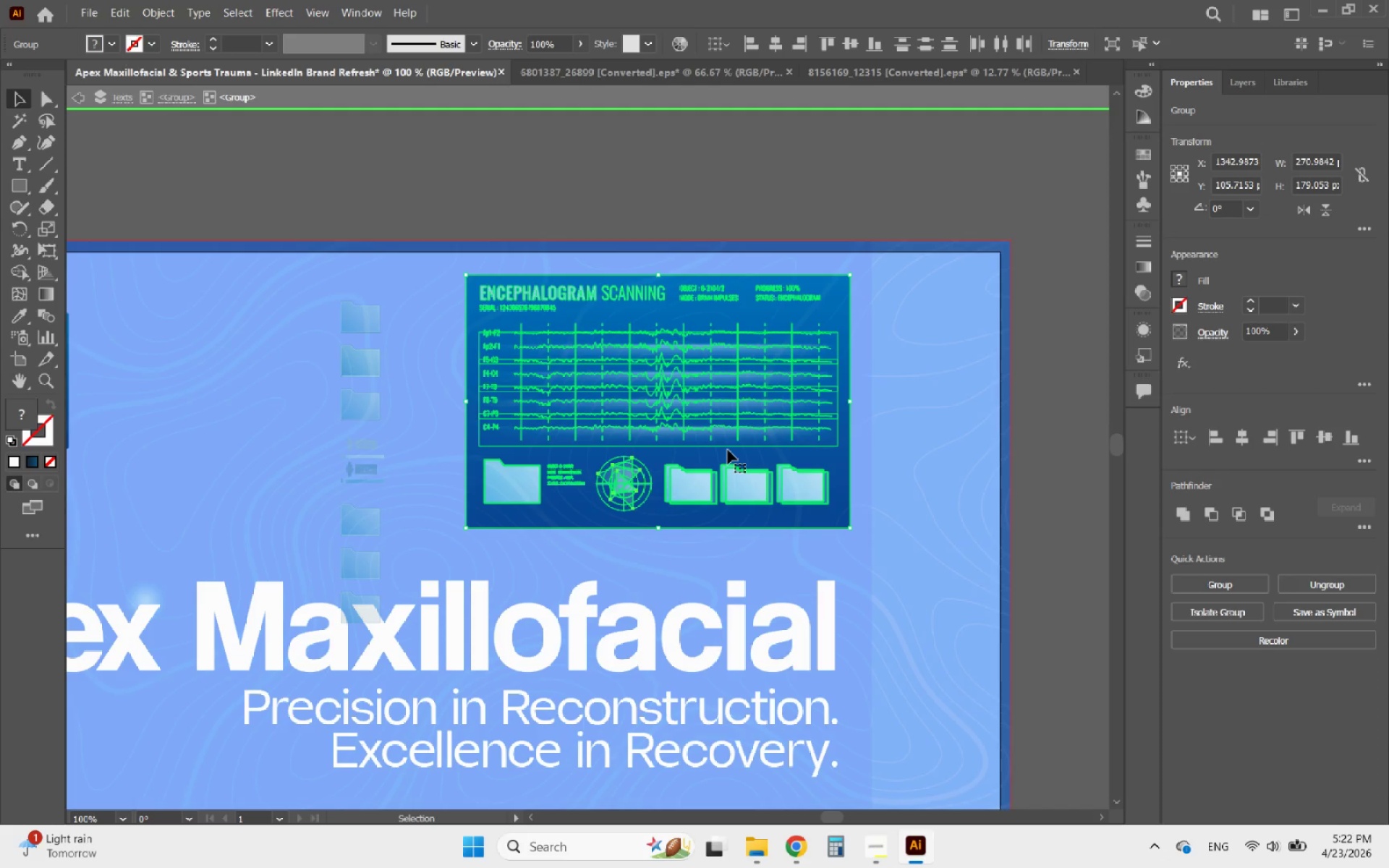 
key(ArrowLeft)
 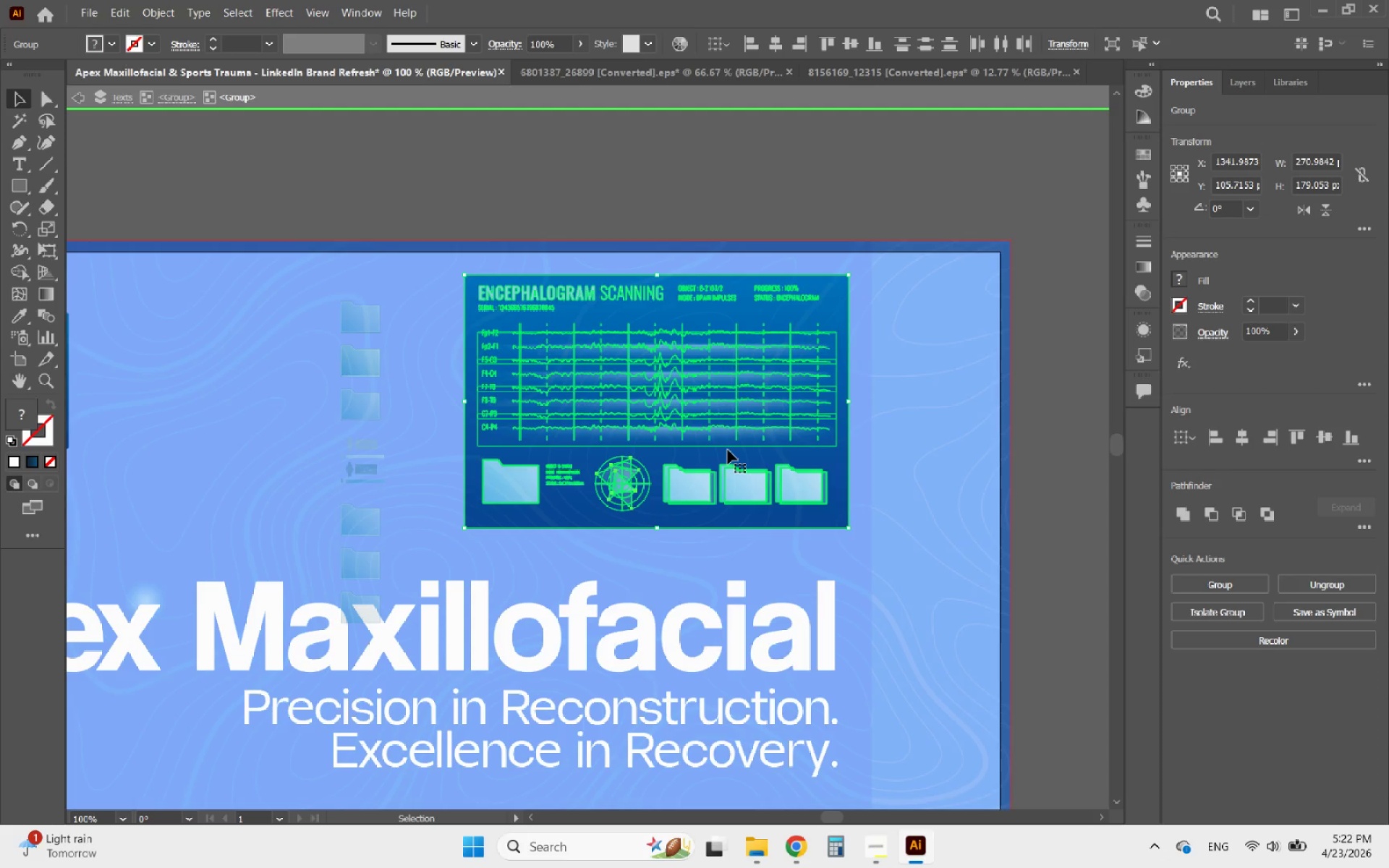 
key(ArrowLeft)
 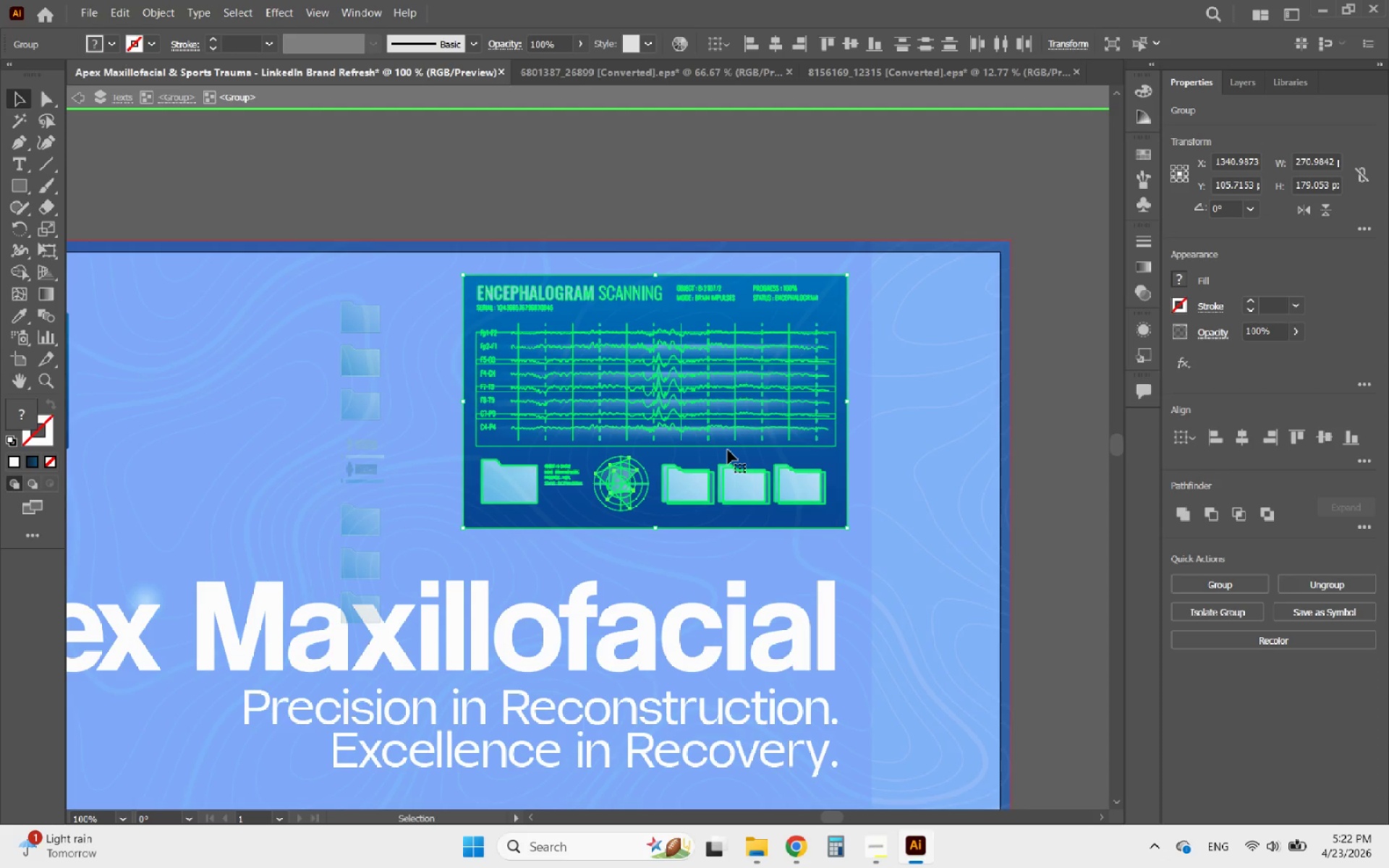 
key(ArrowDown)
 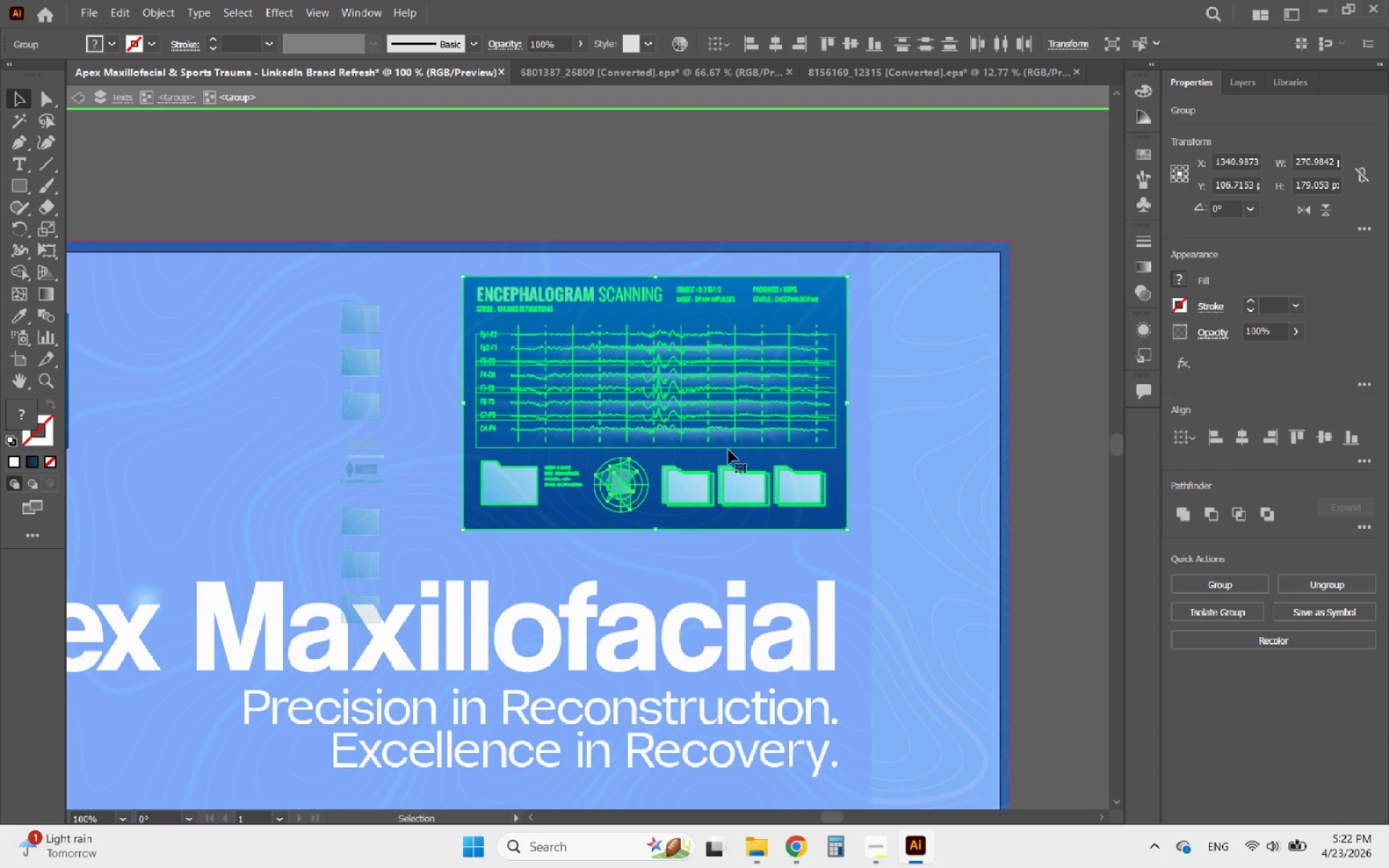 
key(ArrowLeft)
 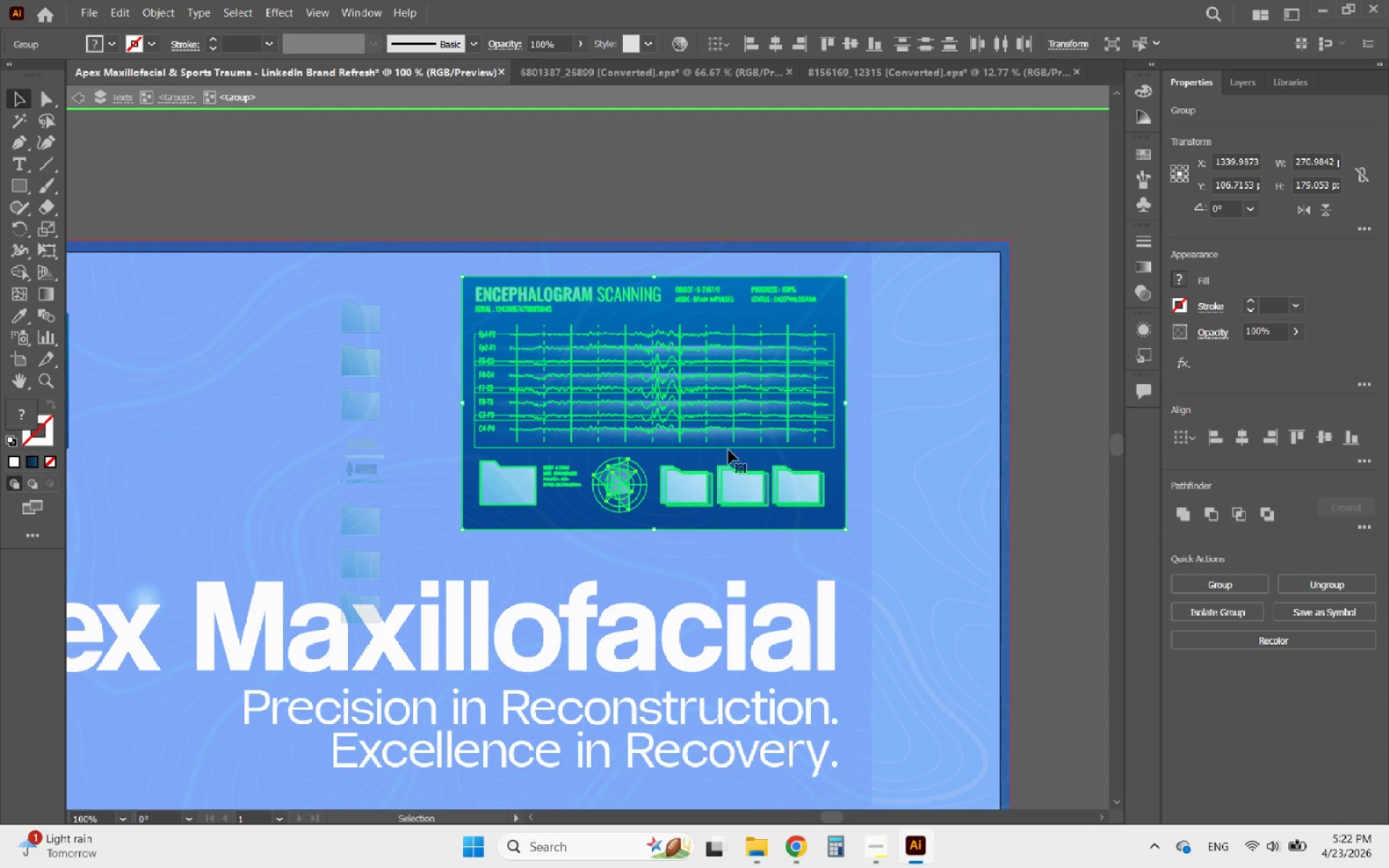 
hold_key(key=AltLeft, duration=0.58)
scroll: coordinate [818, 496], scroll_direction: down, amount: 1.0
 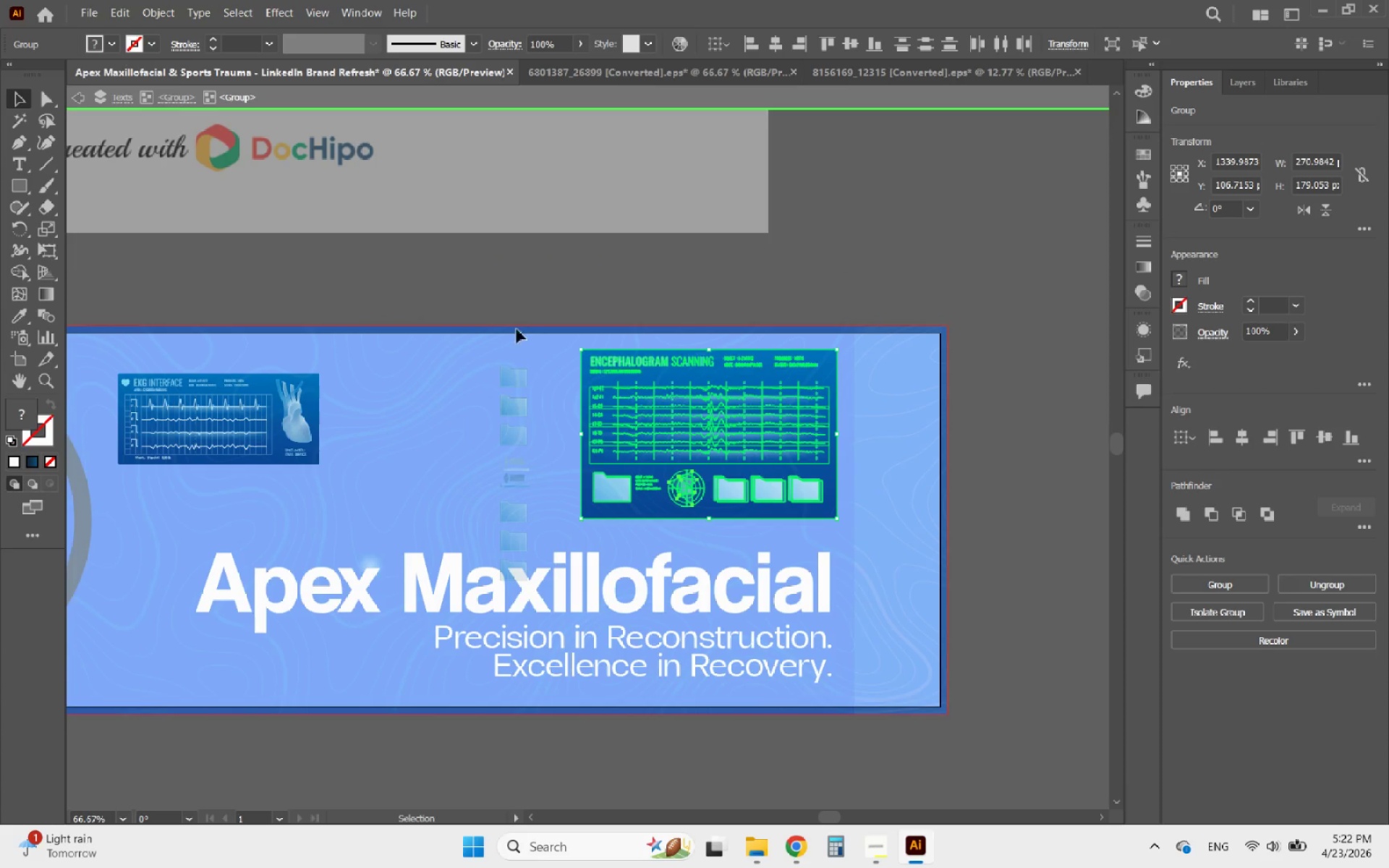 
left_click([618, 290])
 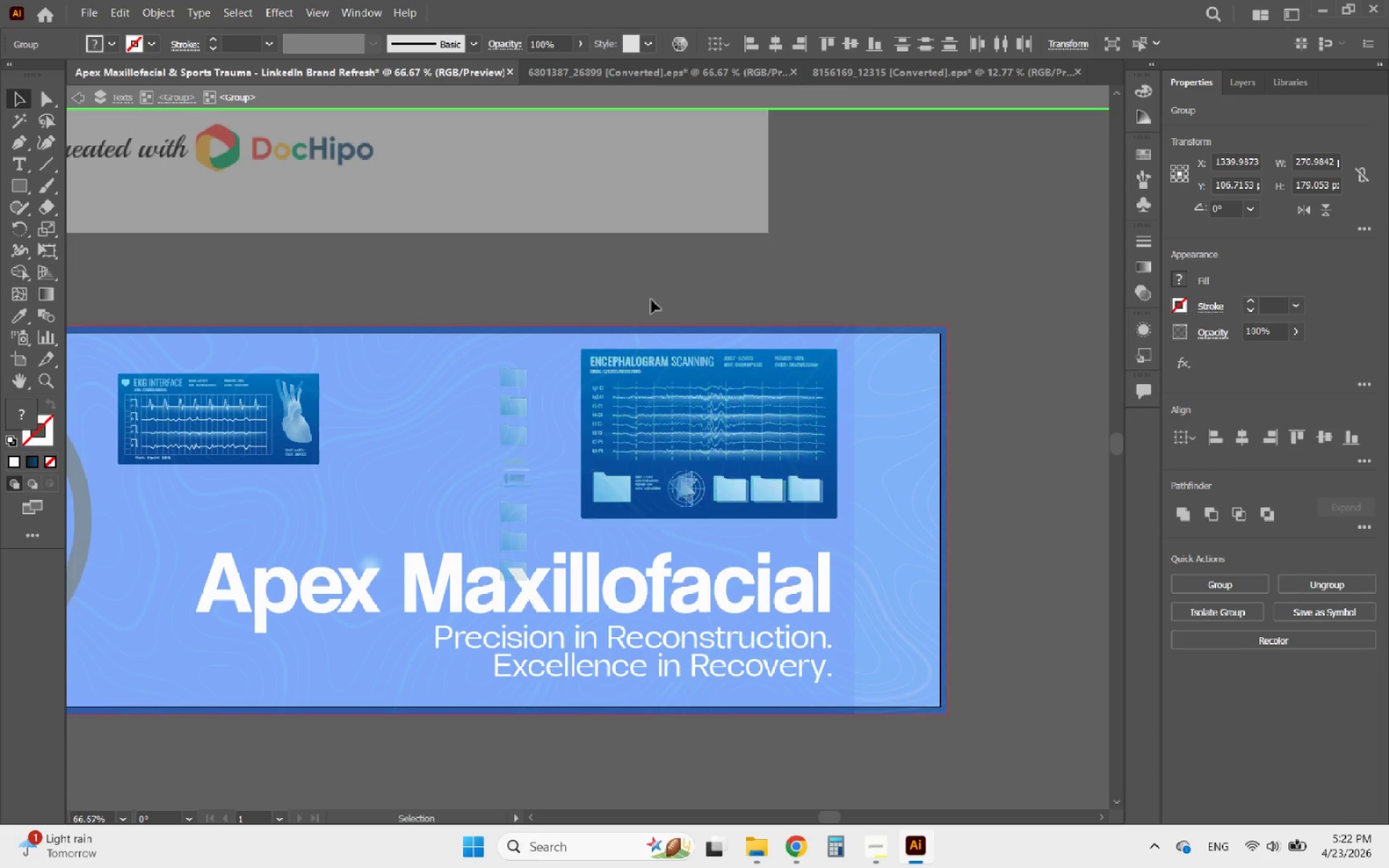 
hold_key(key=AltLeft, duration=1.08)
scroll: coordinate [888, 392], scroll_direction: down, amount: 3.0
 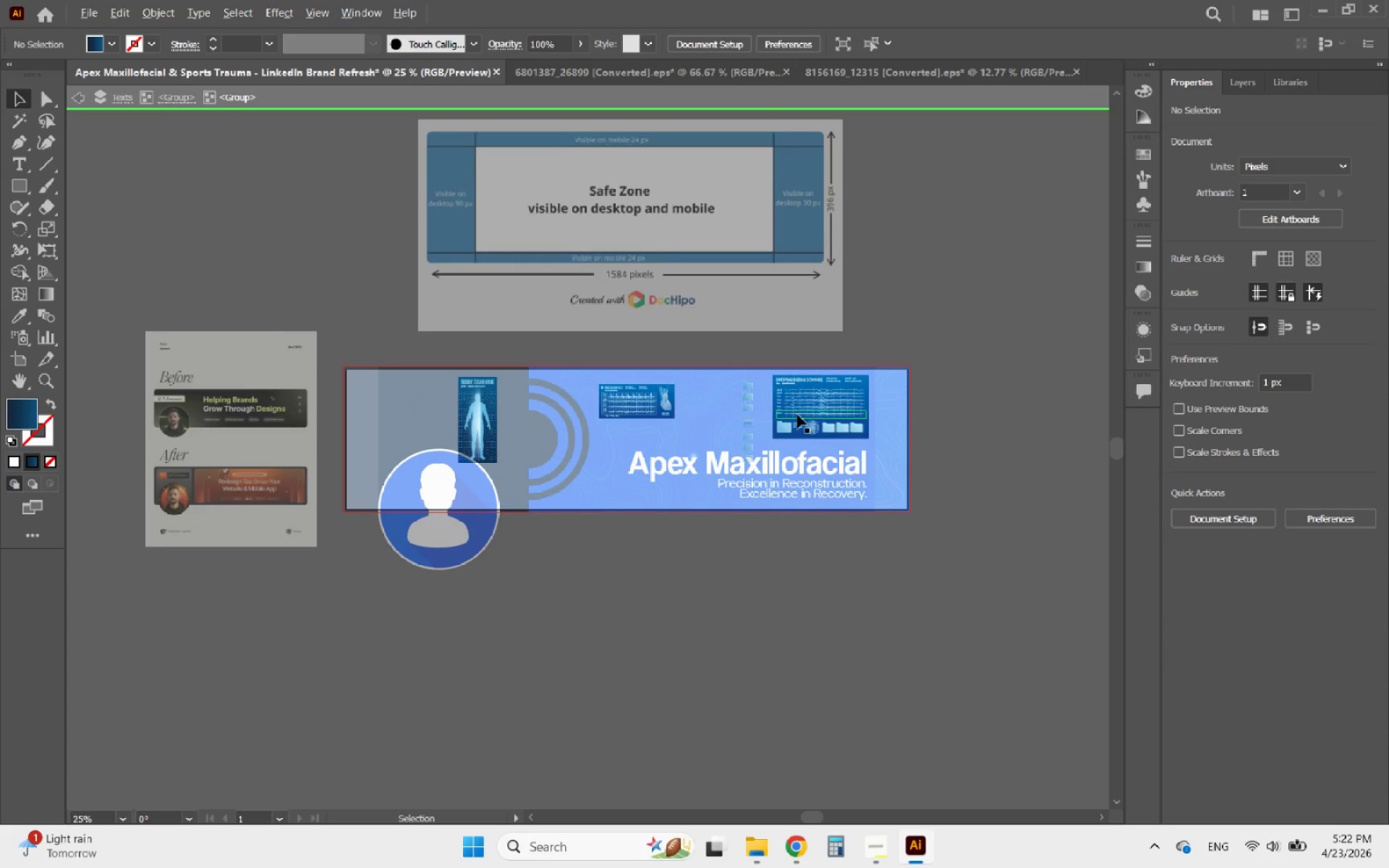 
scroll: coordinate [723, 396], scroll_direction: up, amount: 2.0
 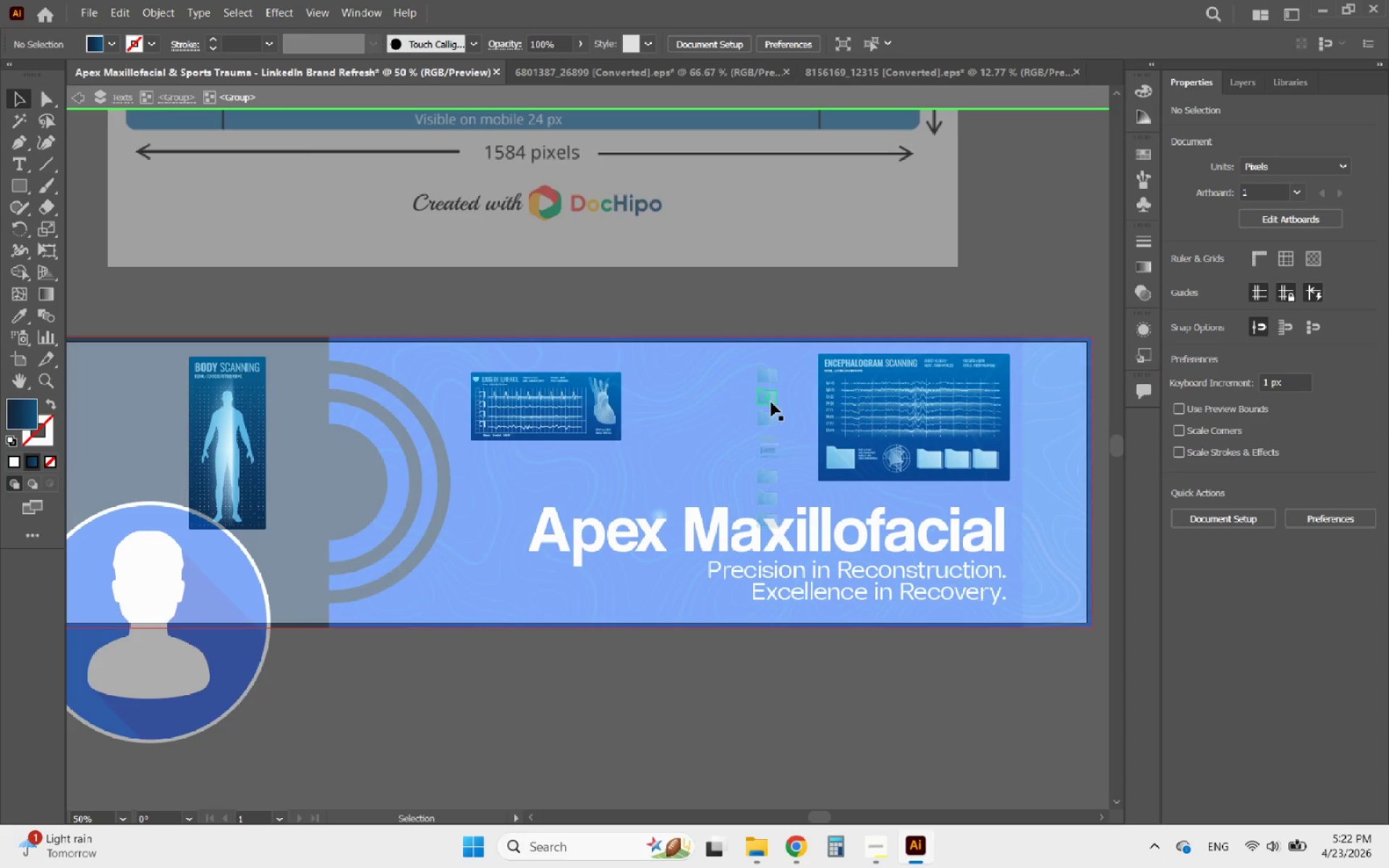 
left_click_drag(start_coordinate=[771, 402], to_coordinate=[459, 416])
 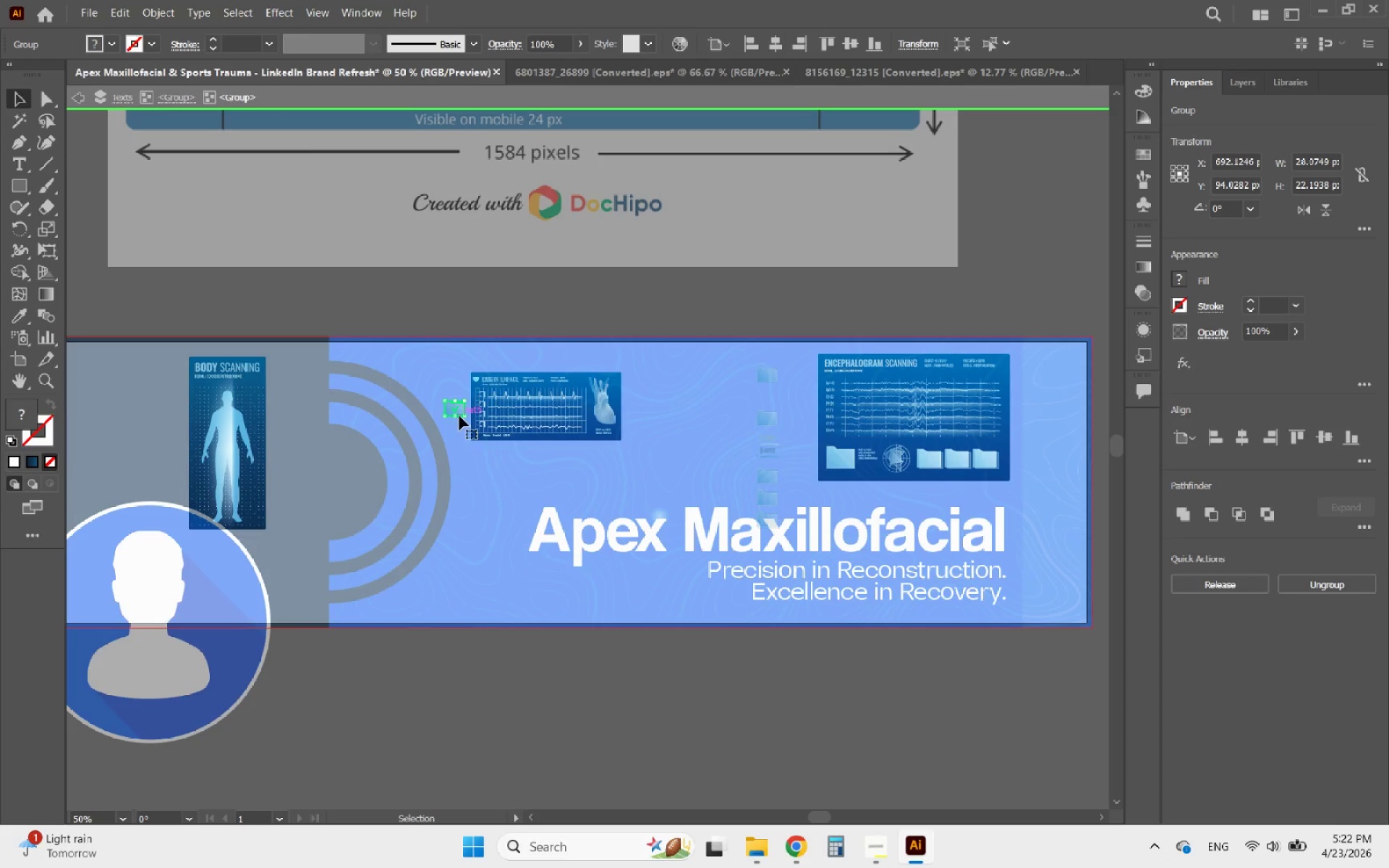 
key(Control+Z)
 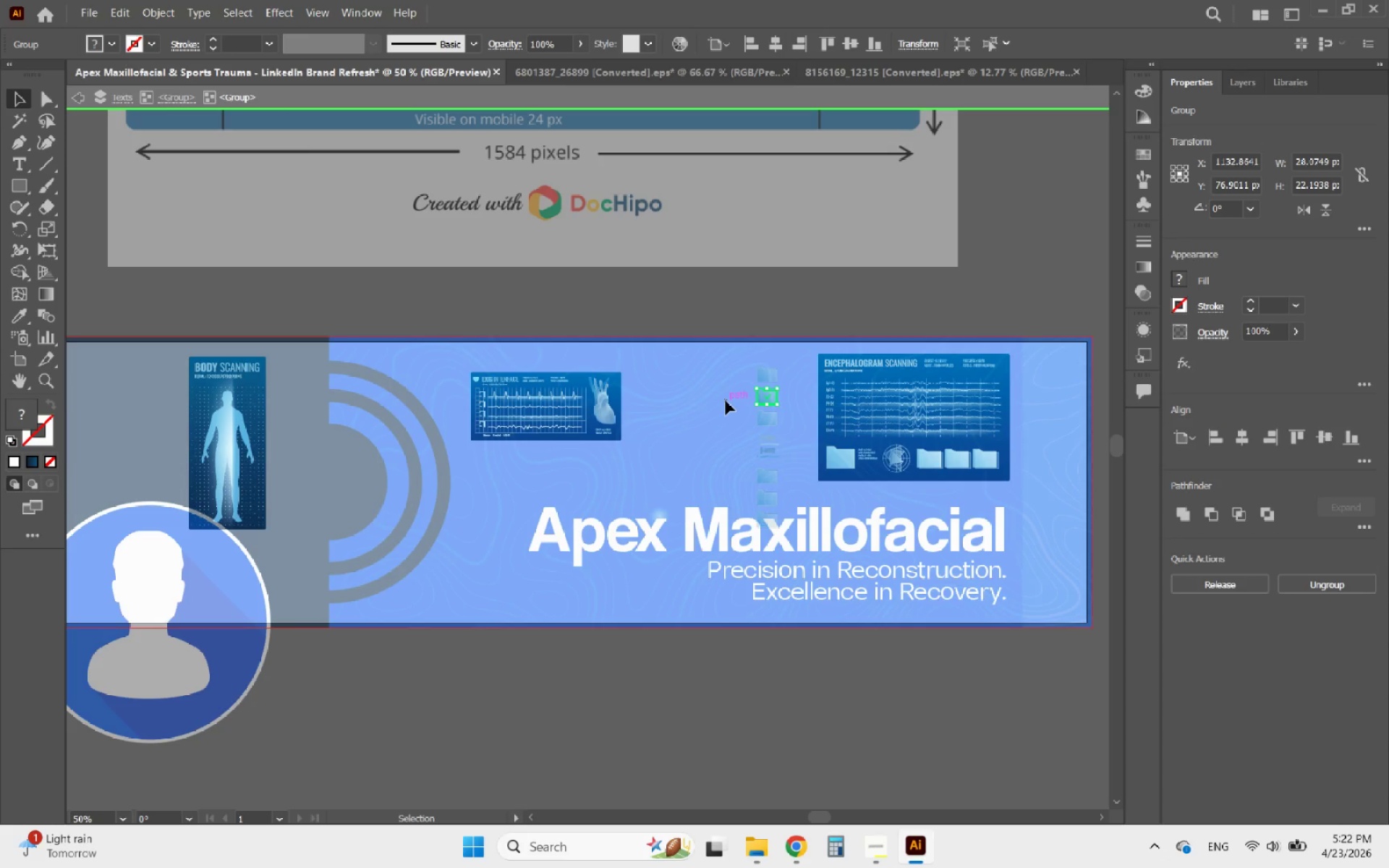 
left_click([726, 401])
 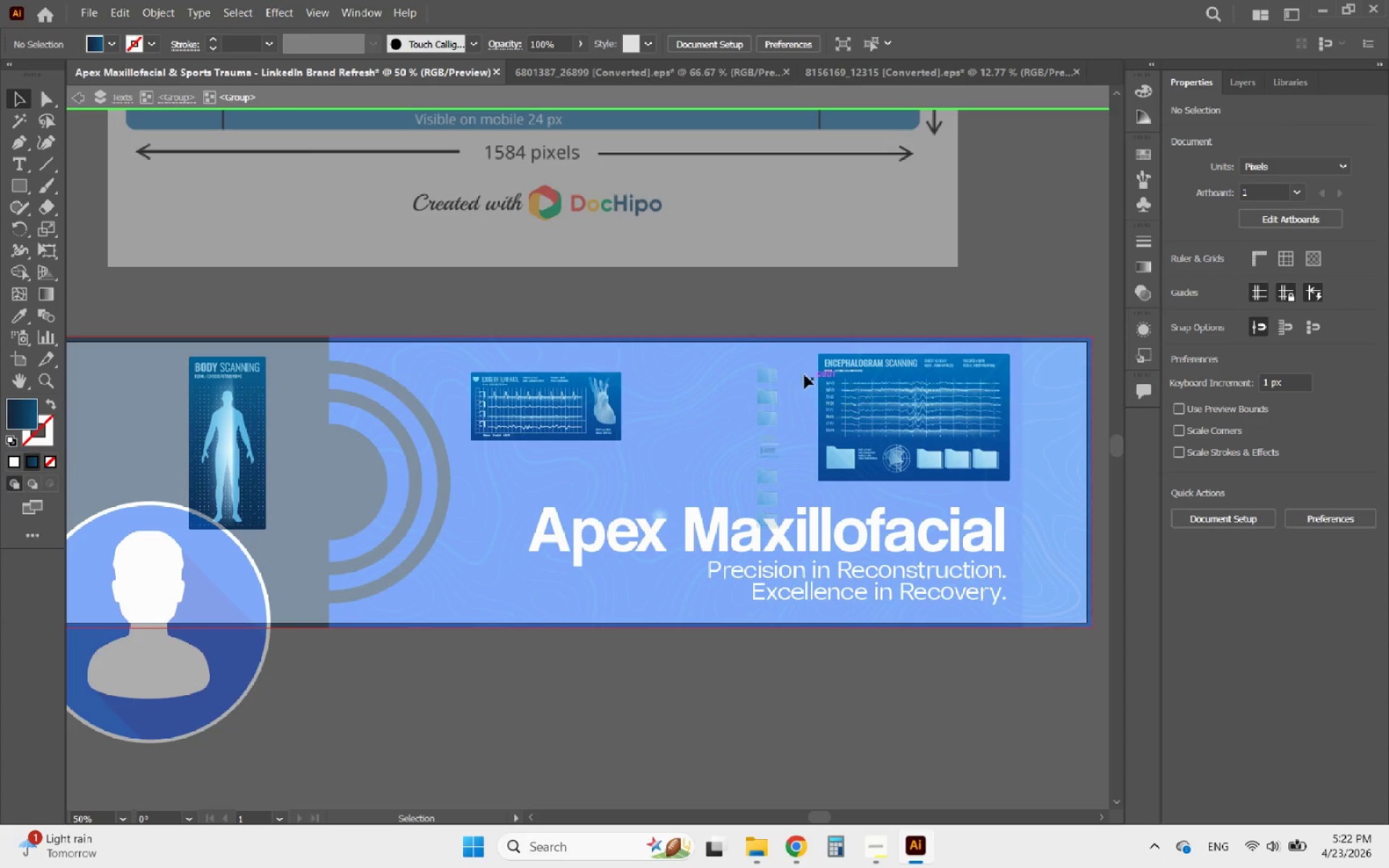 
left_click_drag(start_coordinate=[742, 346], to_coordinate=[786, 567])
 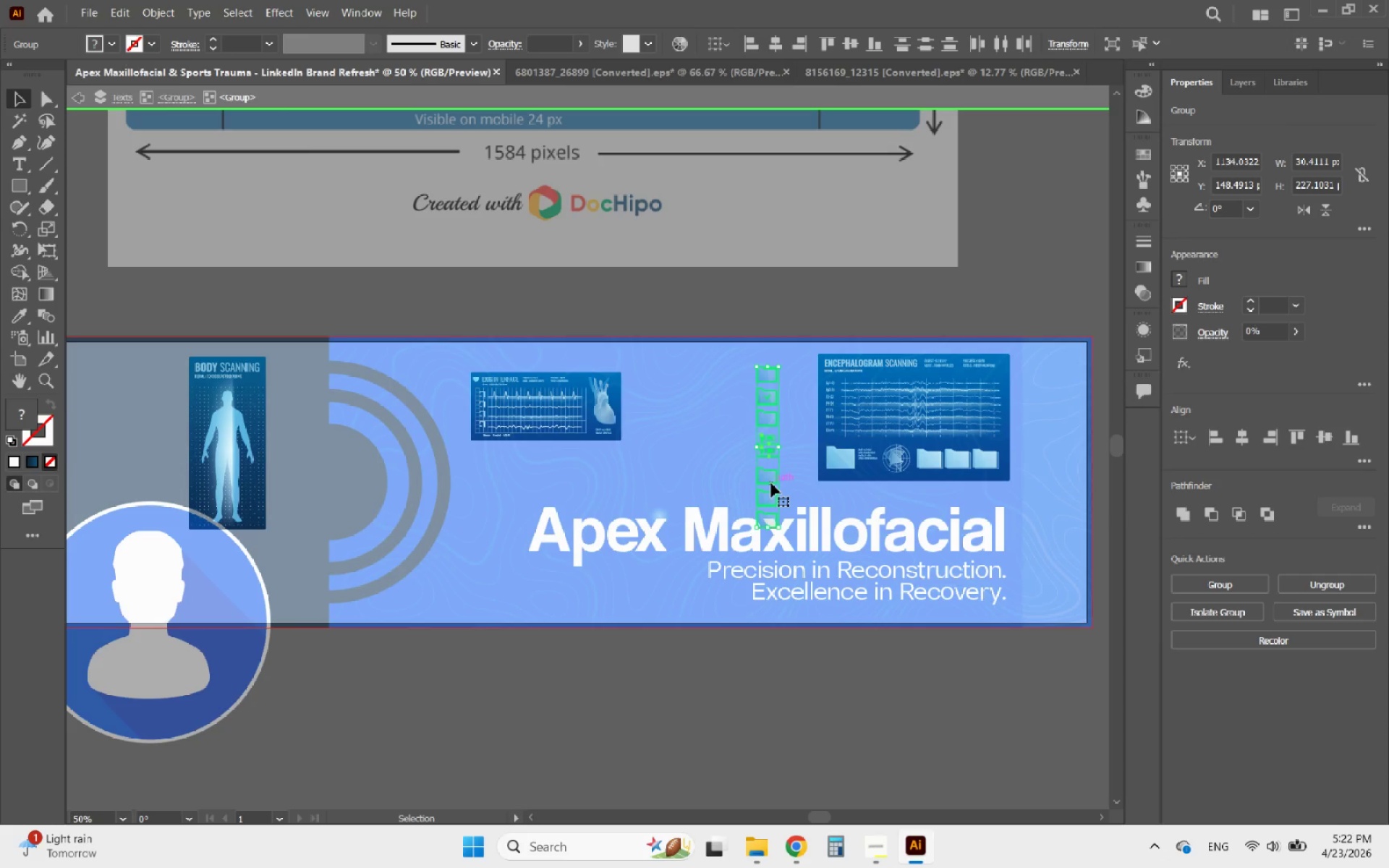 
left_click_drag(start_coordinate=[771, 483], to_coordinate=[309, 510])
 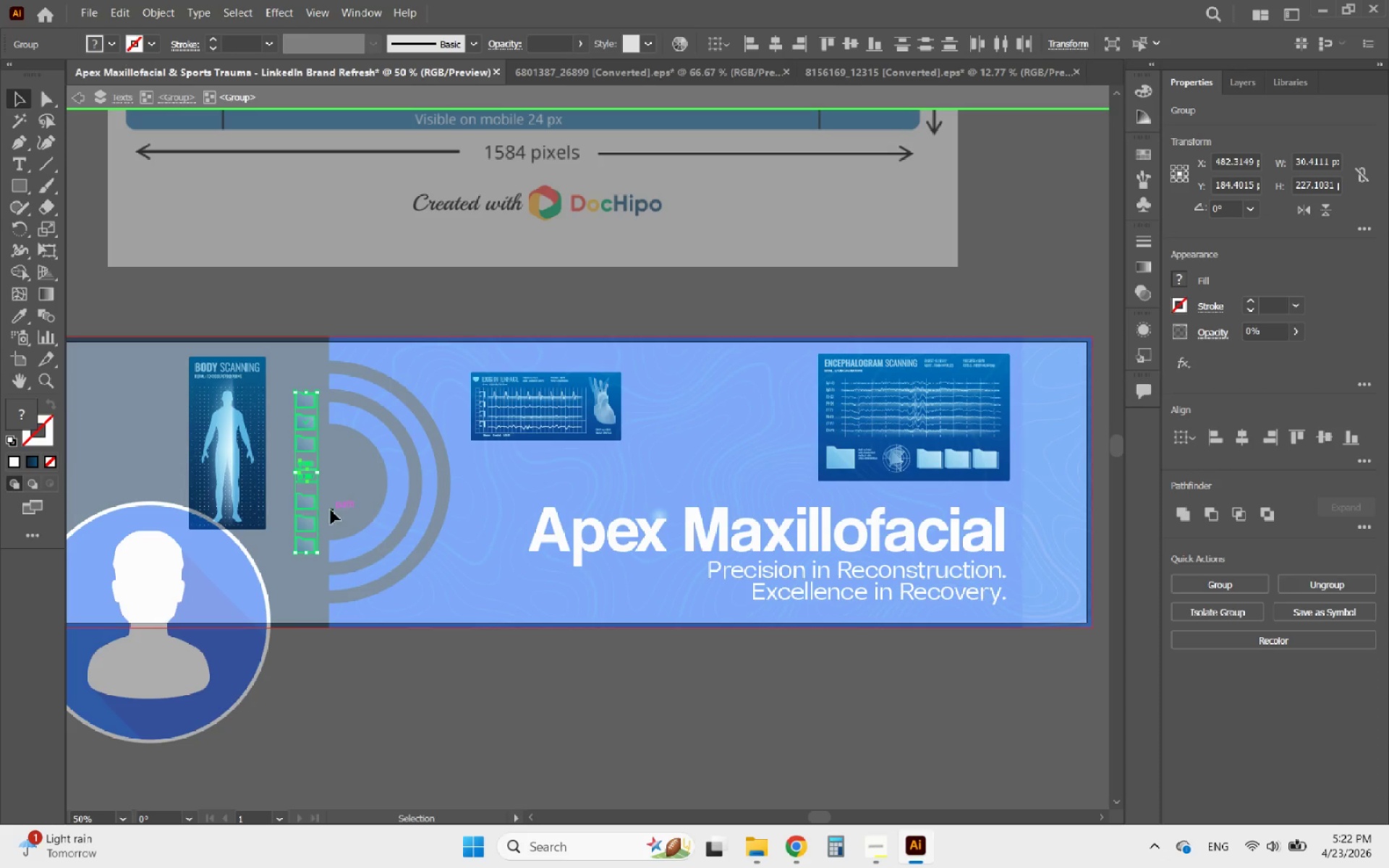 
hold_key(key=AltLeft, duration=0.38)
scroll: coordinate [190, 457], scroll_direction: up, amount: 3.0
 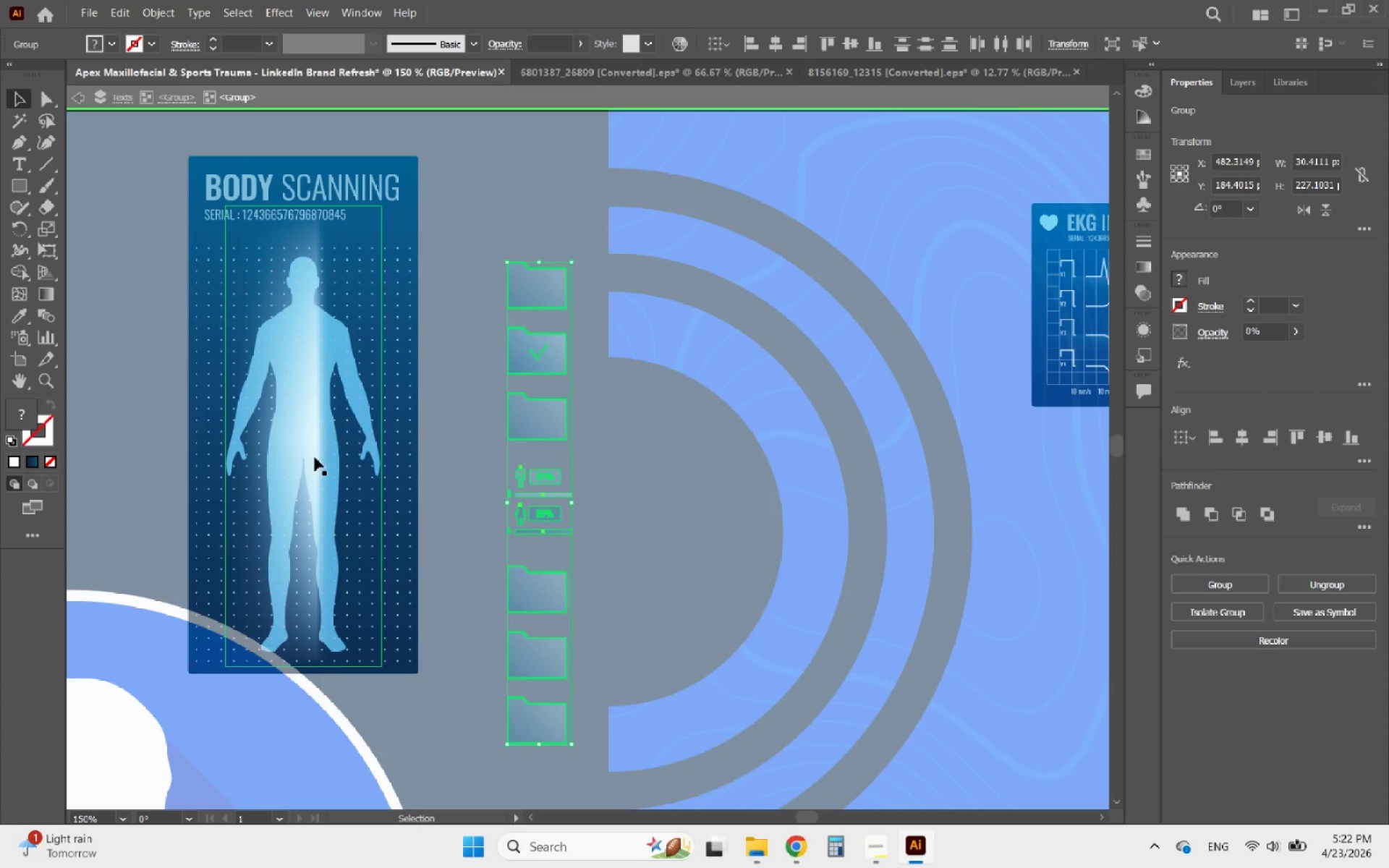 
left_click_drag(start_coordinate=[315, 457], to_coordinate=[377, 546])
 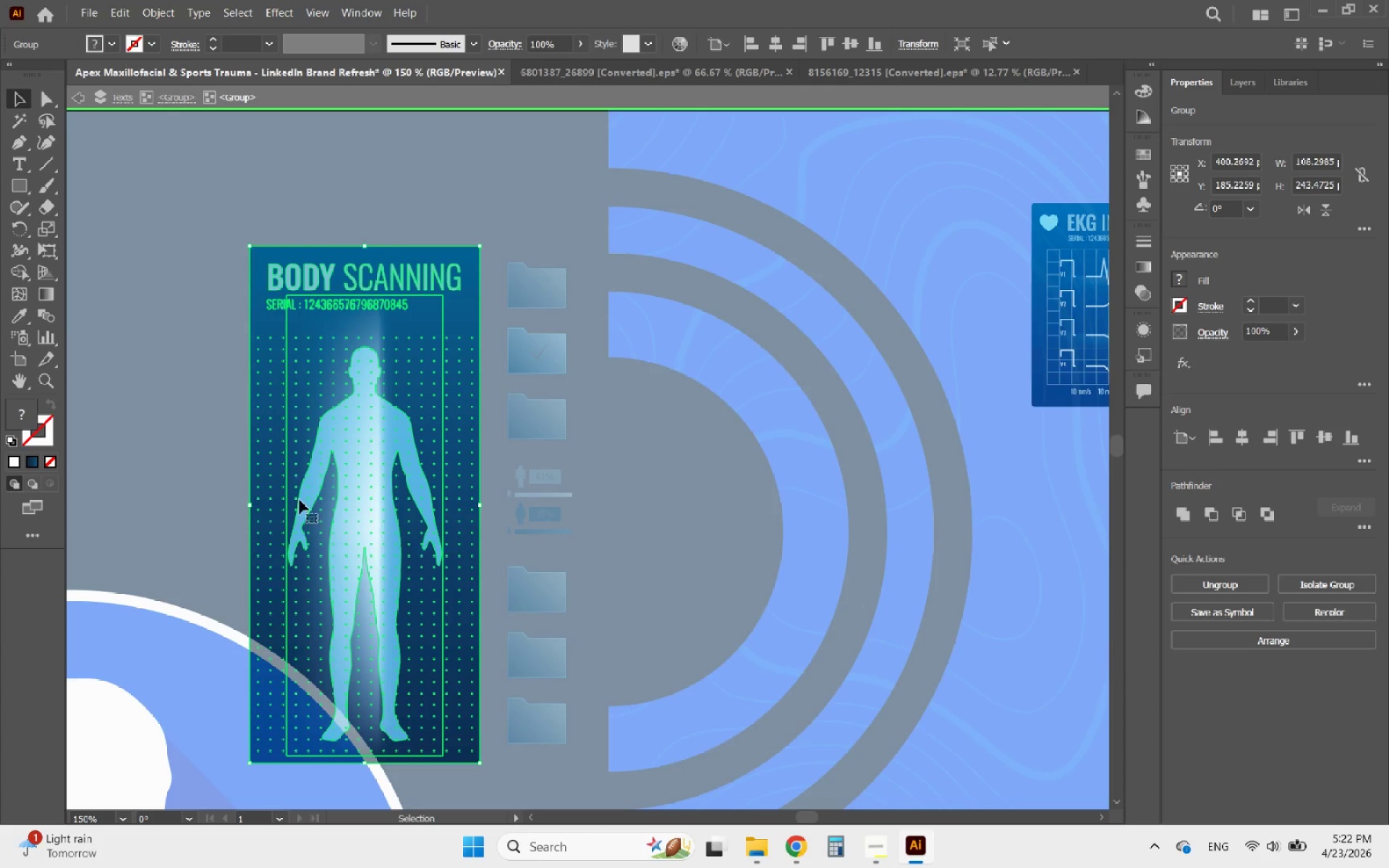 
hold_key(key=AltLeft, duration=1.09)
scroll: coordinate [278, 487], scroll_direction: down, amount: 4.0
 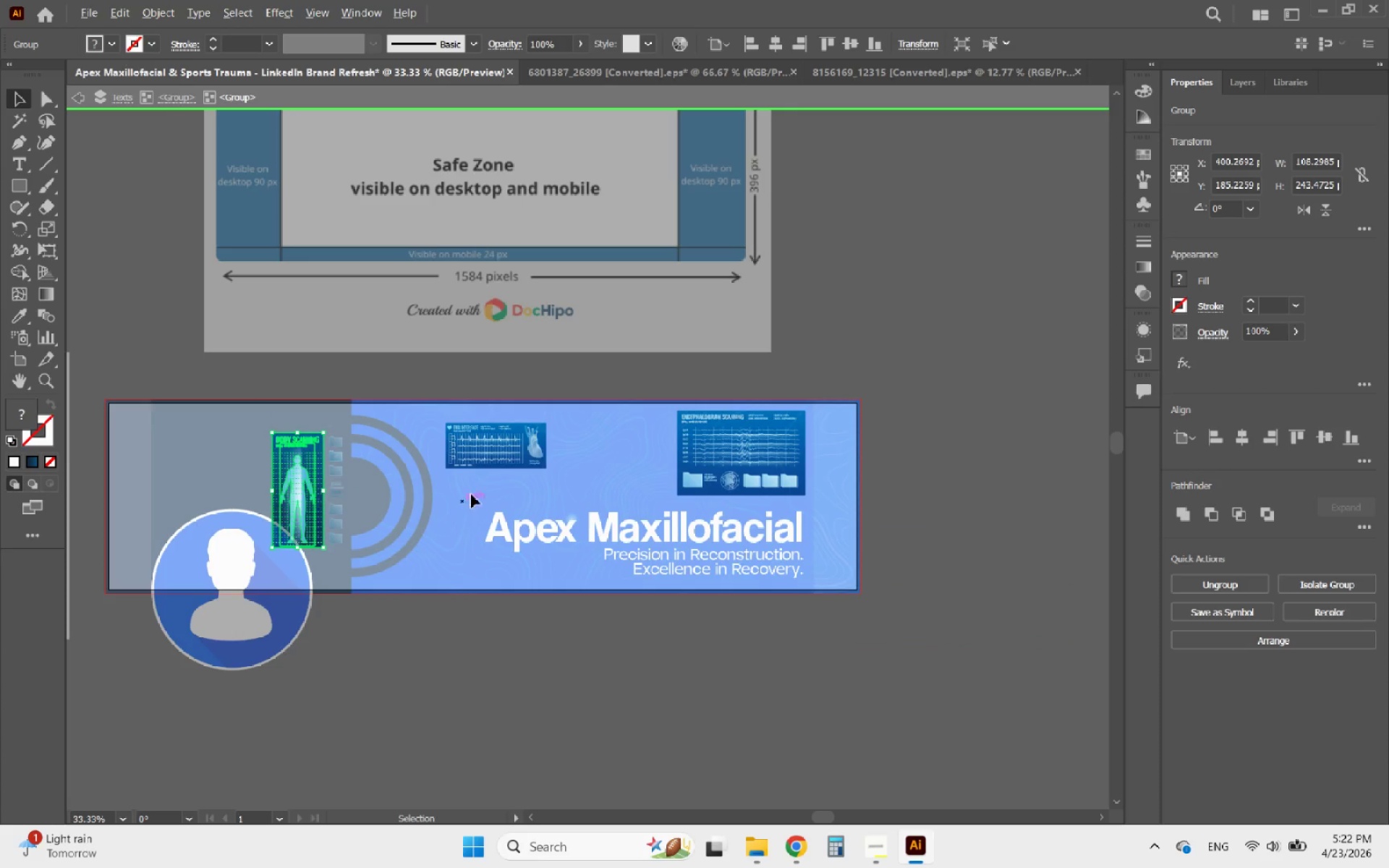 
left_click([533, 460])
 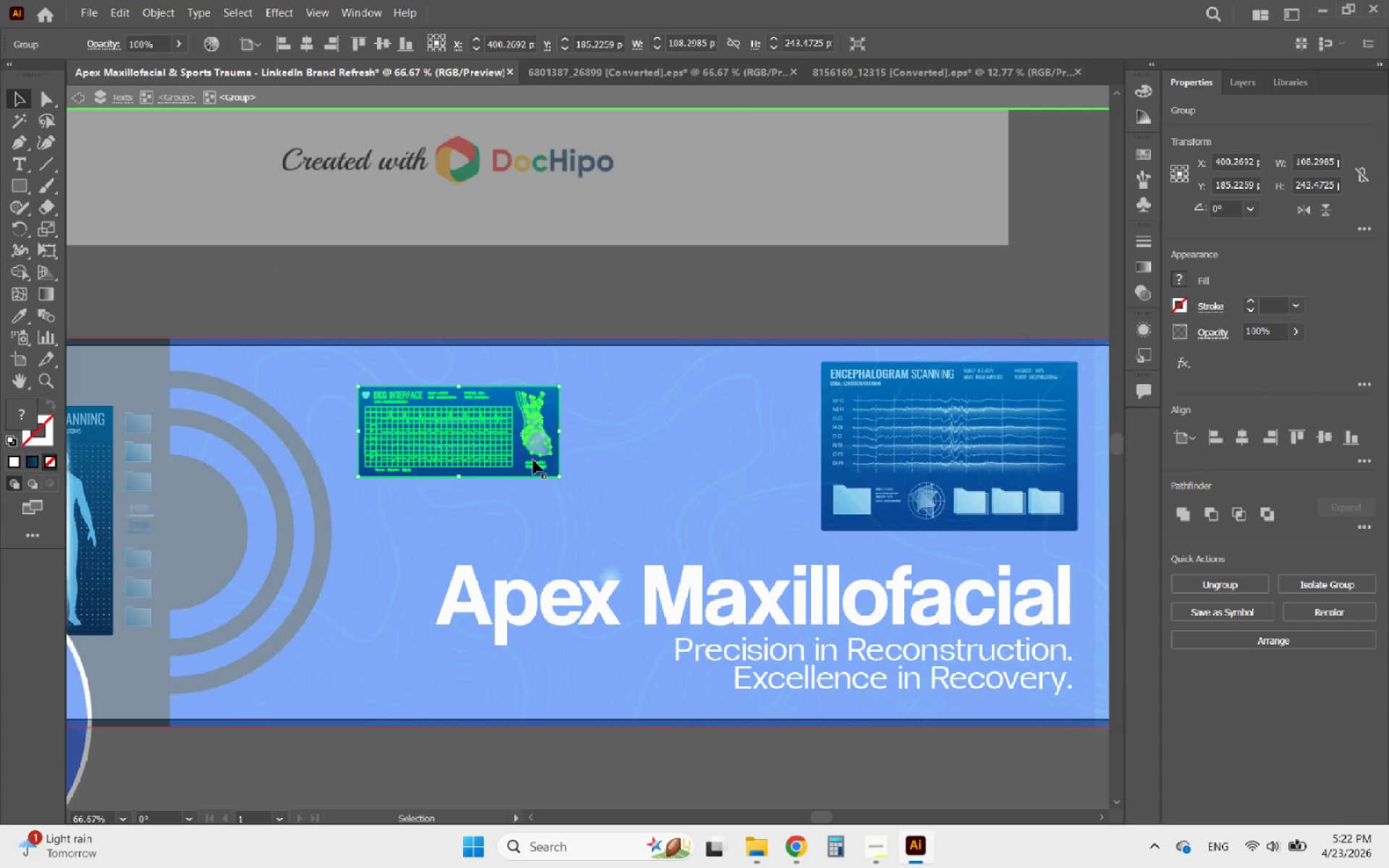 
scroll: coordinate [533, 460], scroll_direction: up, amount: 2.0
 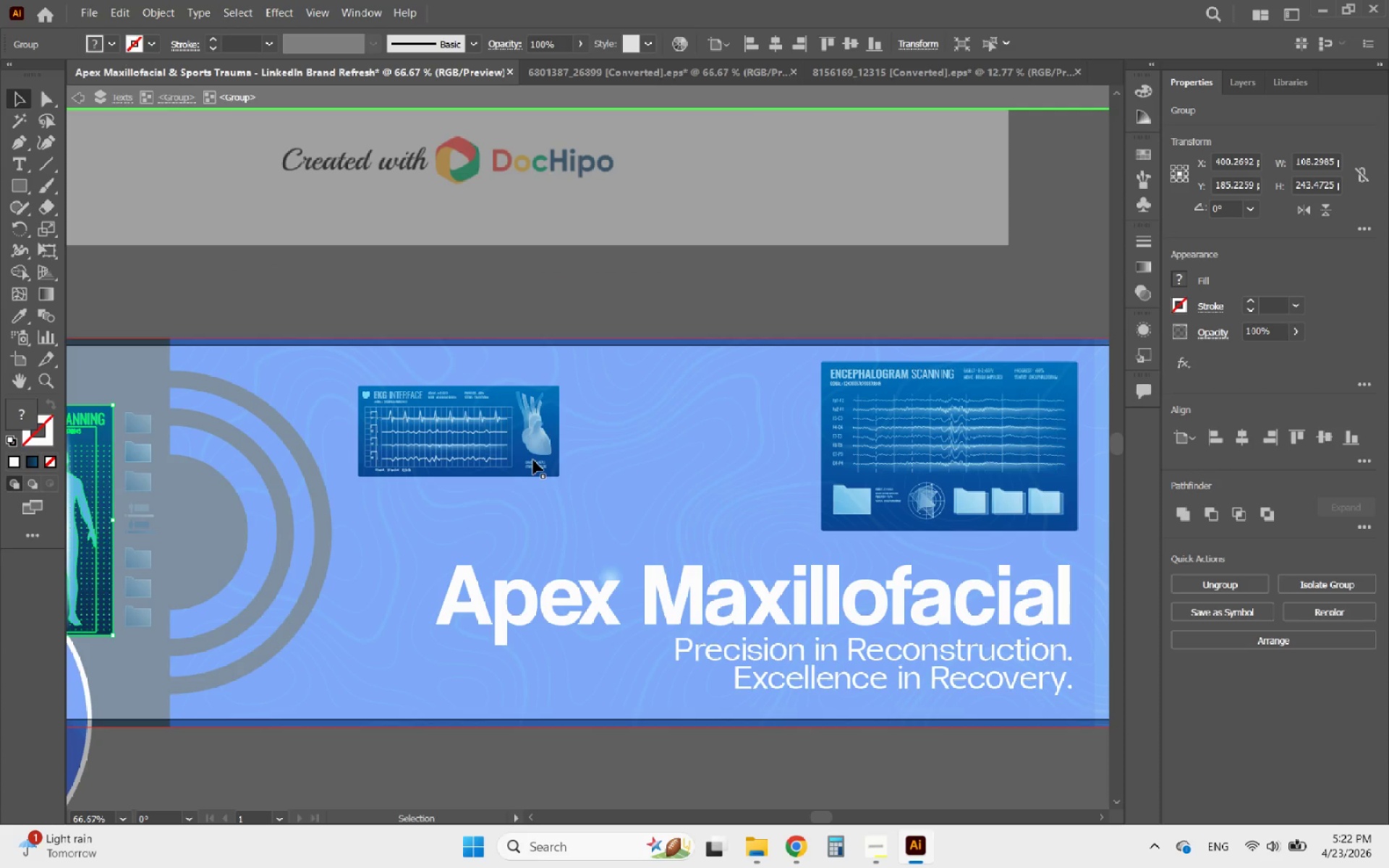 
hold_key(key=ShiftLeft, duration=2.03)
left_click_drag(start_coordinate=[561, 474], to_coordinate=[671, 569])
 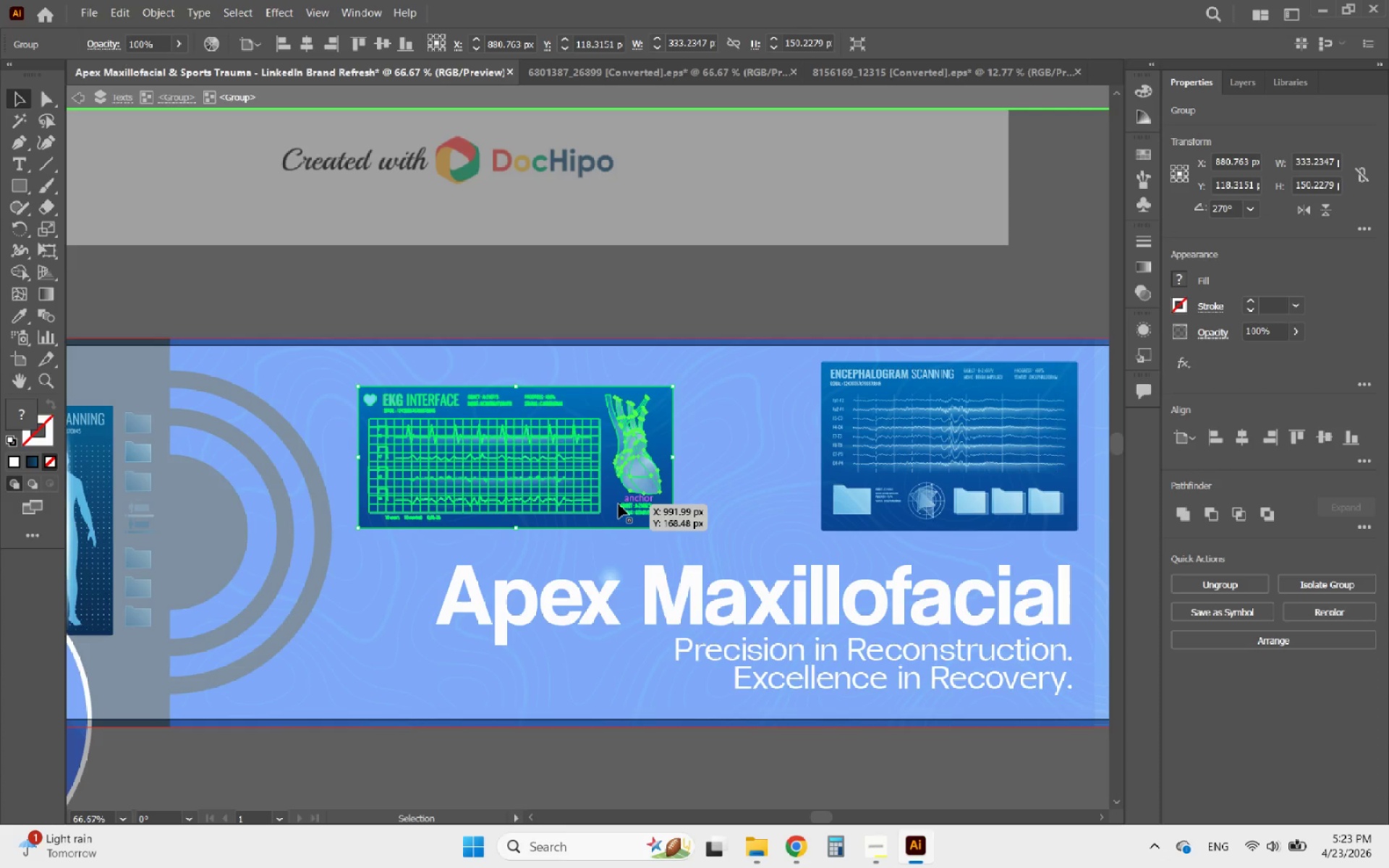 
left_click_drag(start_coordinate=[619, 504], to_coordinate=[690, 494])
 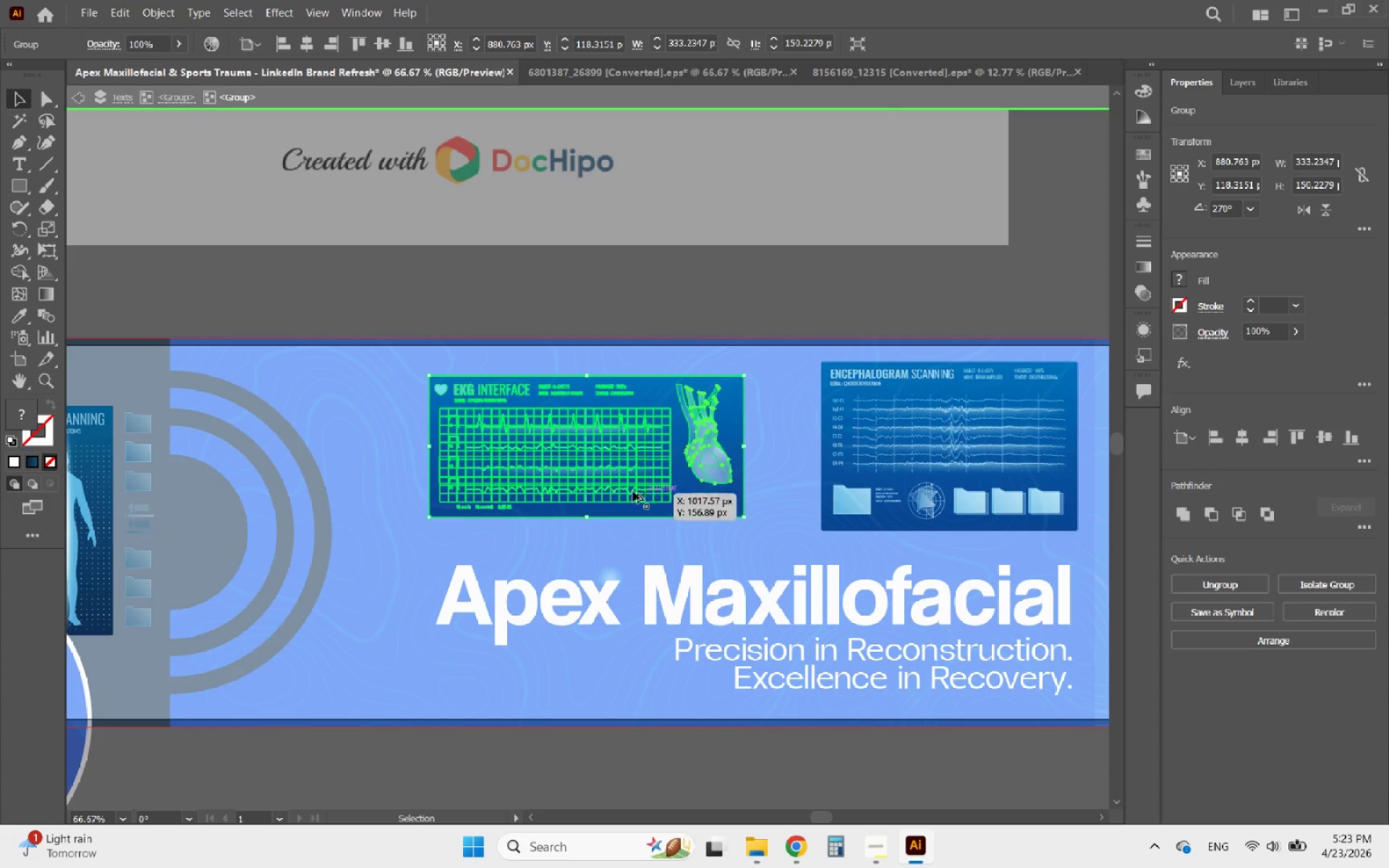 
hold_key(key=AltLeft, duration=1.12)
scroll: coordinate [616, 490], scroll_direction: down, amount: 2.0
 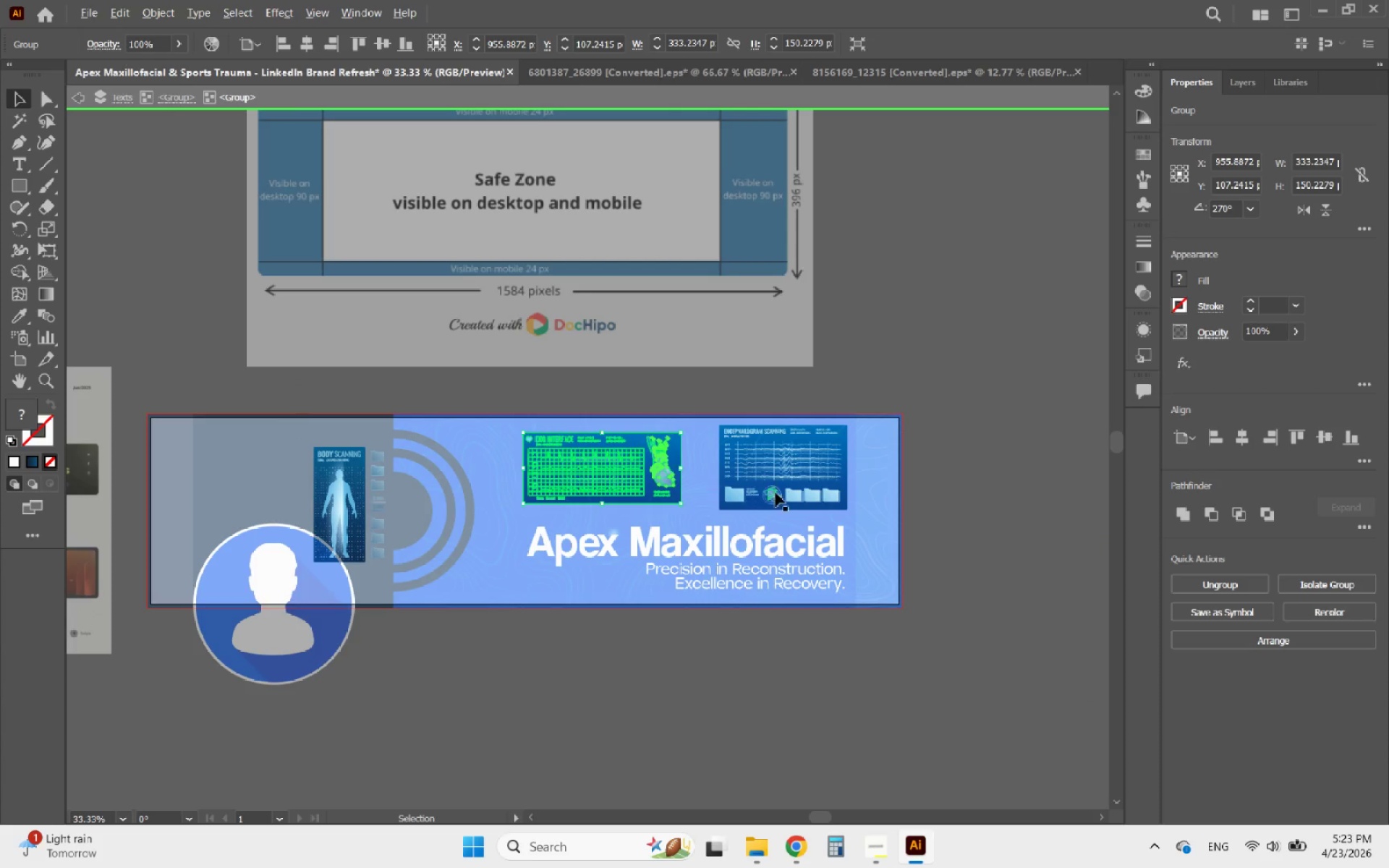 
scroll: coordinate [794, 493], scroll_direction: up, amount: 2.0
 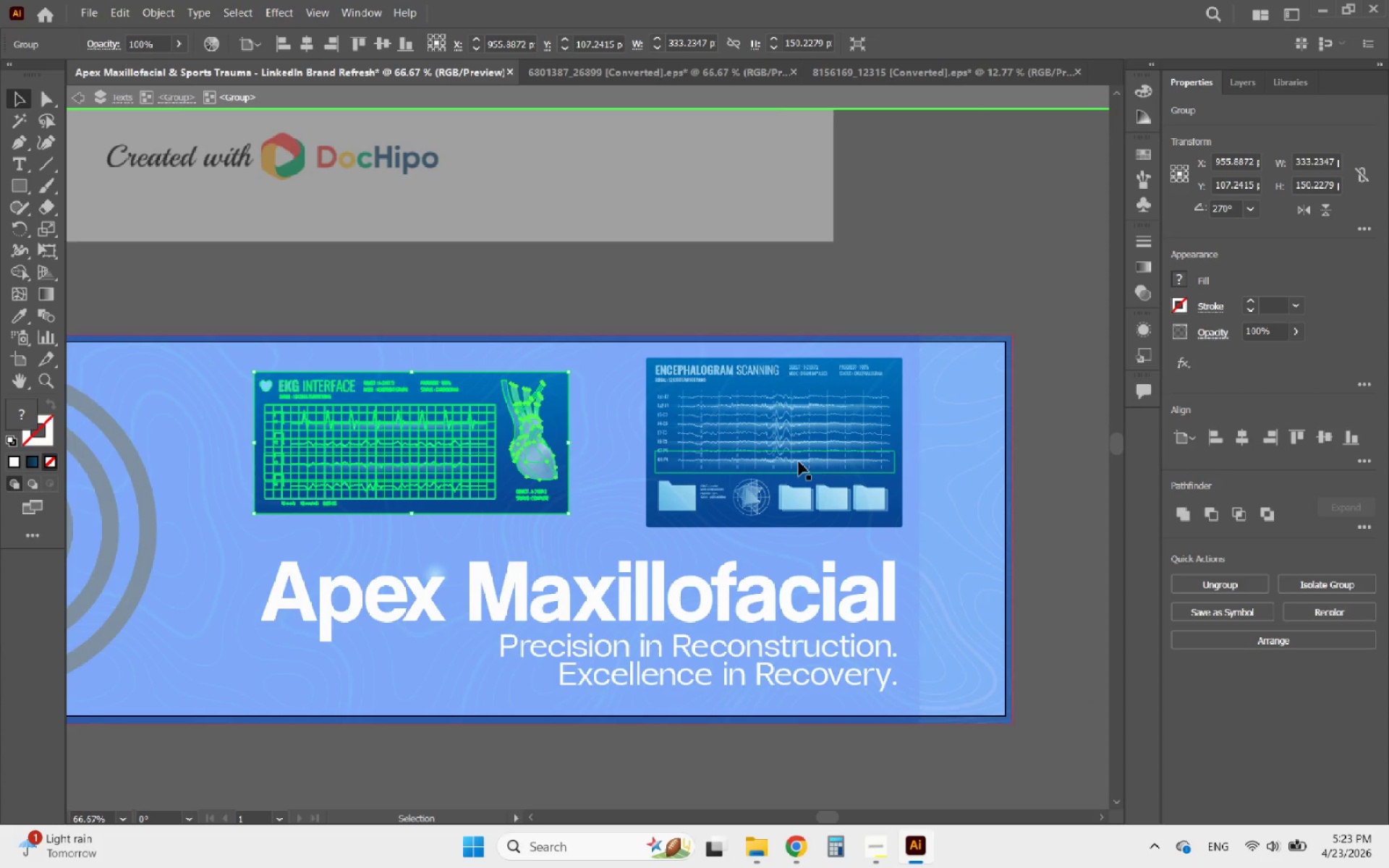 
left_click([799, 461])
 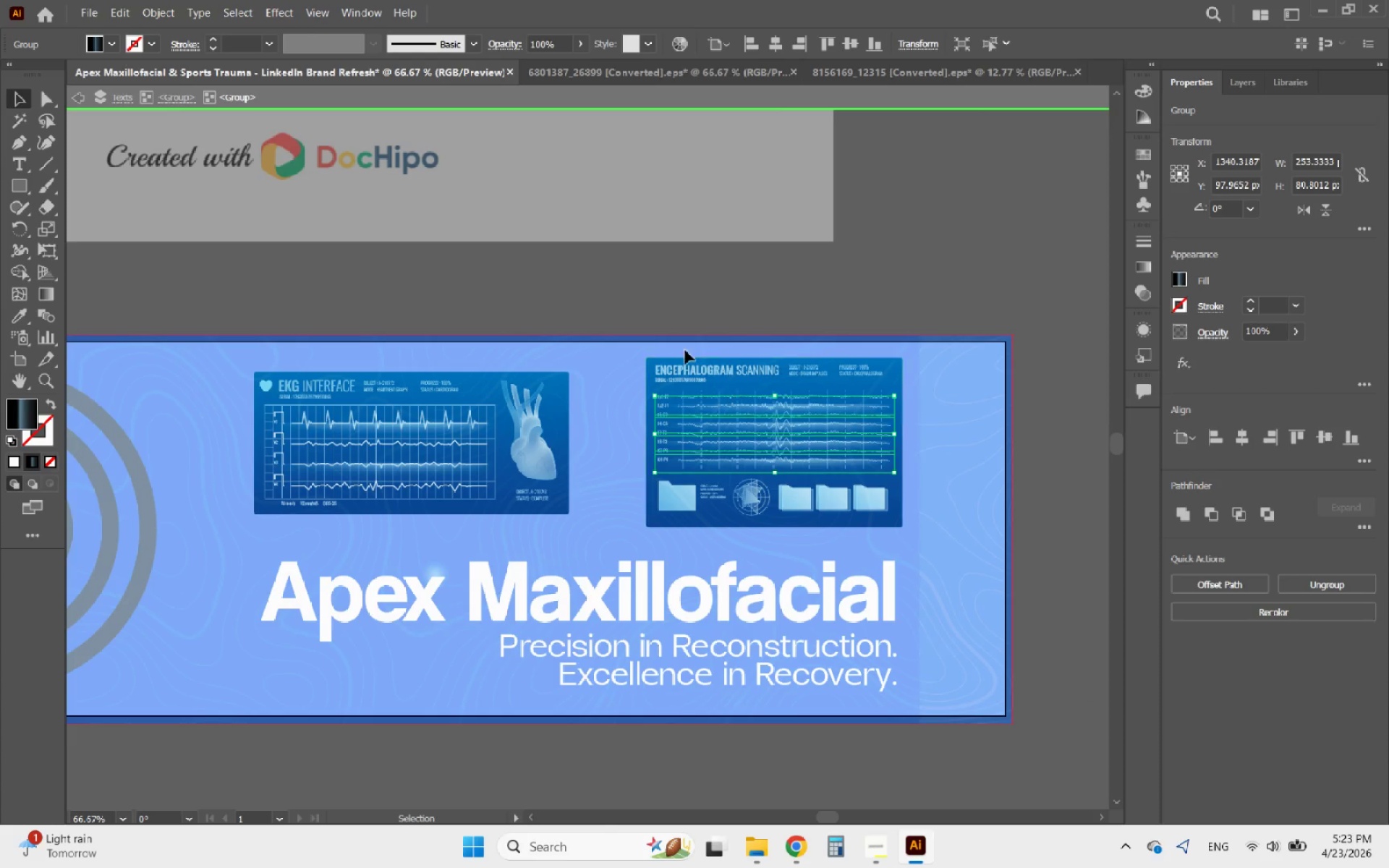 
left_click_drag(start_coordinate=[616, 301], to_coordinate=[921, 557])
 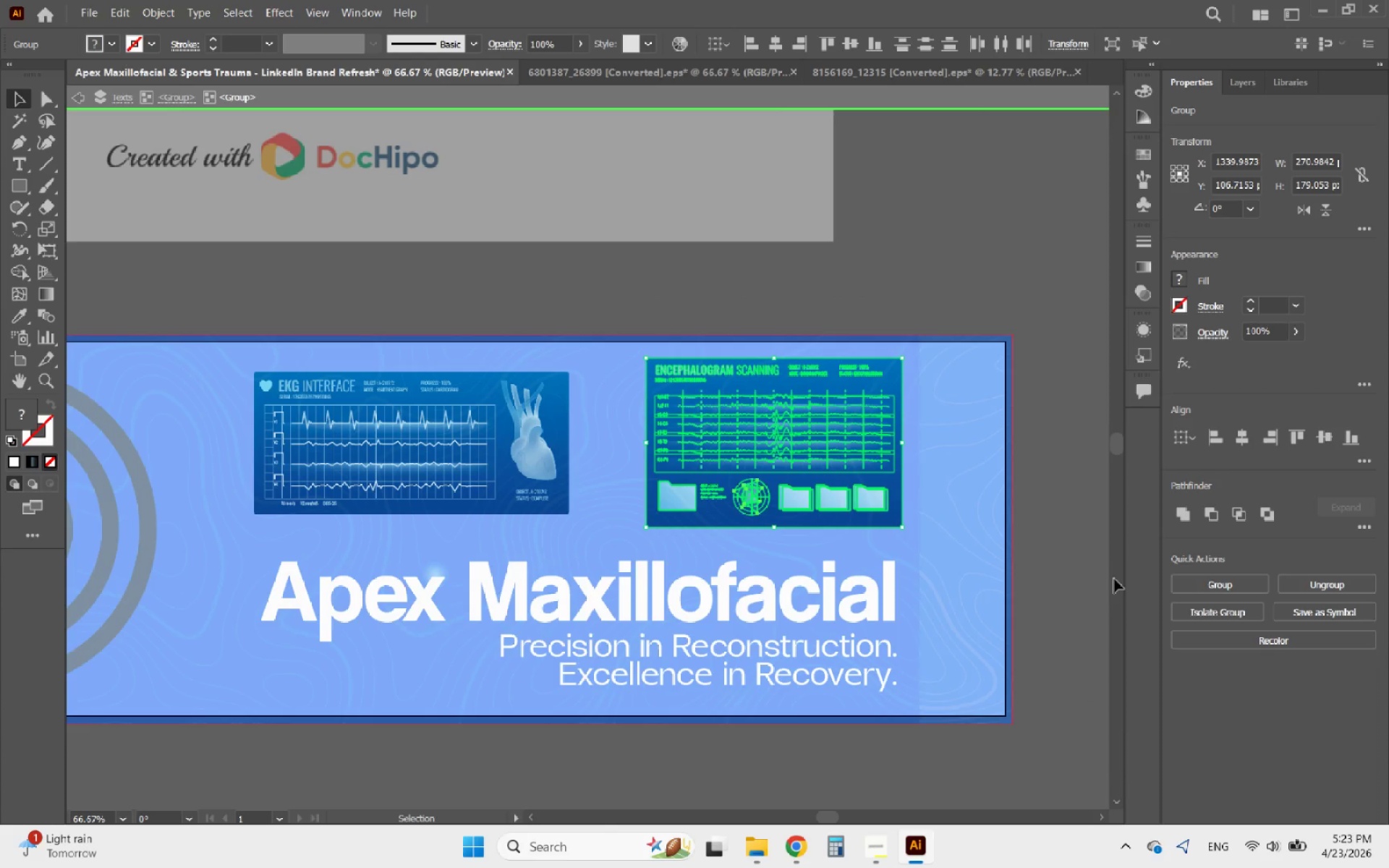 
left_click([1228, 574])
 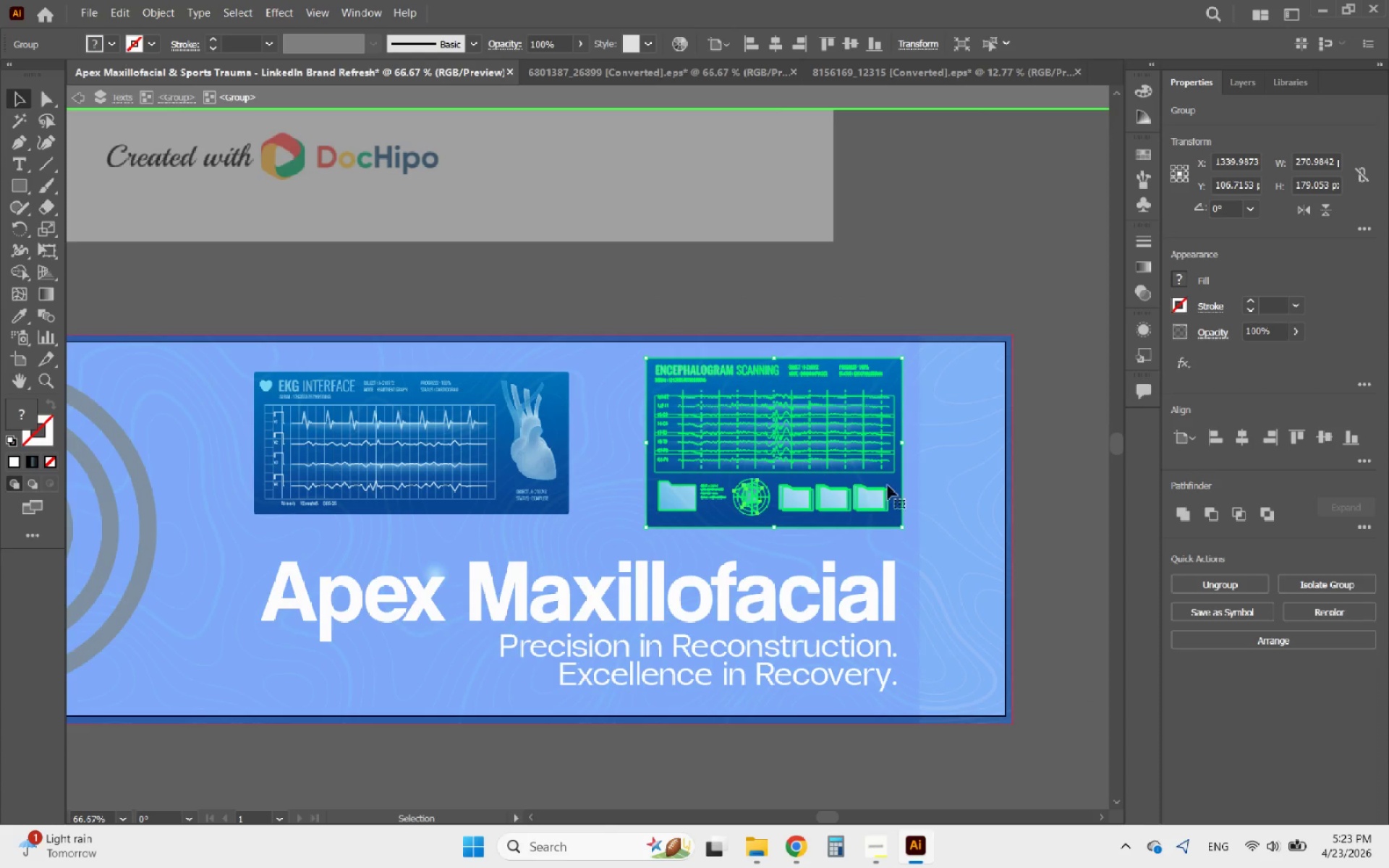 
left_click_drag(start_coordinate=[854, 481], to_coordinate=[833, 495])
 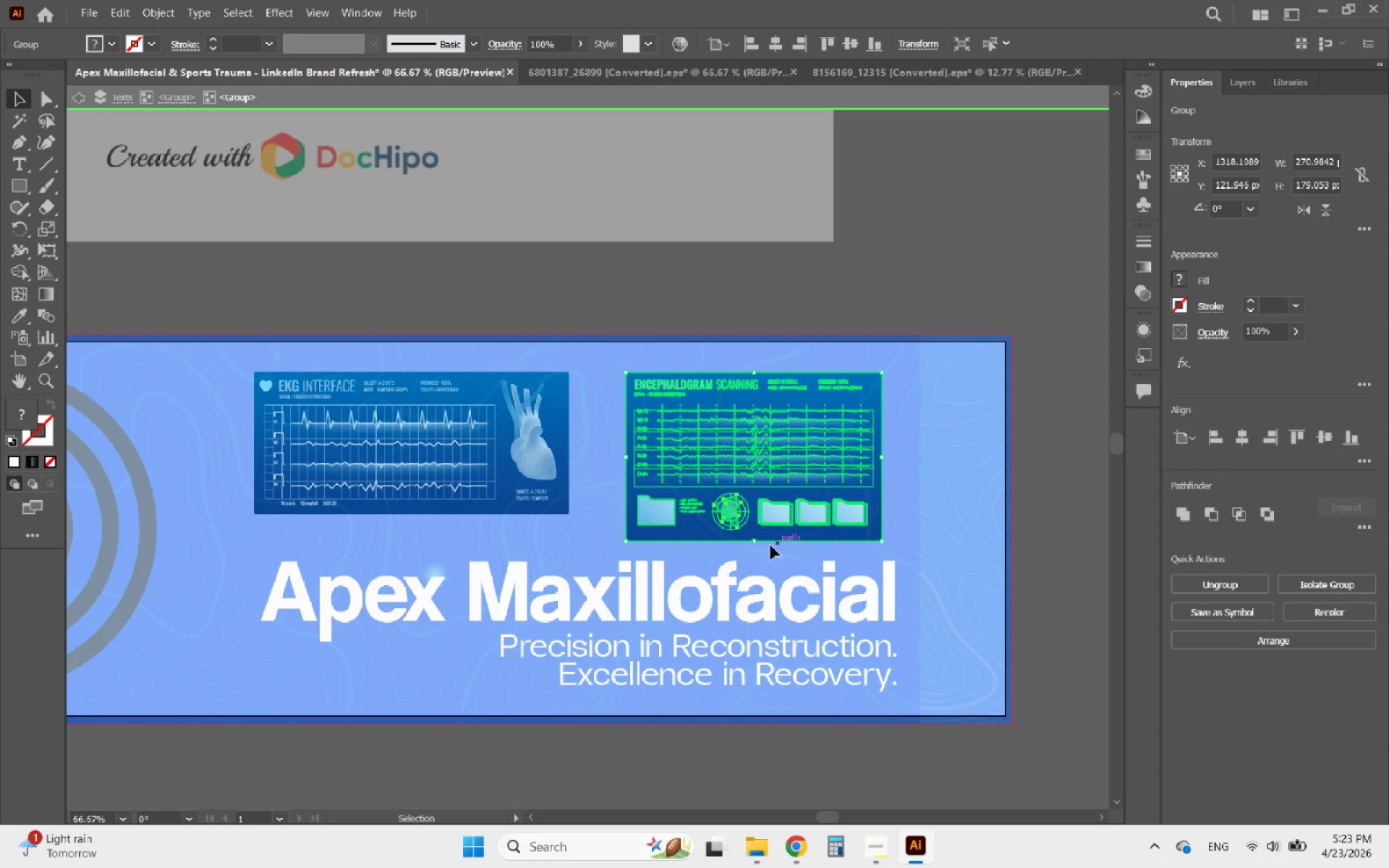 
hold_key(key=ShiftLeft, duration=14.81)
left_click_drag(start_coordinate=[756, 542], to_coordinate=[749, 512])
 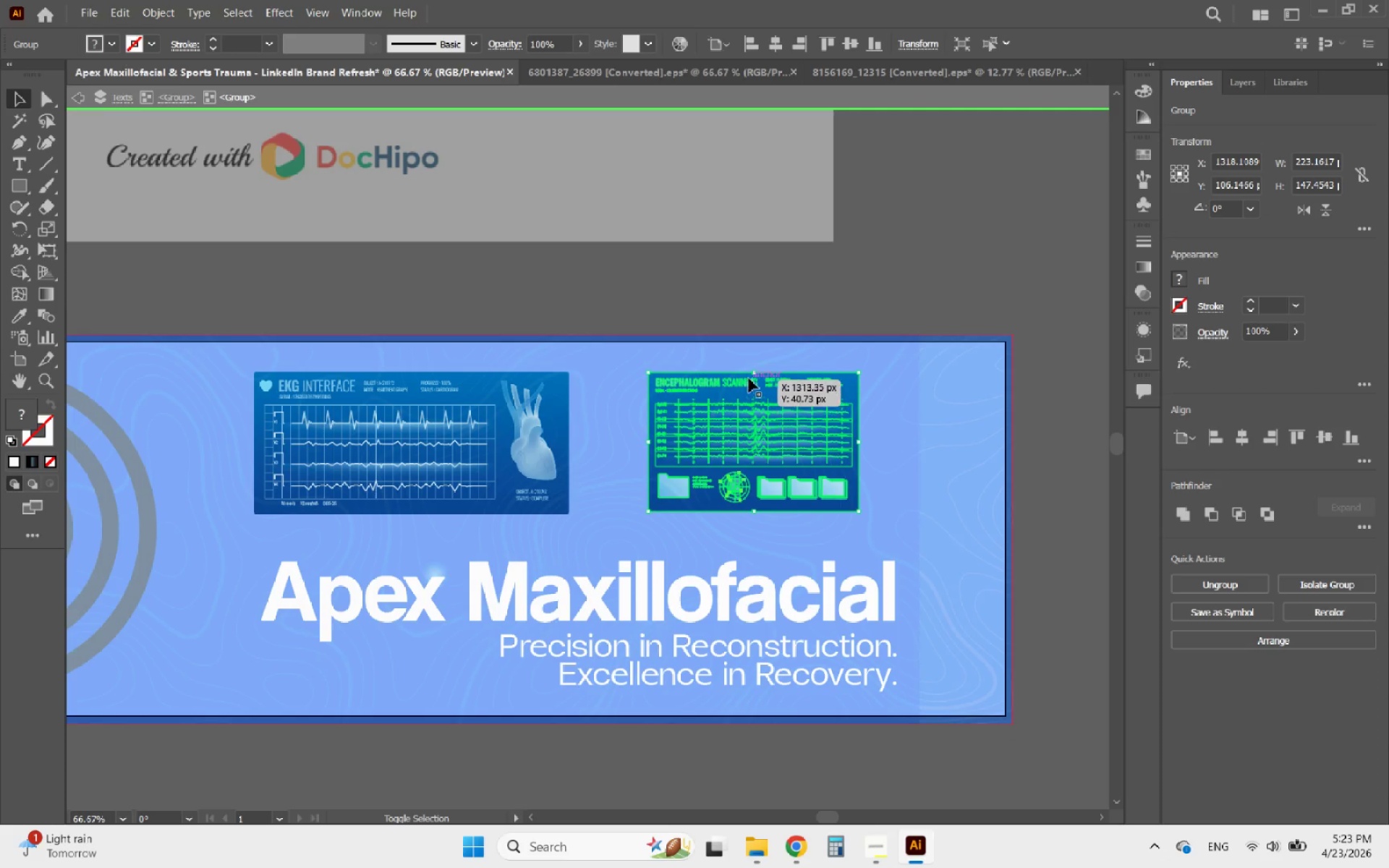 
left_click_drag(start_coordinate=[753, 370], to_coordinate=[566, 371])
 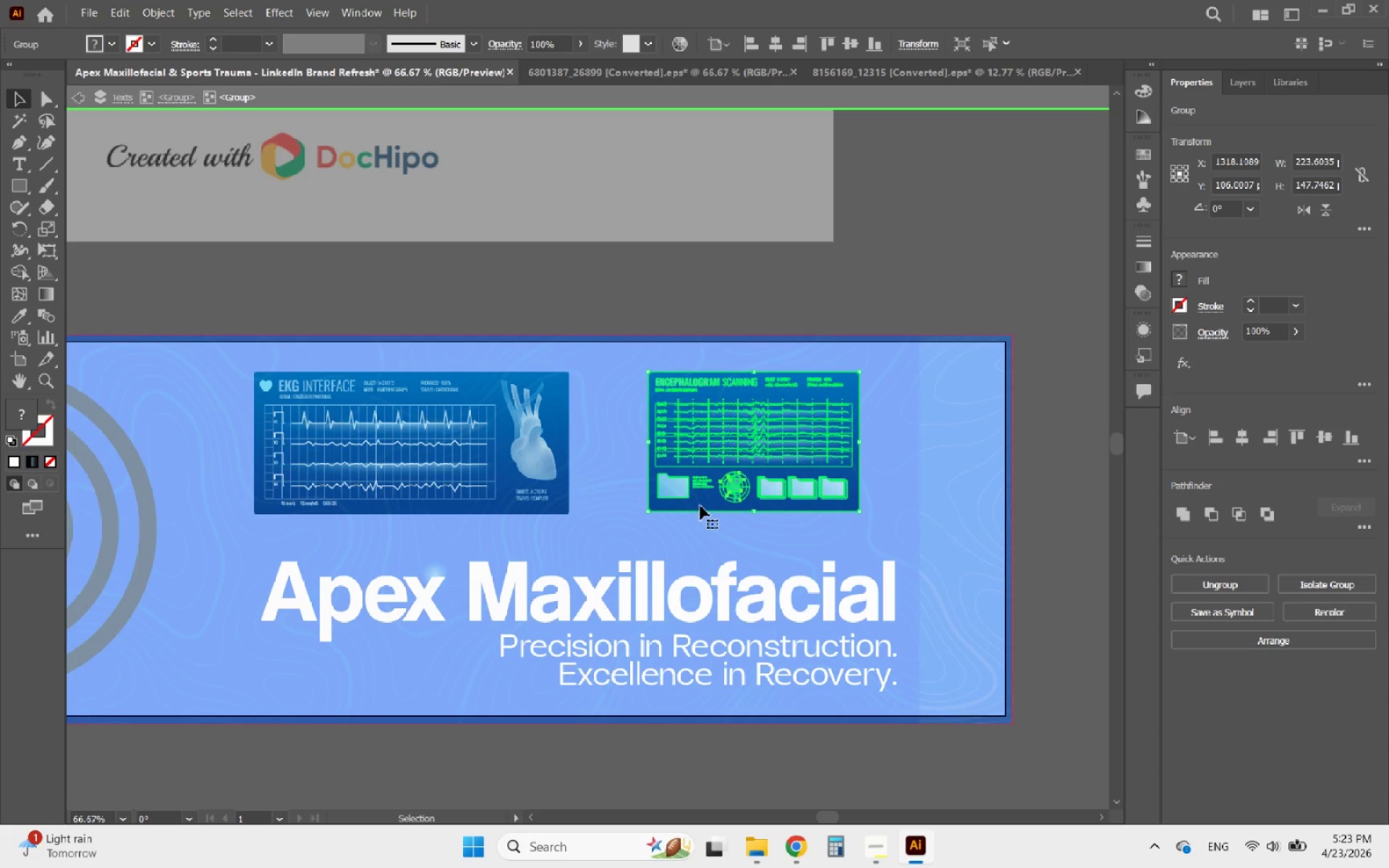 
left_click_drag(start_coordinate=[697, 506], to_coordinate=[653, 509])
 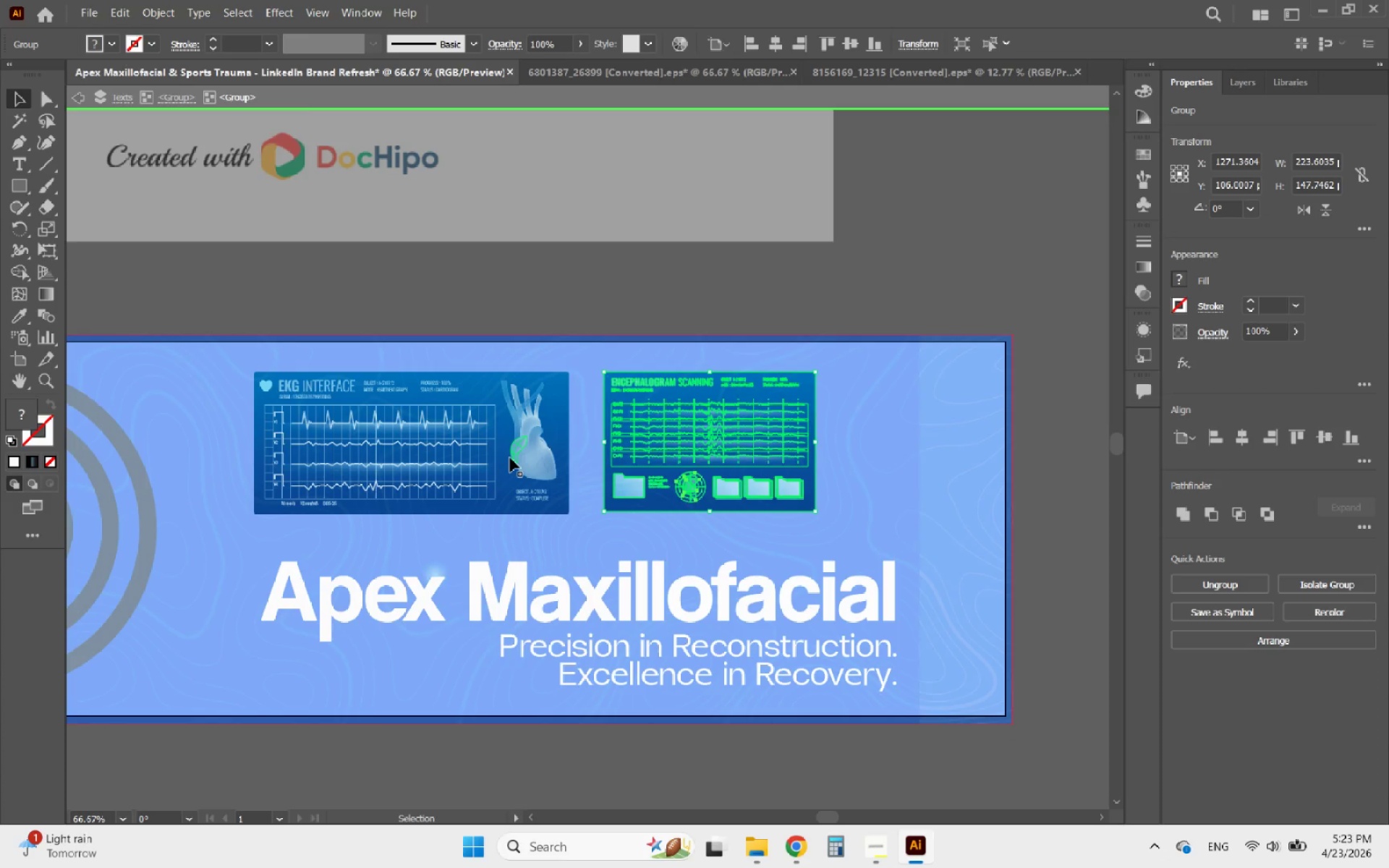 
hold_key(key=ShiftLeft, duration=1.12)
 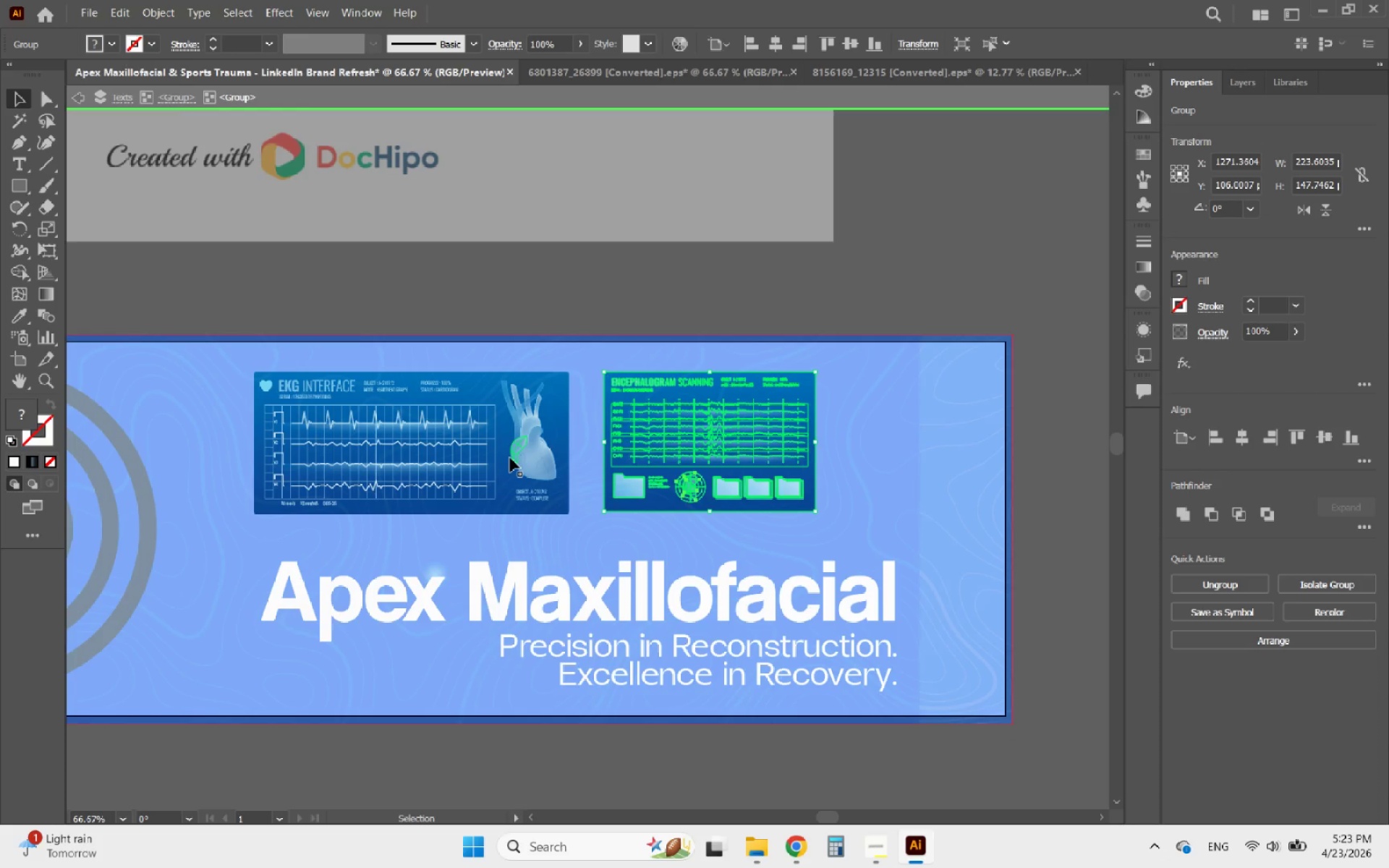 
hold_key(key=ShiftLeft, duration=0.48)
left_click([510, 458])
 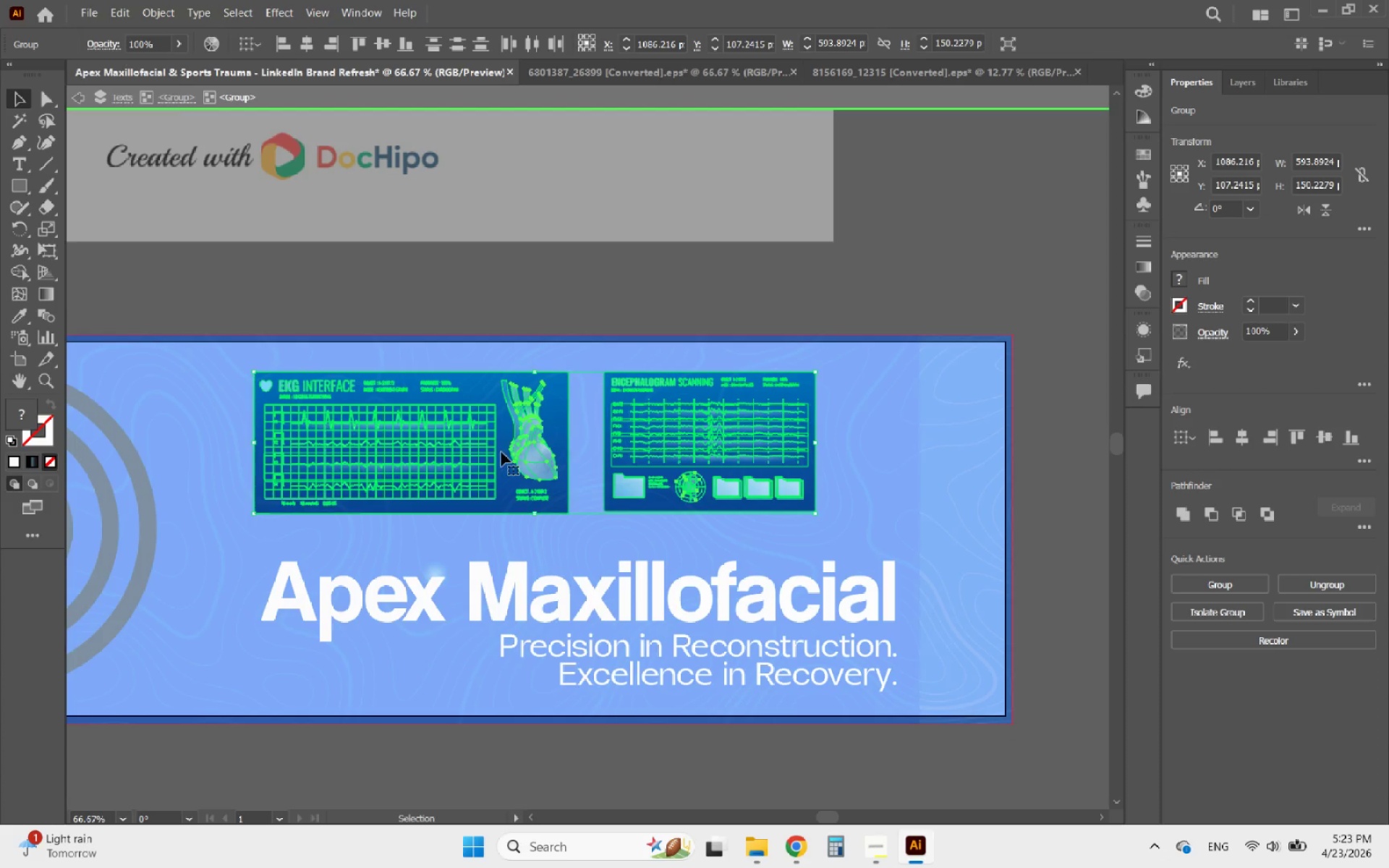 
left_click_drag(start_coordinate=[501, 451], to_coordinate=[529, 463])
 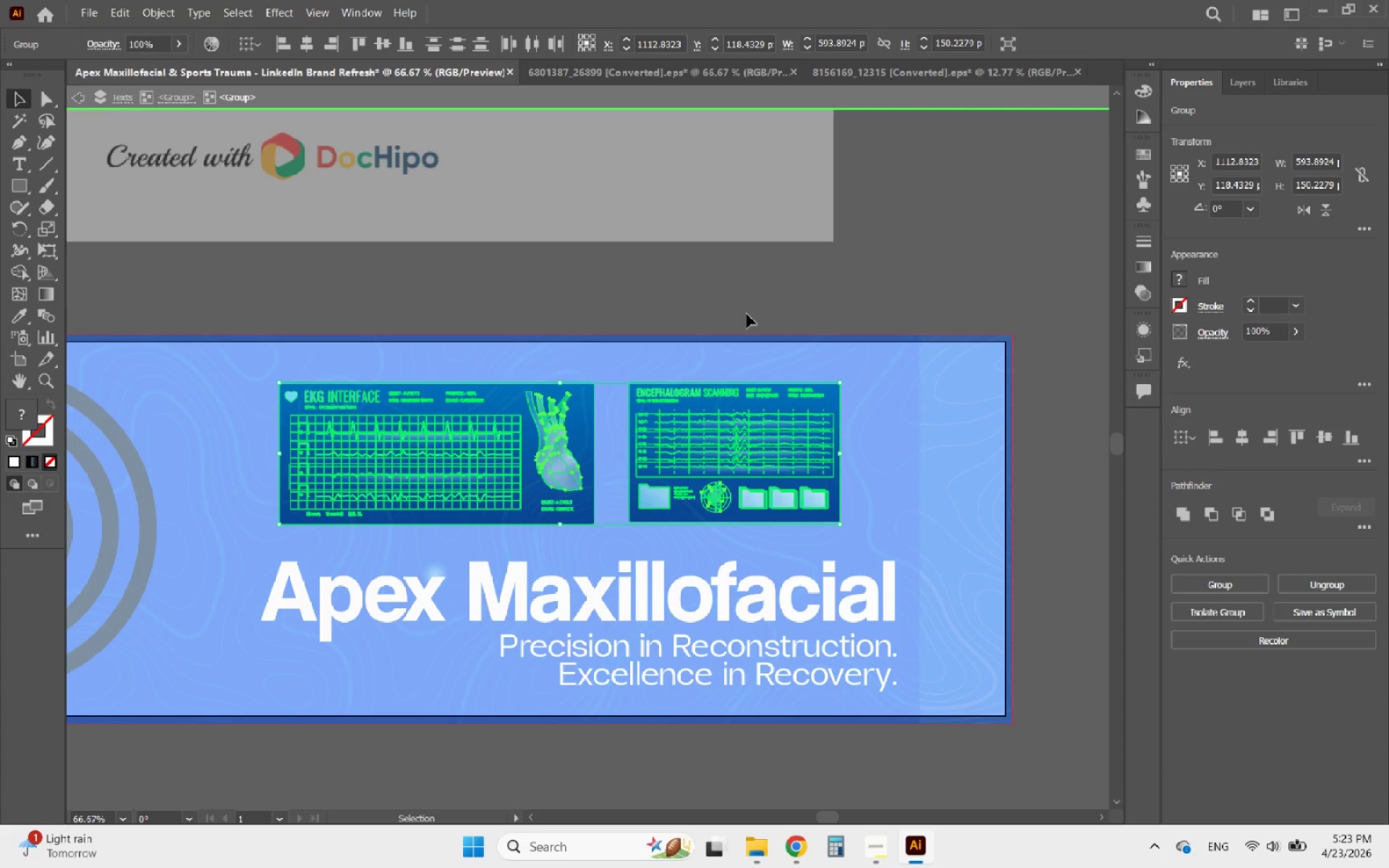 
double_click([747, 313])
 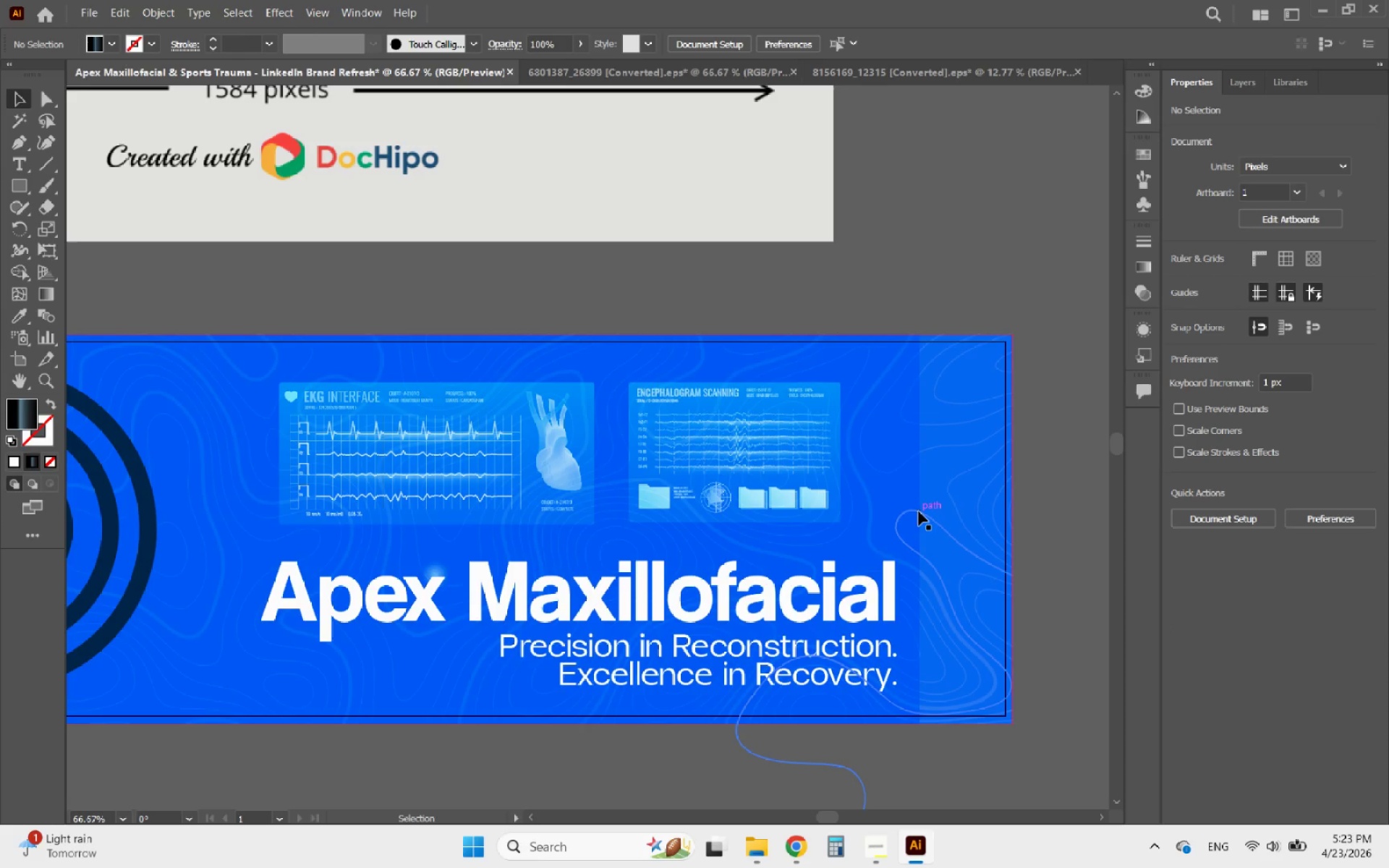 
hold_key(key=AltLeft, duration=2.52)
scroll: coordinate [919, 511], scroll_direction: down, amount: 3.0
 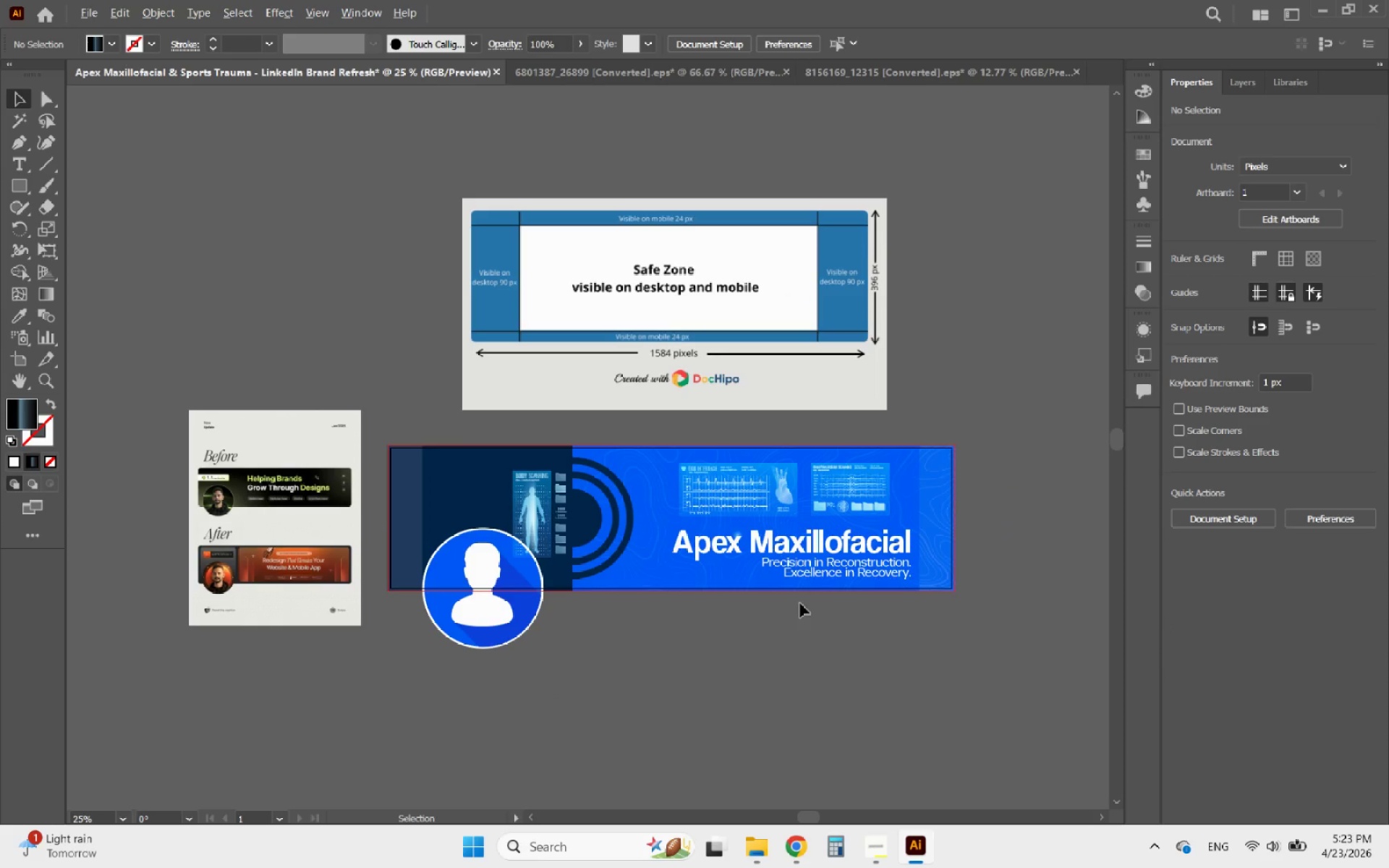 
scroll: coordinate [677, 573], scroll_direction: up, amount: 2.0
 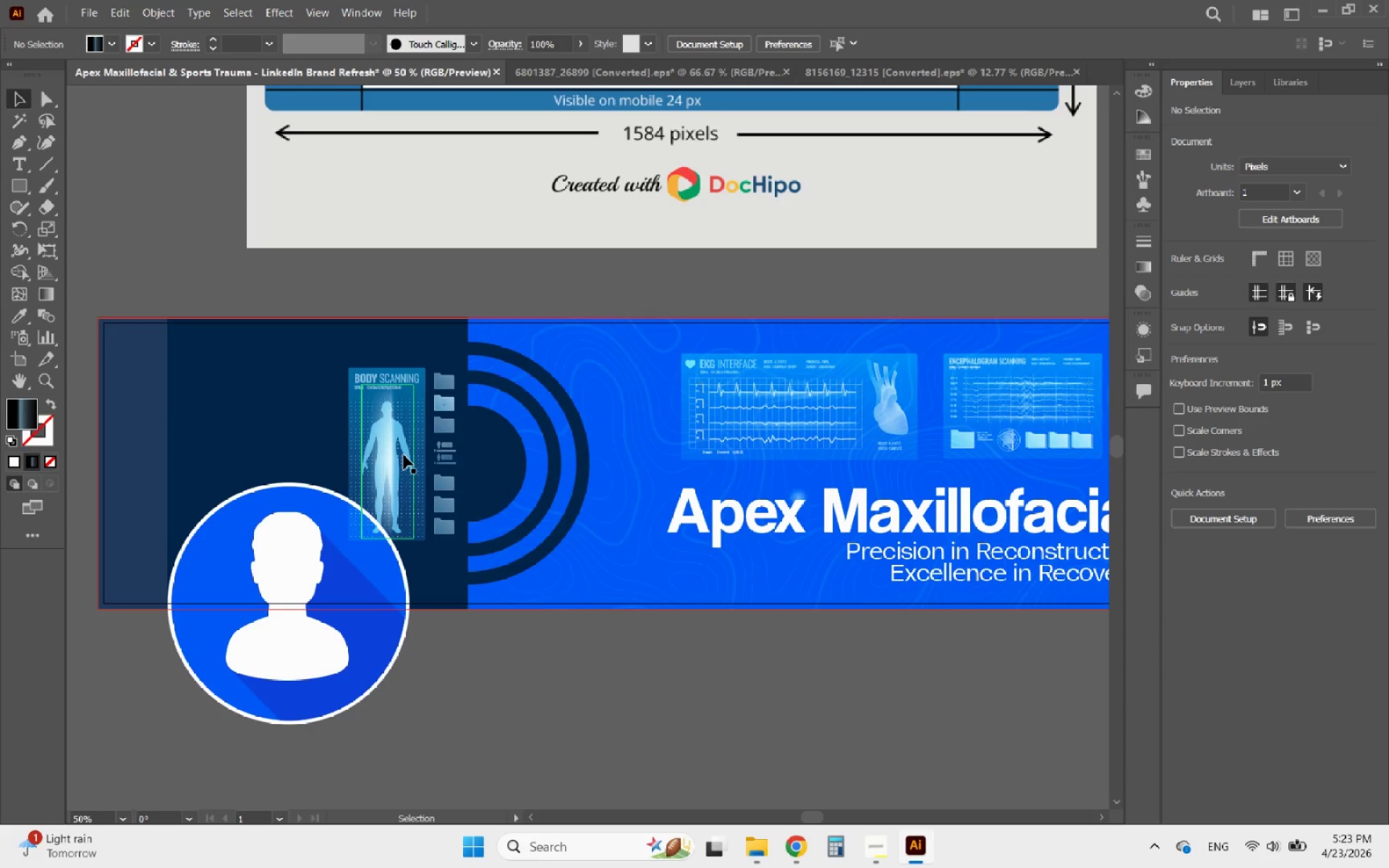 
left_click([404, 455])
 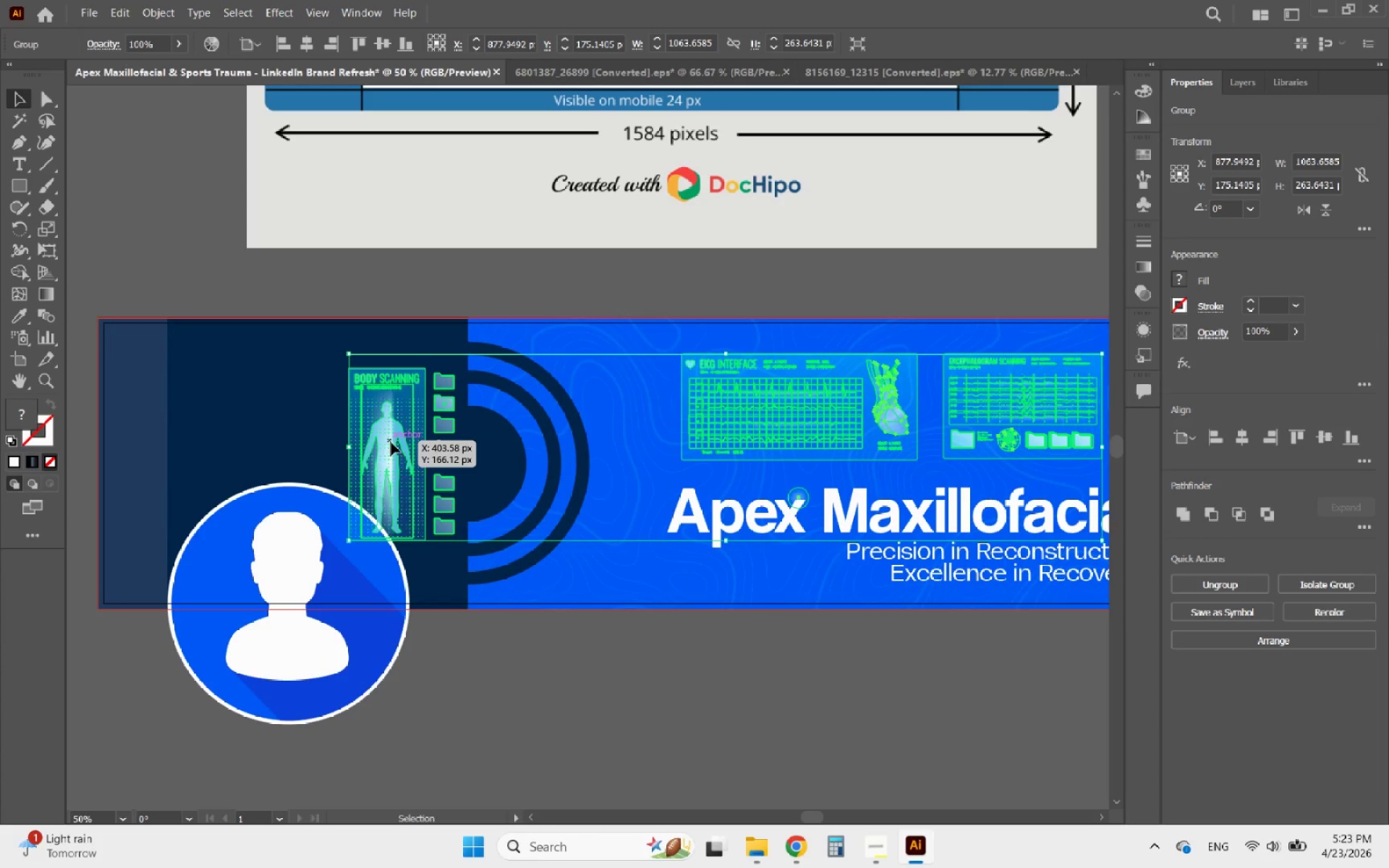 
double_click([391, 442])
 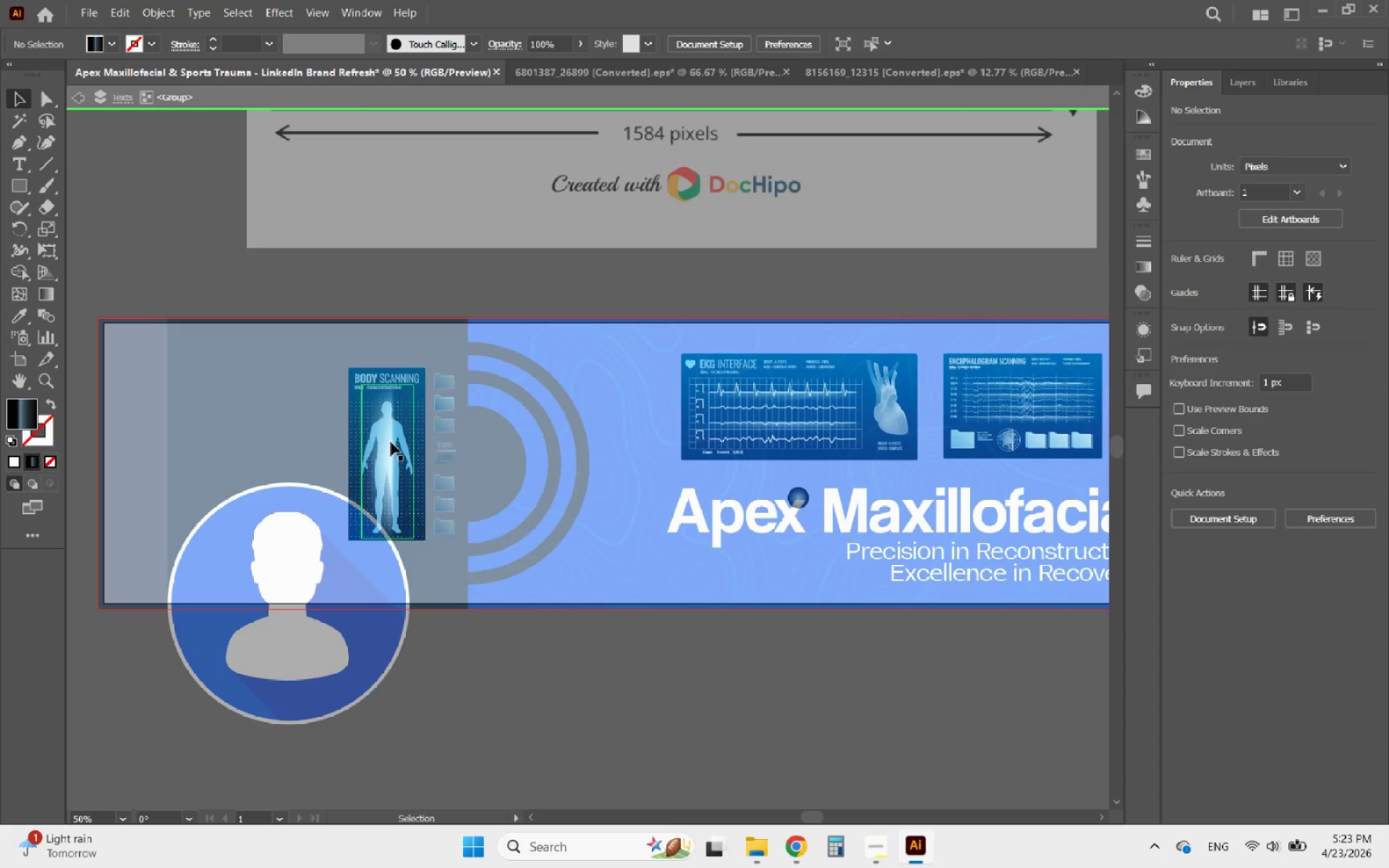 
left_click([391, 442])
 